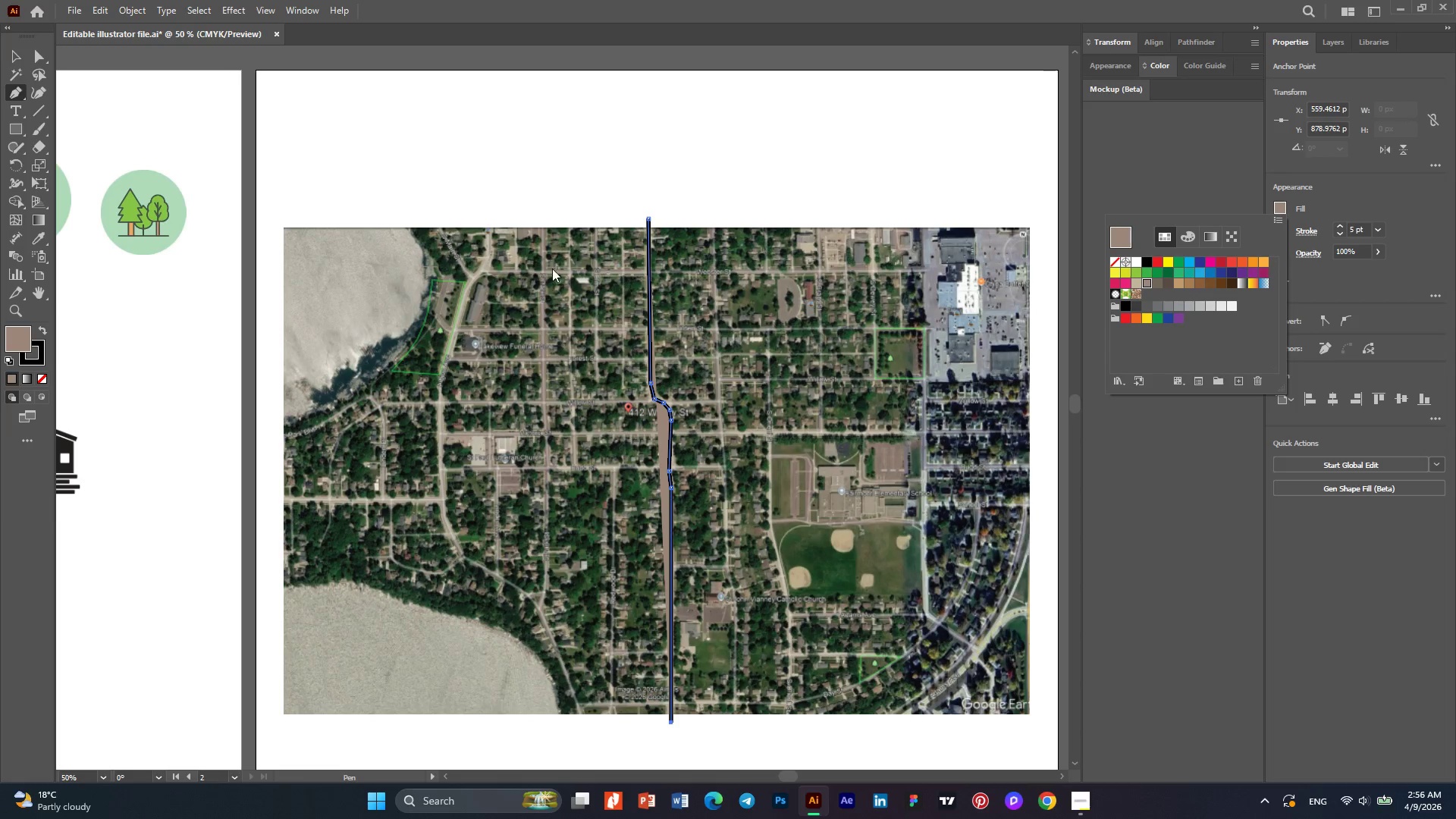 
hold_key(key=AltLeft, duration=0.64)
scroll: coordinate [668, 293], scroll_direction: down, amount: 2.0
 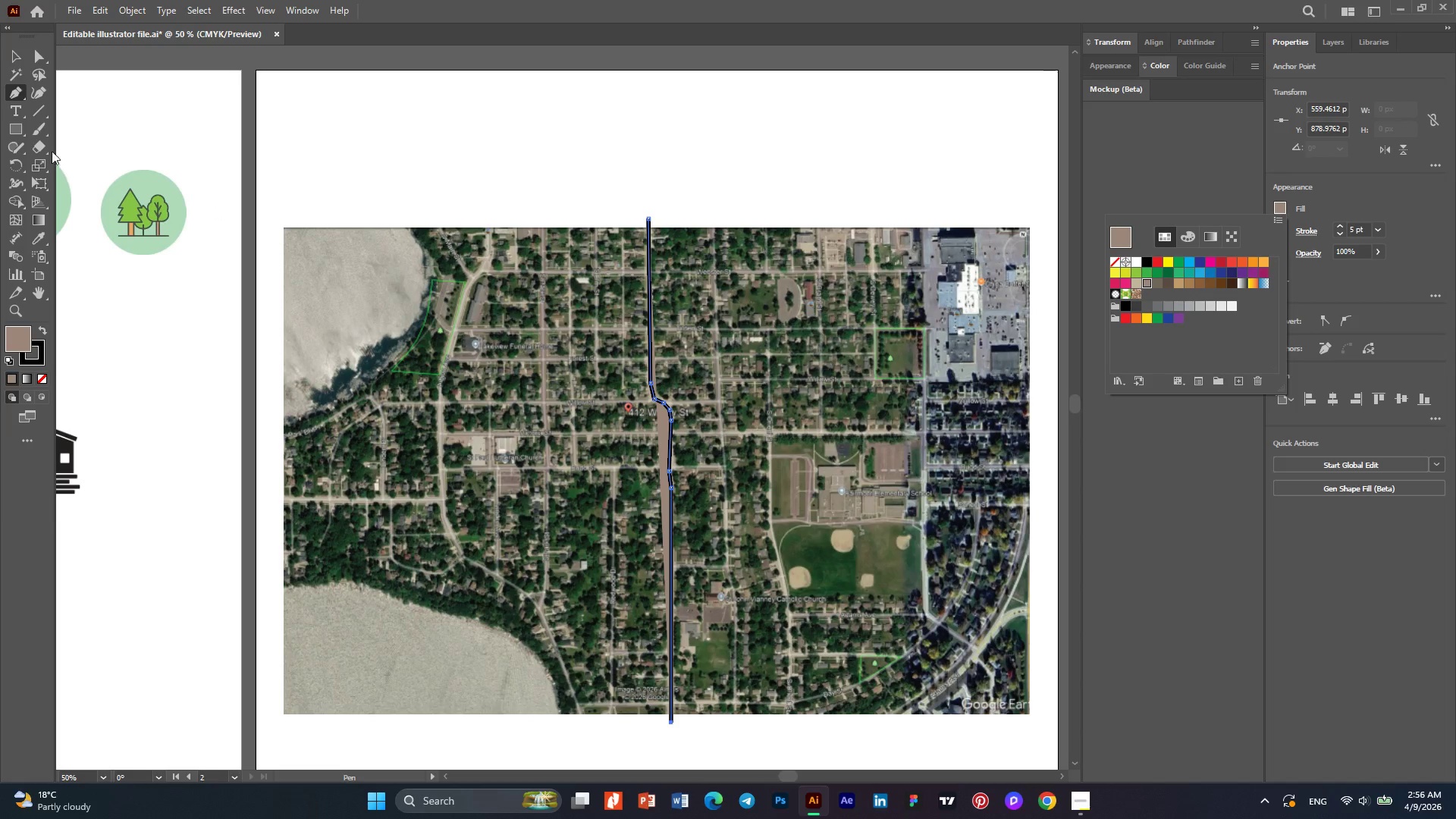 
left_click([36, 234])
 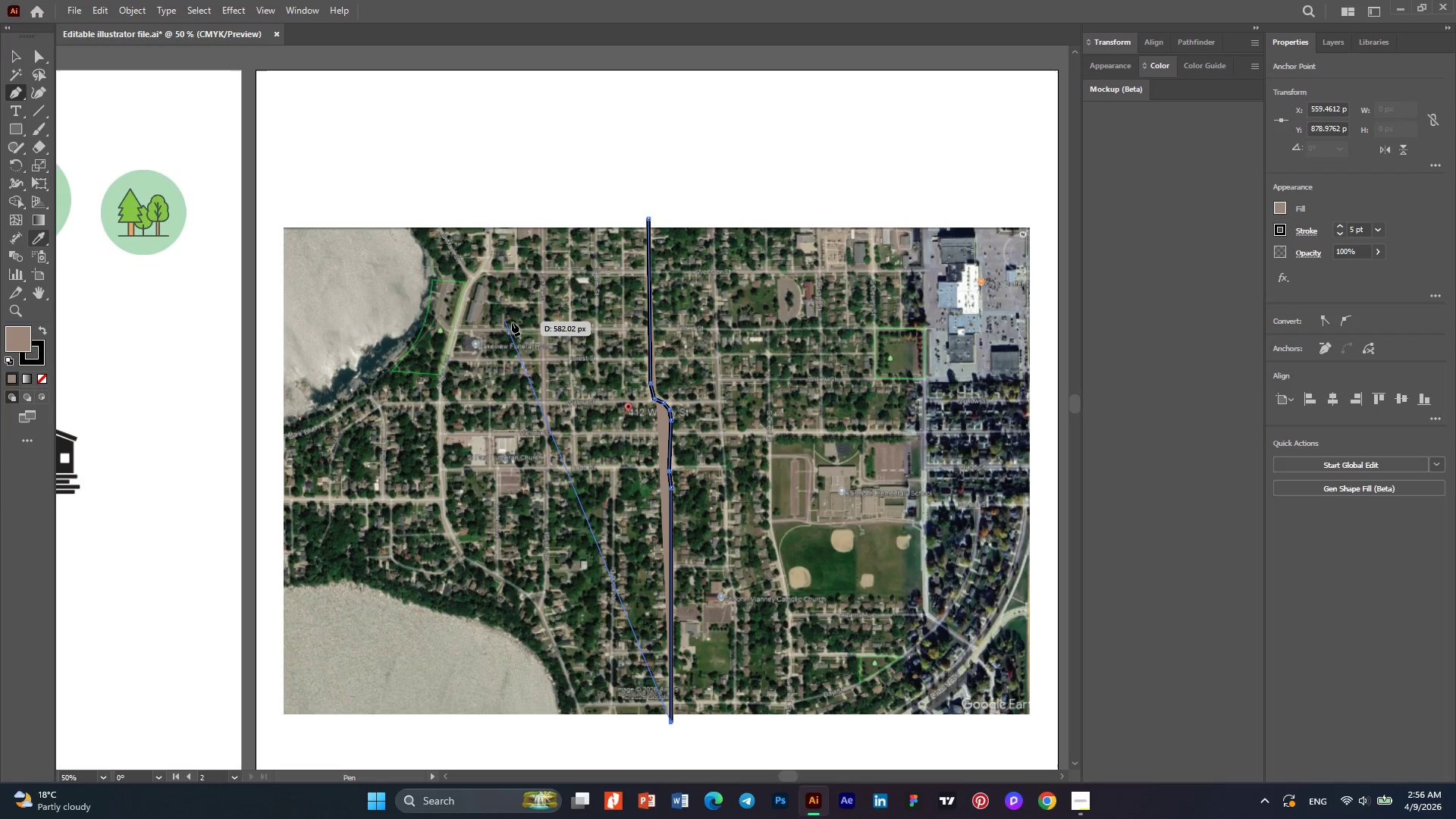 
hold_key(key=AltLeft, duration=0.36)
scroll: coordinate [516, 322], scroll_direction: down, amount: 1.0
 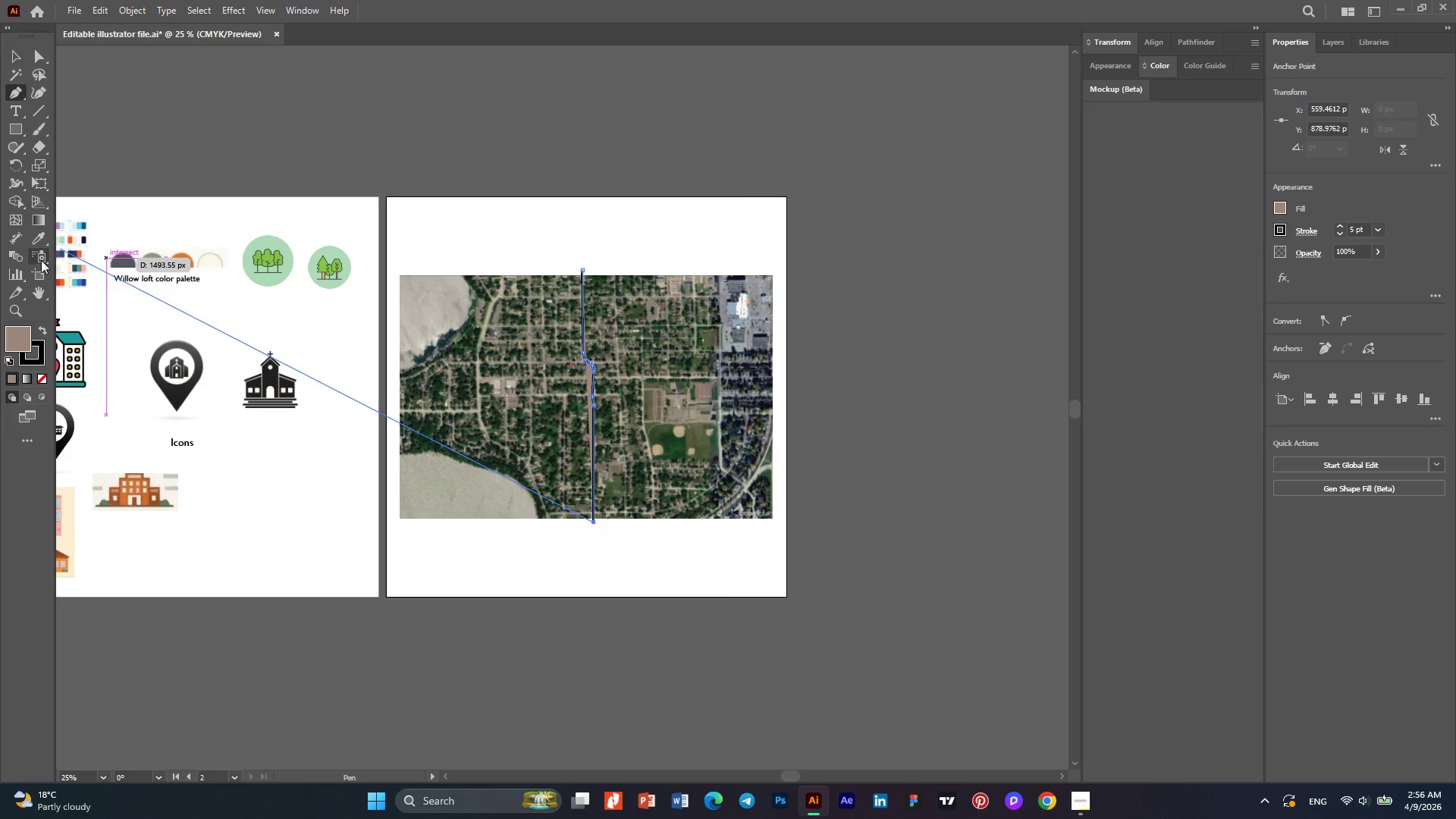 
left_click([31, 240])
 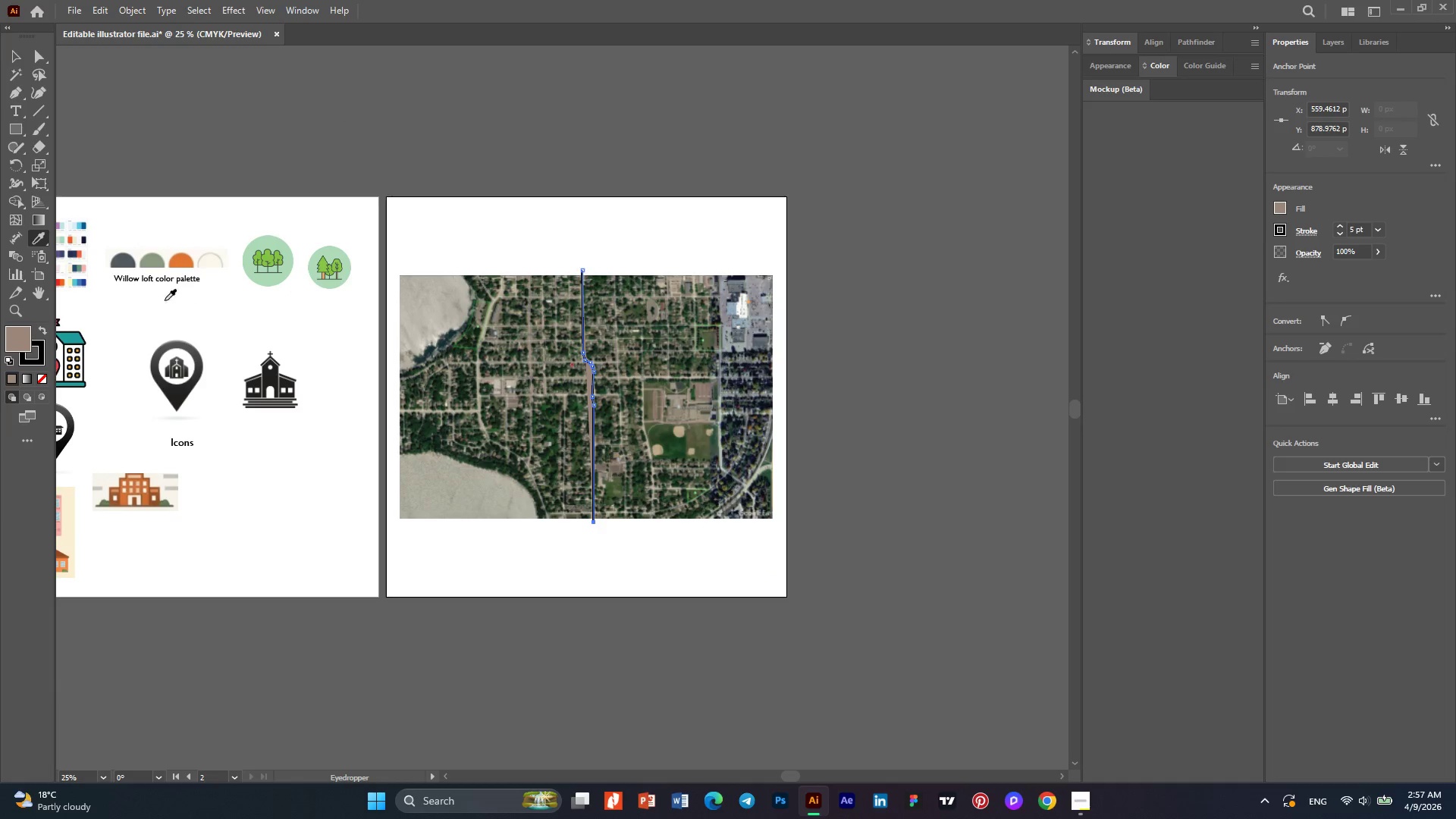 
hold_key(key=AltLeft, duration=0.64)
scroll: coordinate [124, 293], scroll_direction: up, amount: 2.0
 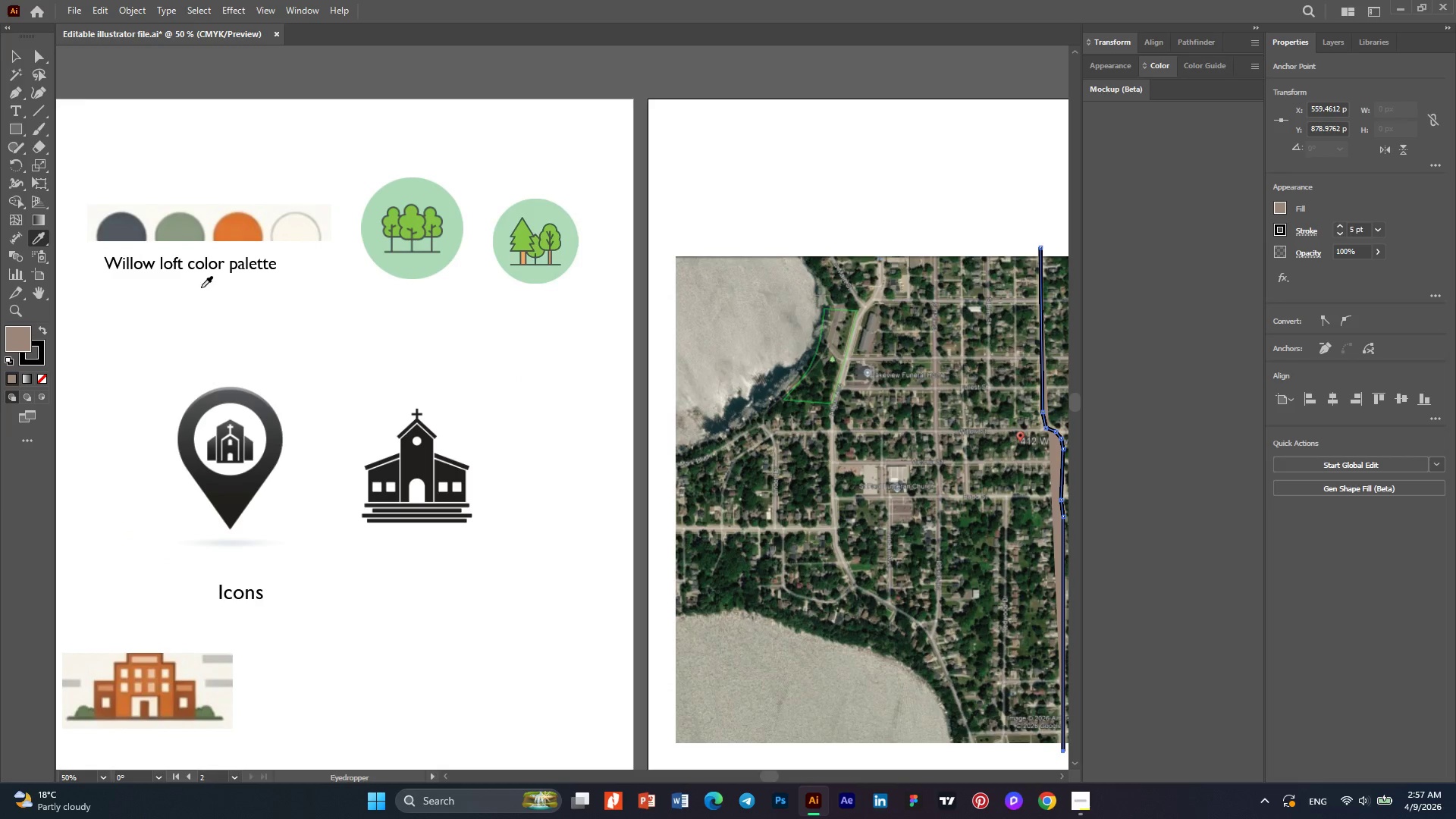 
hold_key(key=AltLeft, duration=0.58)
scroll: coordinate [431, 359], scroll_direction: down, amount: 2.0
 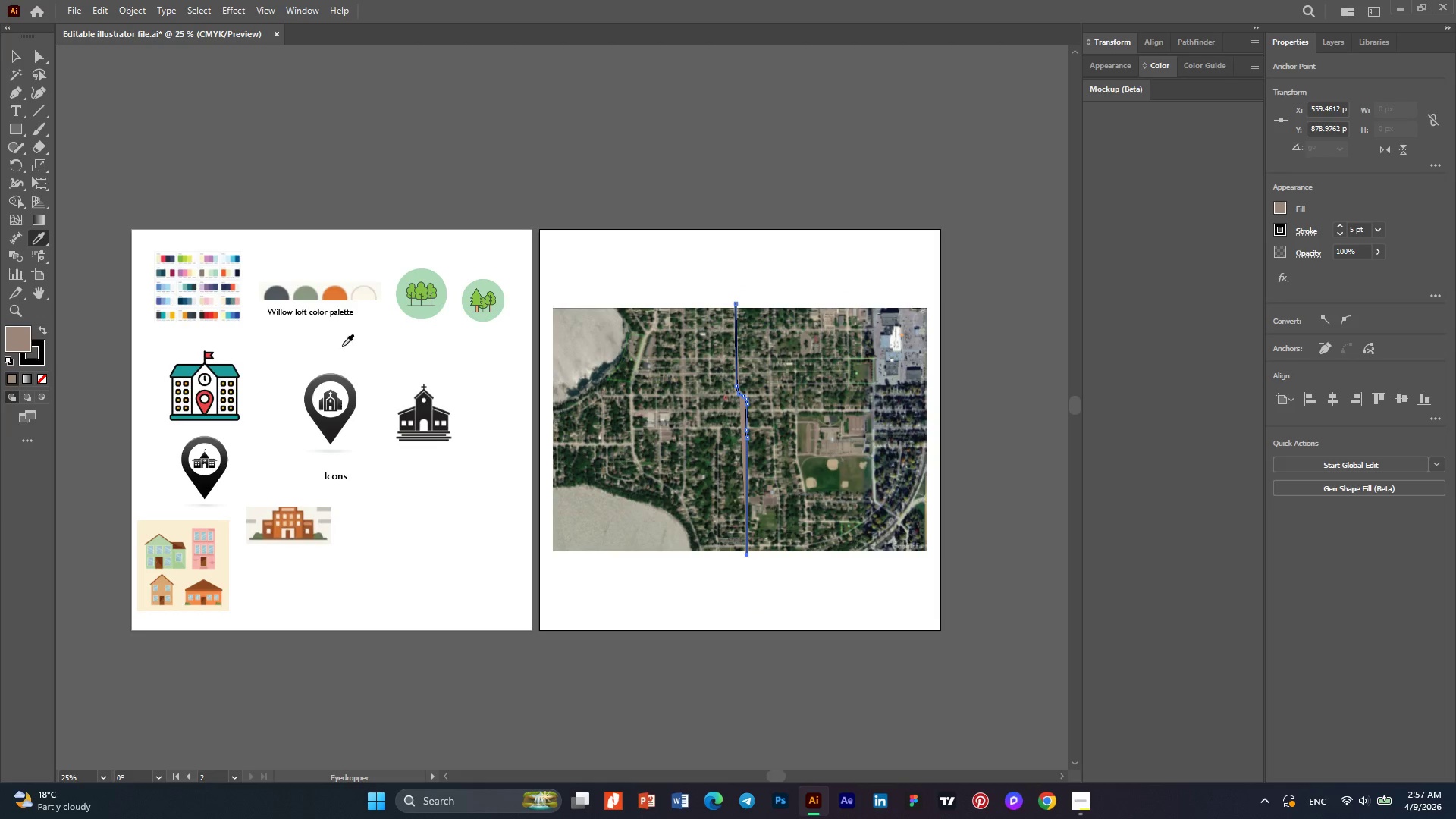 
hold_key(key=AltLeft, duration=0.59)
scroll: coordinate [268, 328], scroll_direction: up, amount: 3.0
 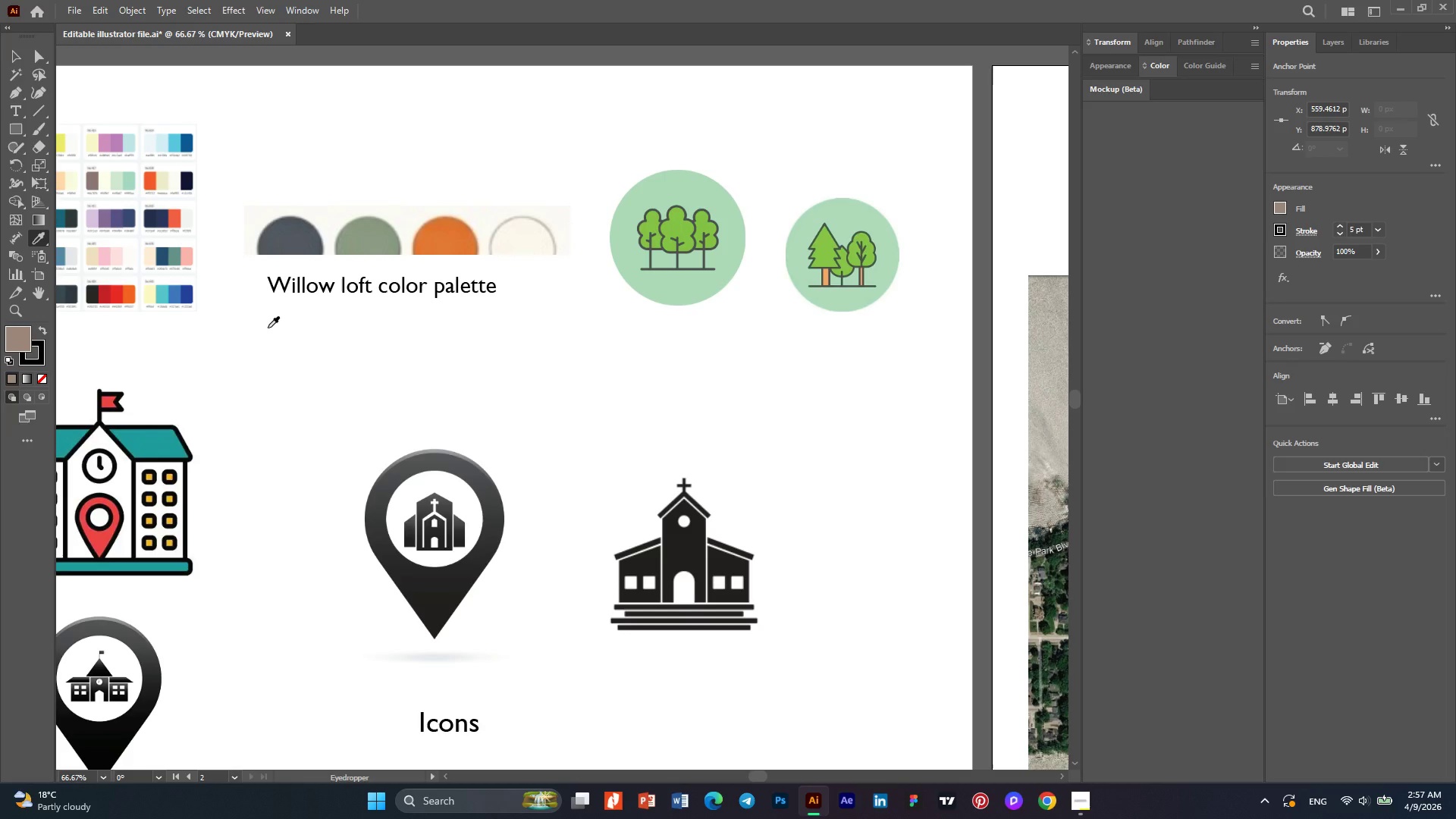 
hold_key(key=AltLeft, duration=0.78)
scroll: coordinate [268, 328], scroll_direction: down, amount: 1.0
 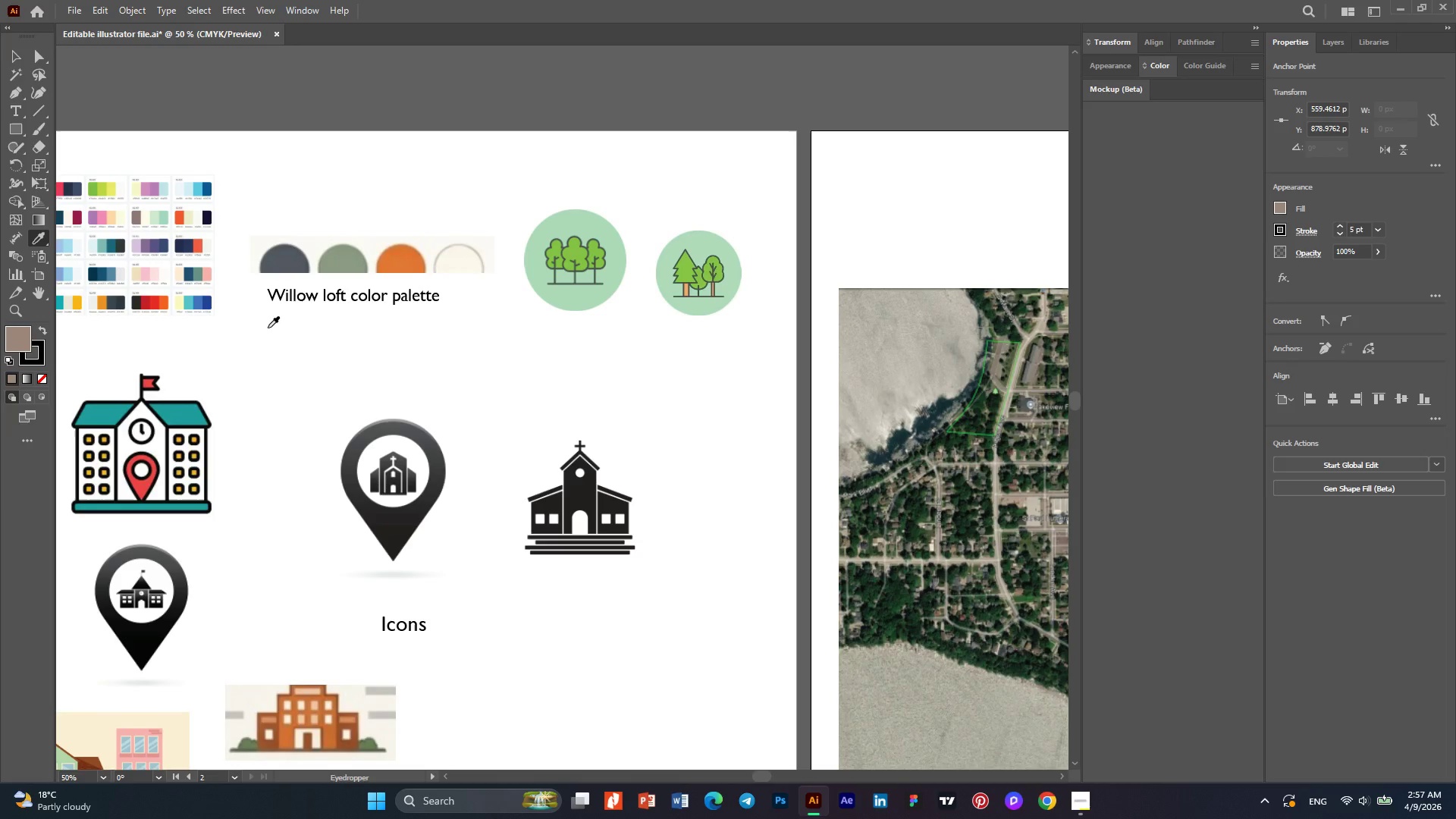 
hold_key(key=AltLeft, duration=0.62)
scroll: coordinate [268, 328], scroll_direction: down, amount: 1.0
 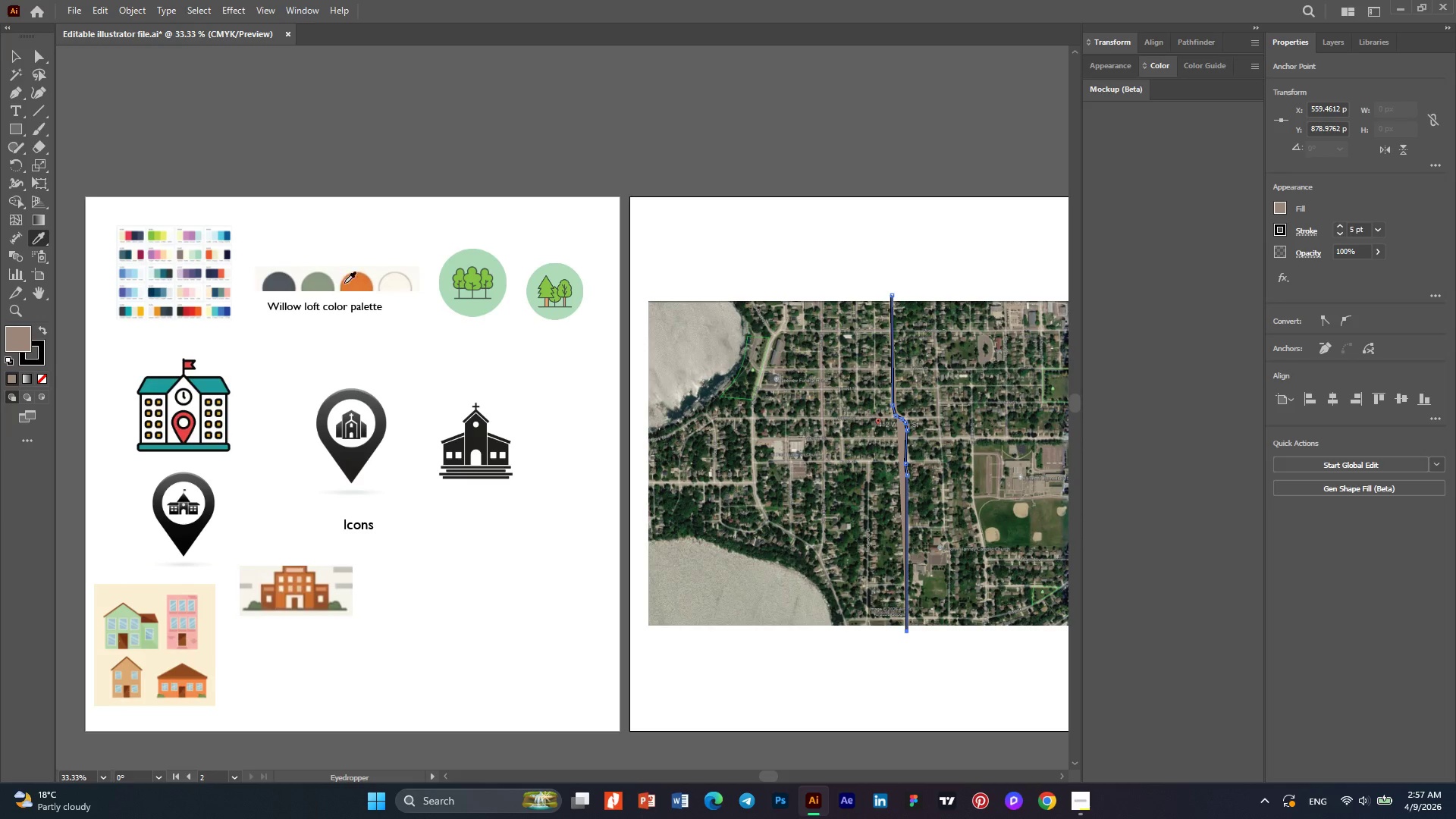 
hold_key(key=AltLeft, duration=0.42)
scroll: coordinate [369, 285], scroll_direction: up, amount: 1.0
 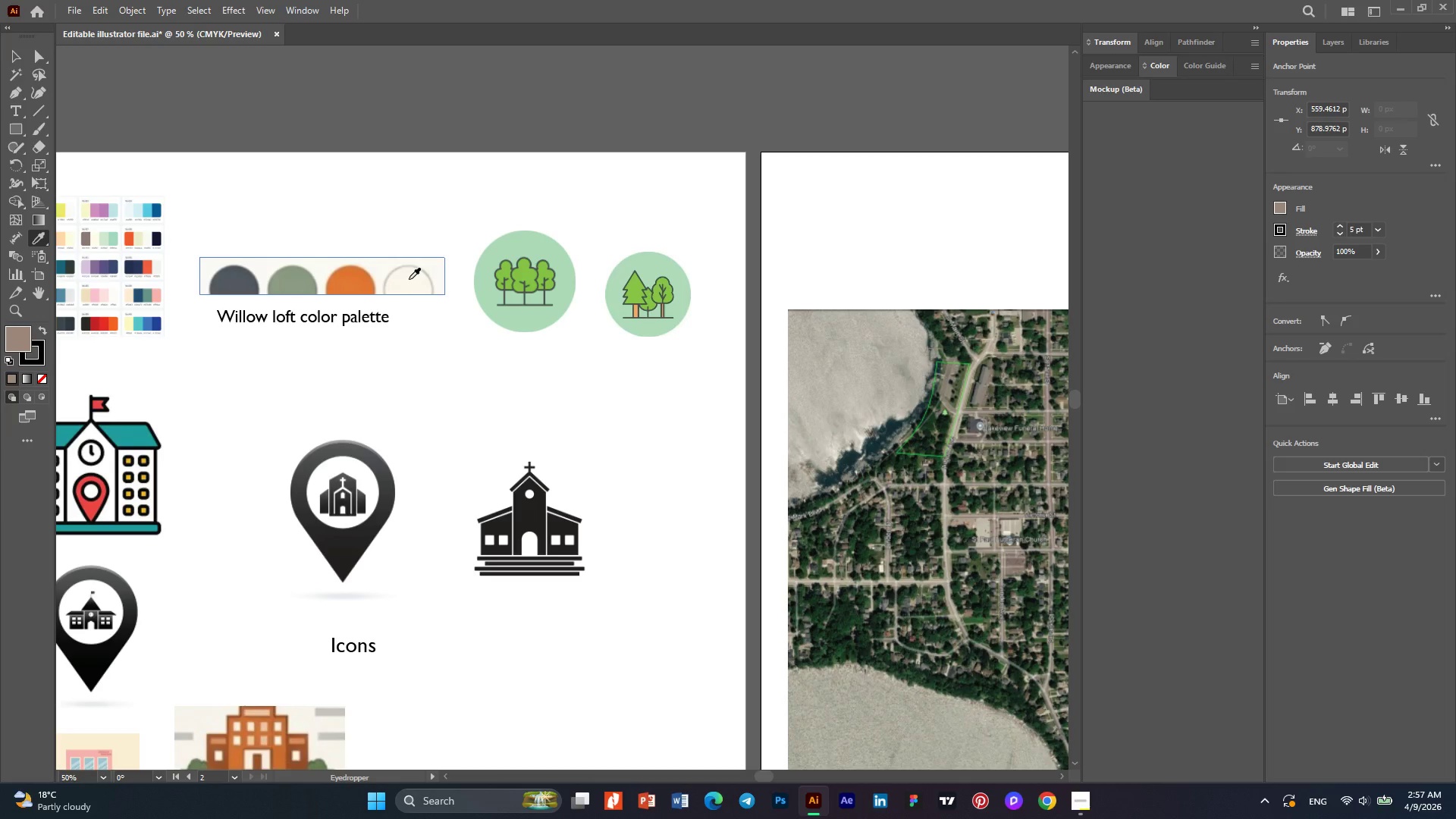 
hold_key(key=AltLeft, duration=0.31)
scroll: coordinate [409, 279], scroll_direction: up, amount: 2.0
 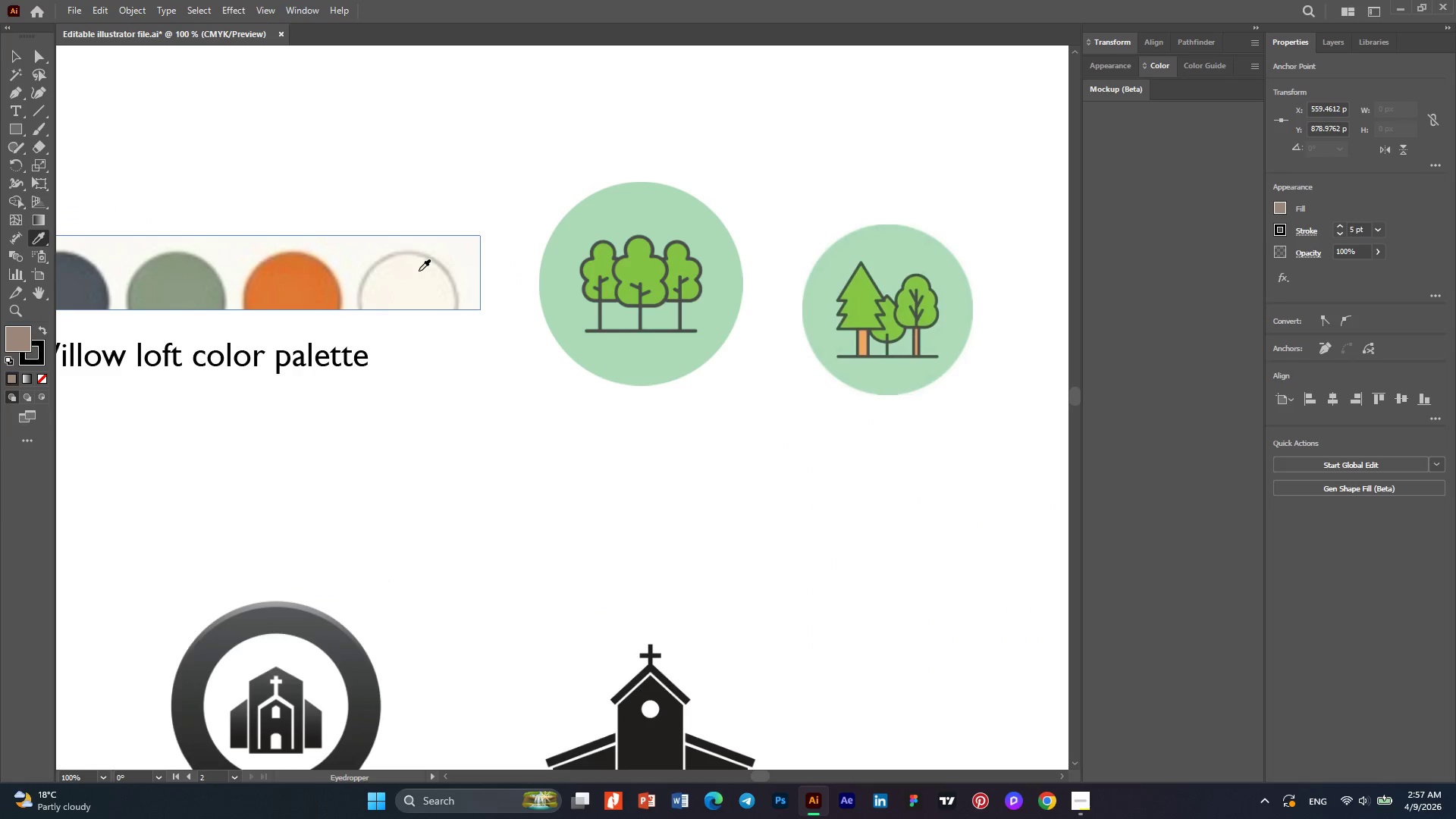 
left_click([419, 271])
 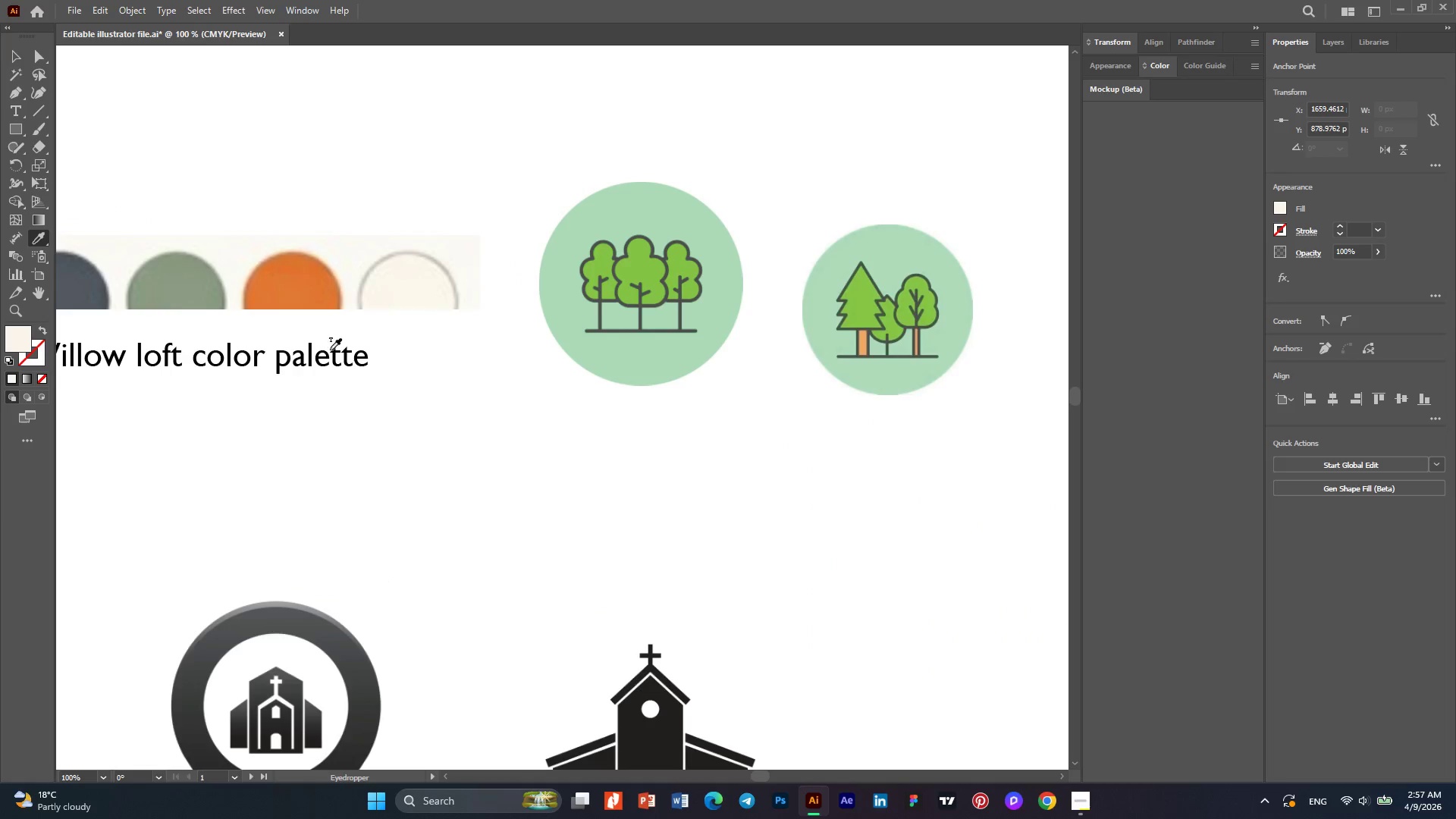 
key(Alt+AltLeft)
 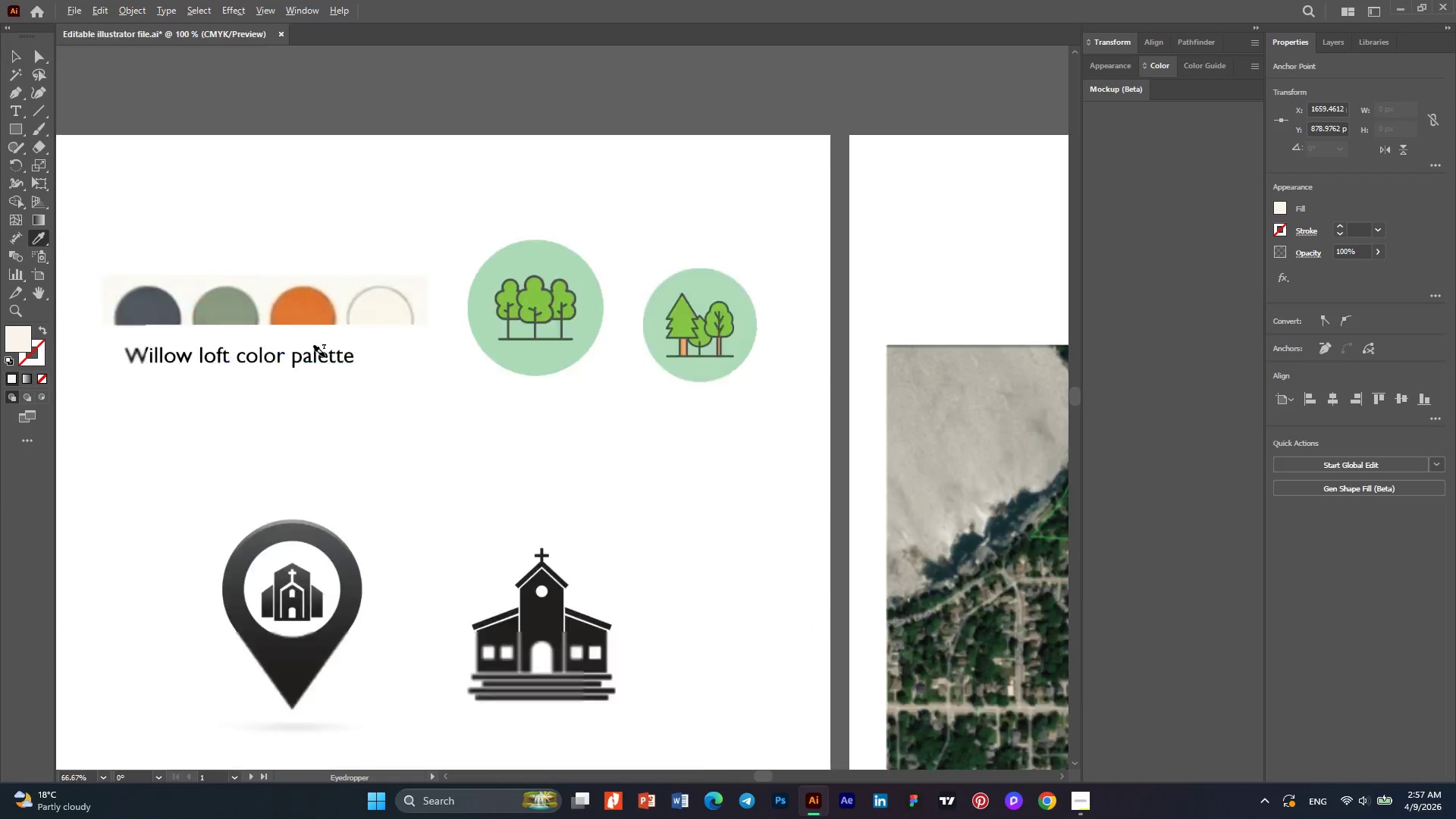 
key(Alt+AltLeft)
 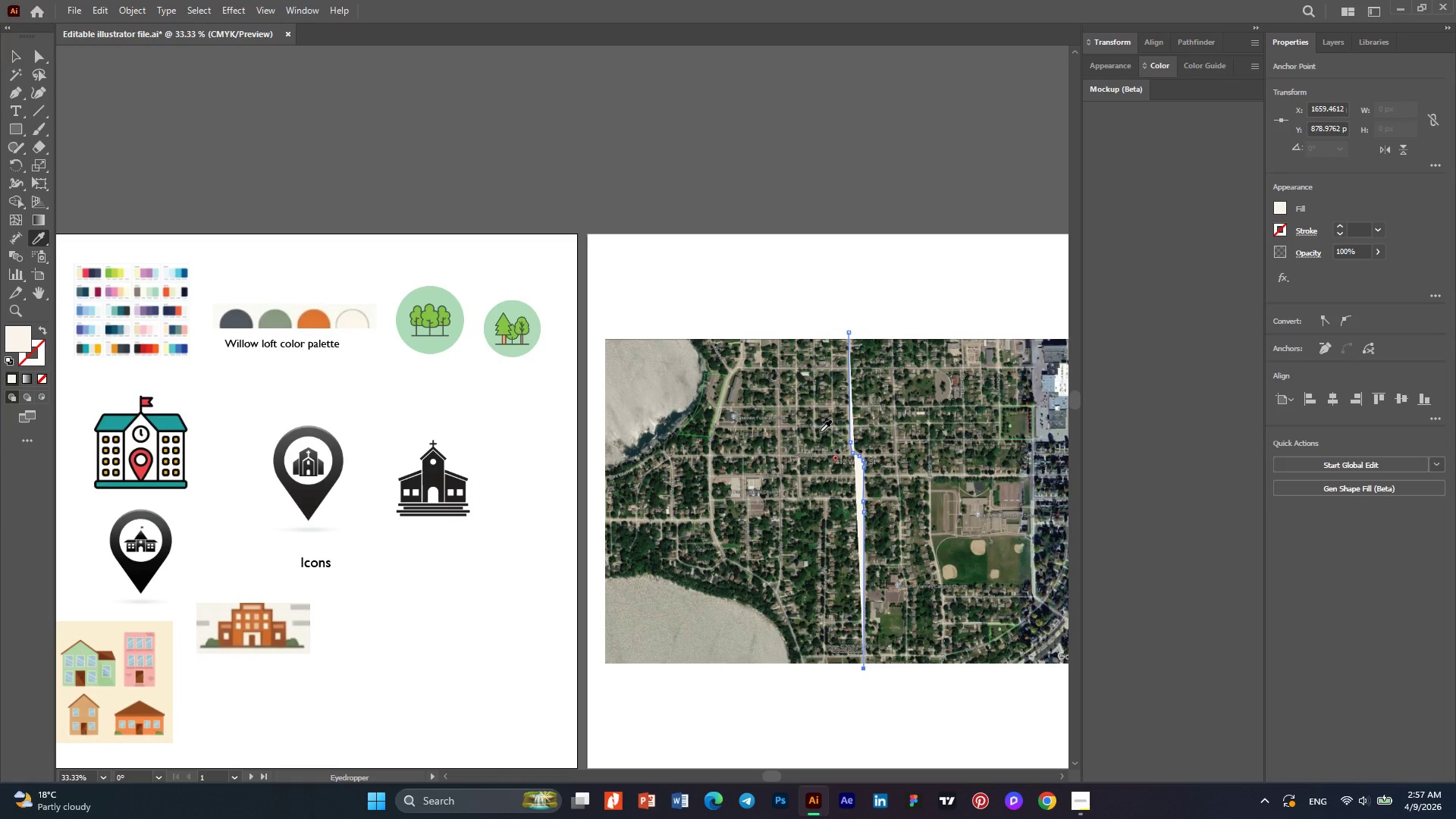 
scroll: coordinate [325, 356], scroll_direction: down, amount: 4.0
 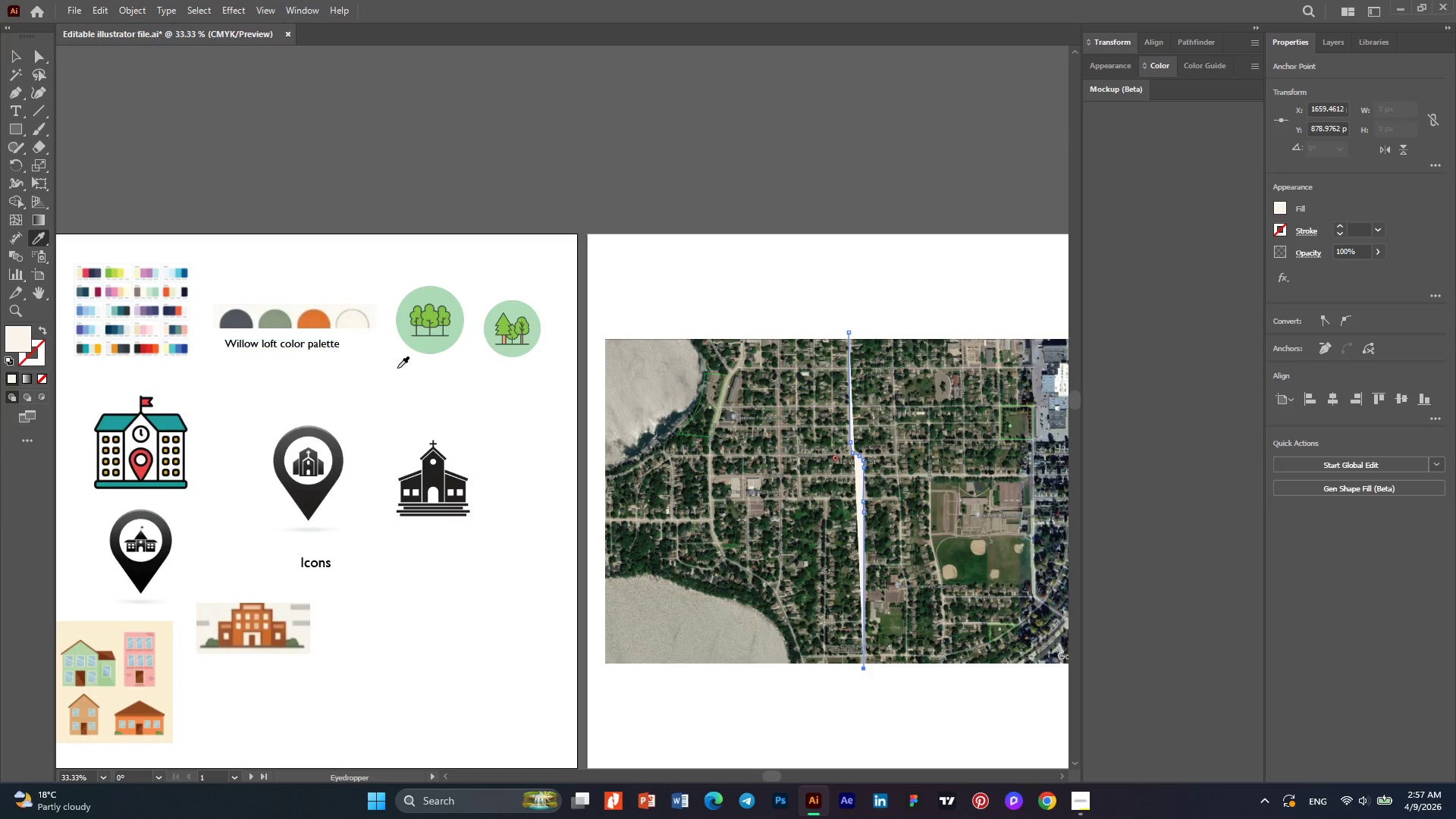 
hold_key(key=AltLeft, duration=0.36)
scroll: coordinate [954, 441], scroll_direction: up, amount: 2.0
 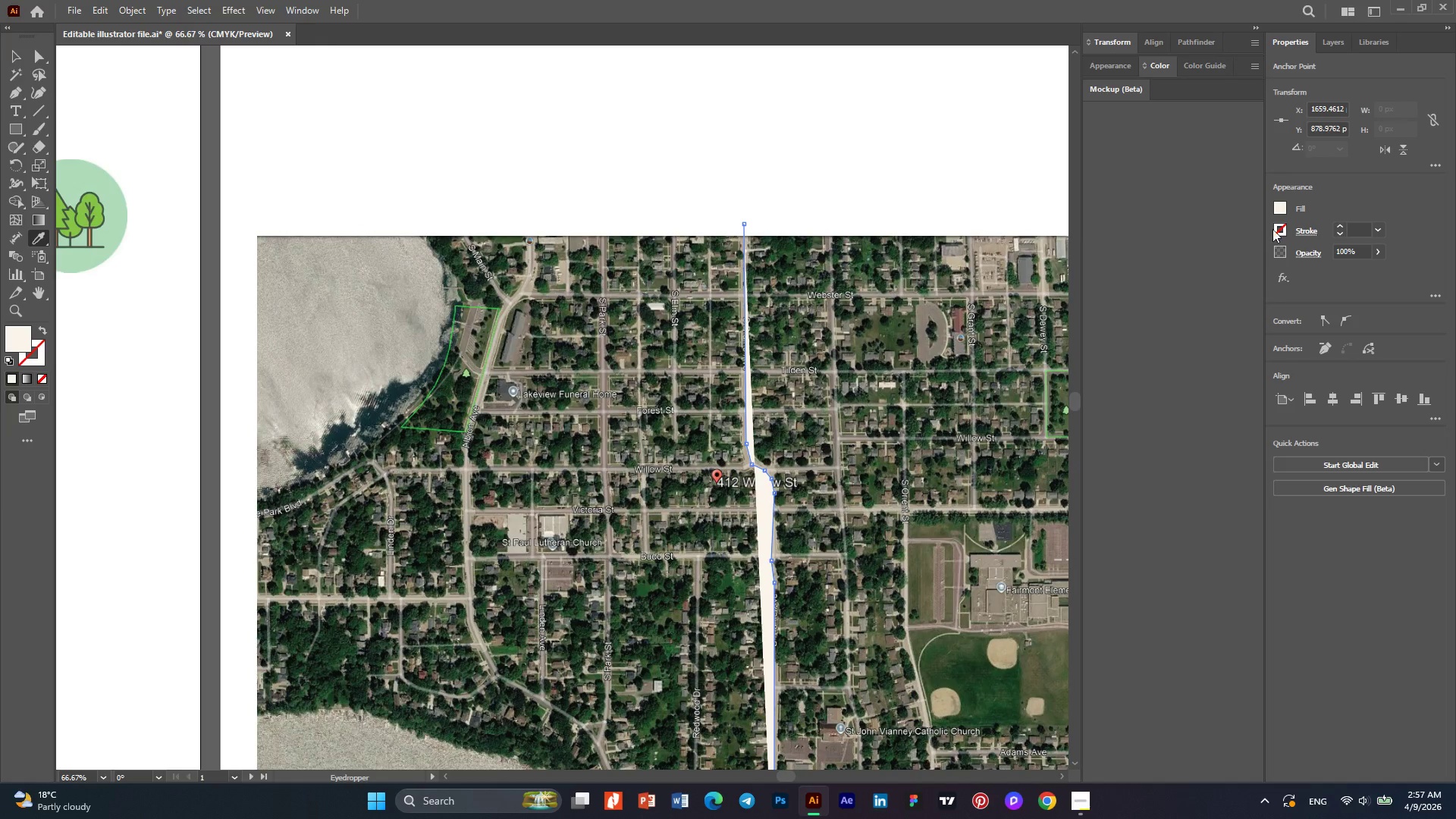 
left_click([1285, 224])
 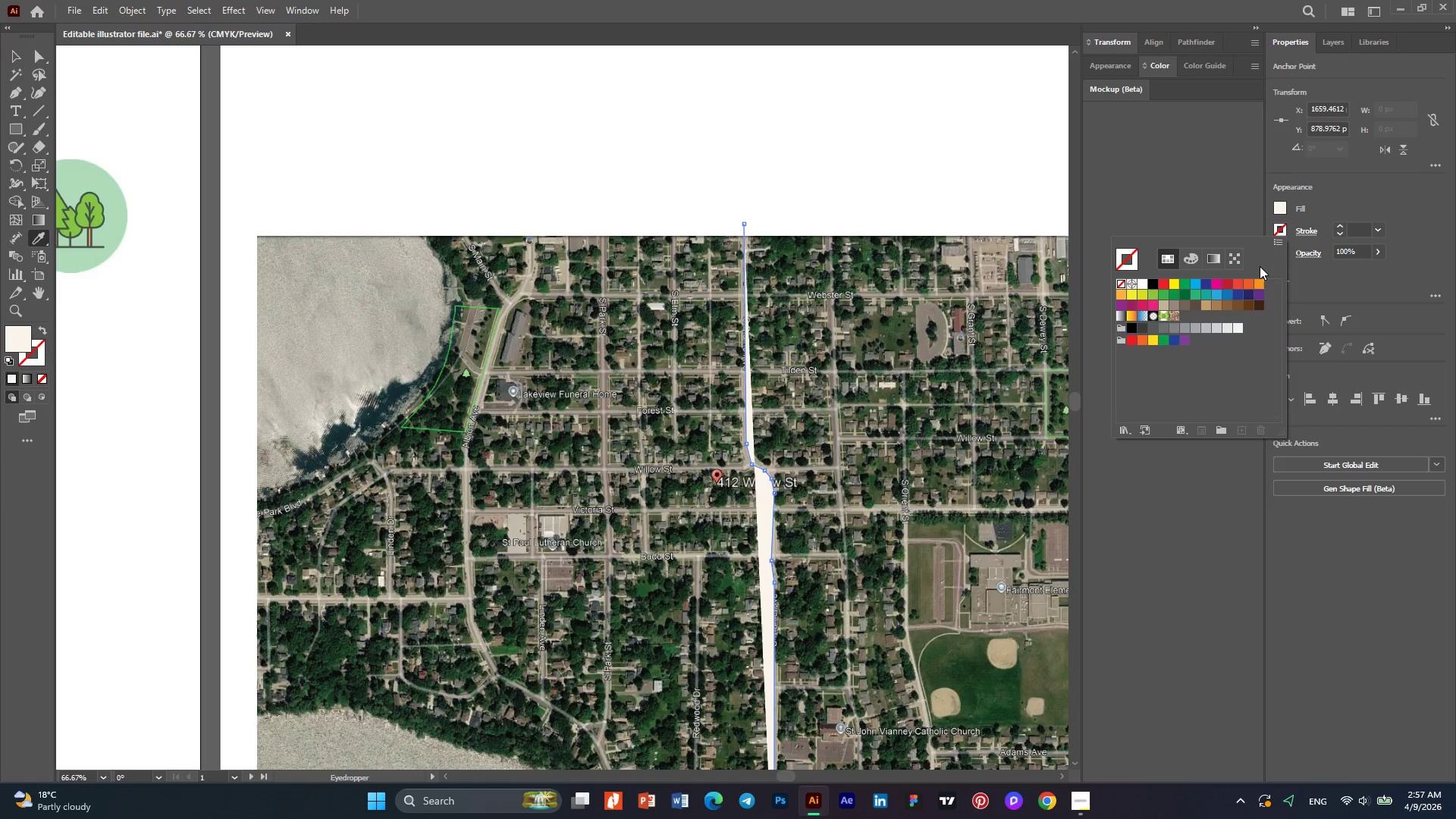 
left_click([1181, 265])
 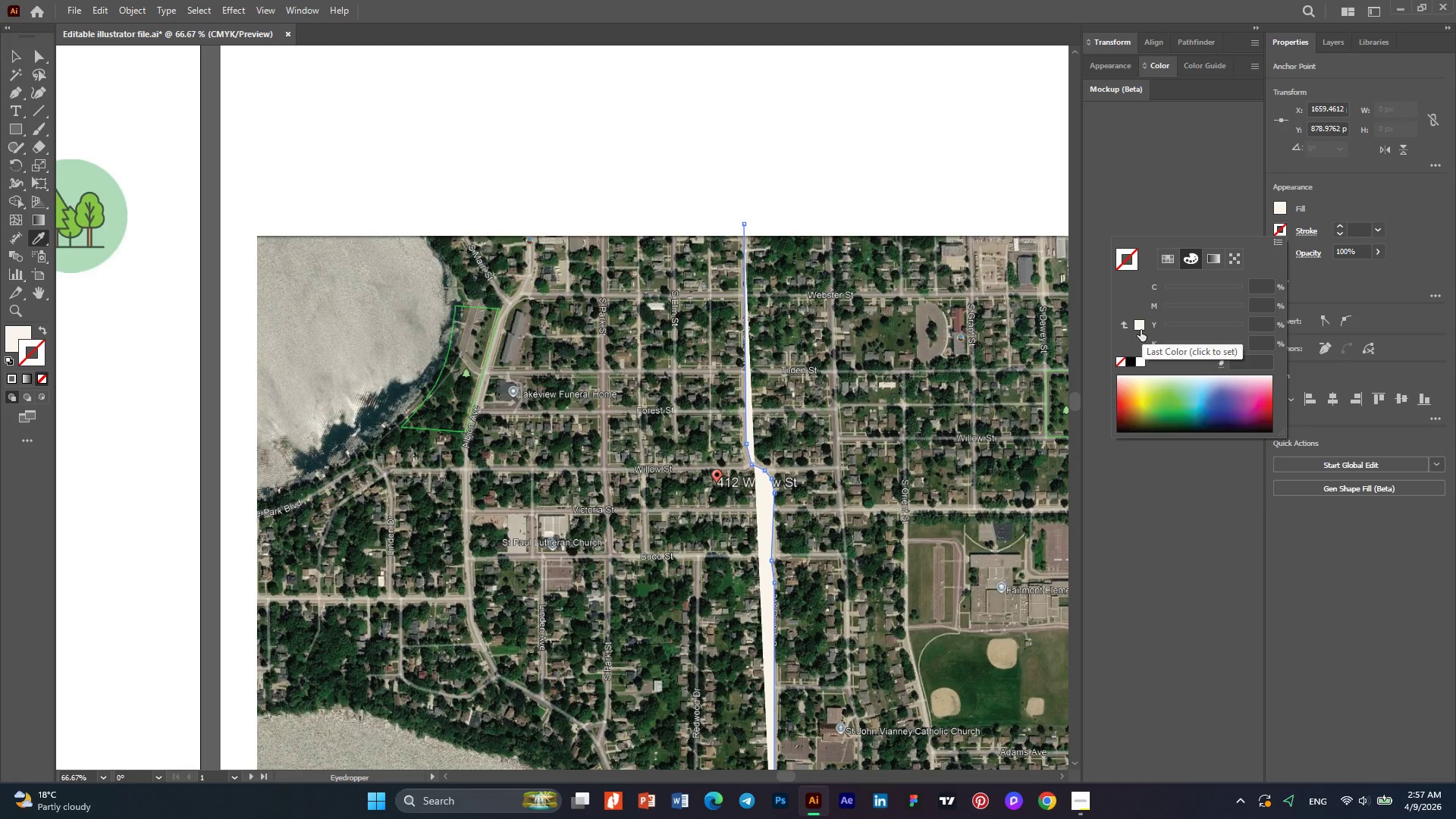 
left_click([1141, 330])
 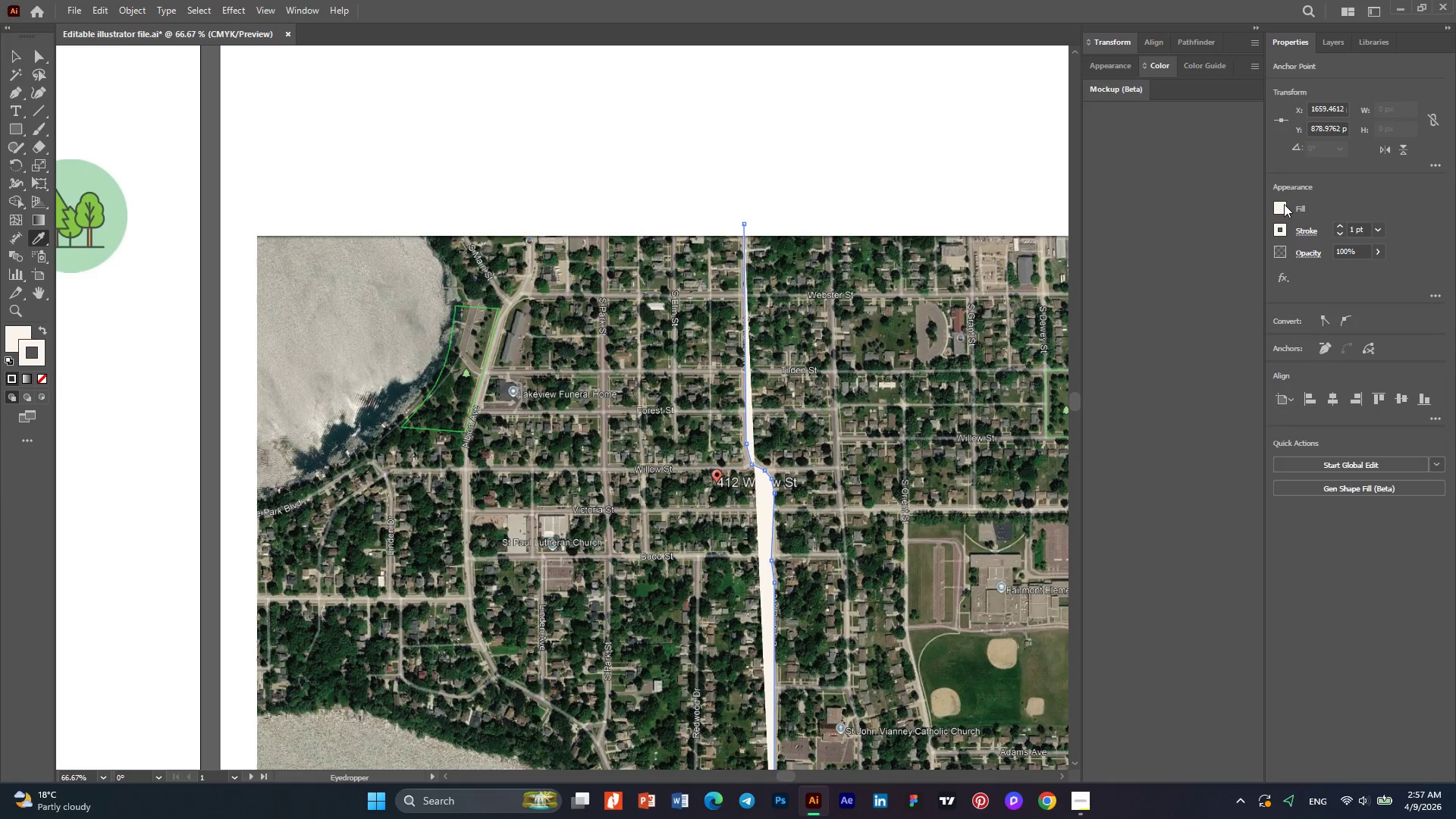 
double_click([1284, 205])
 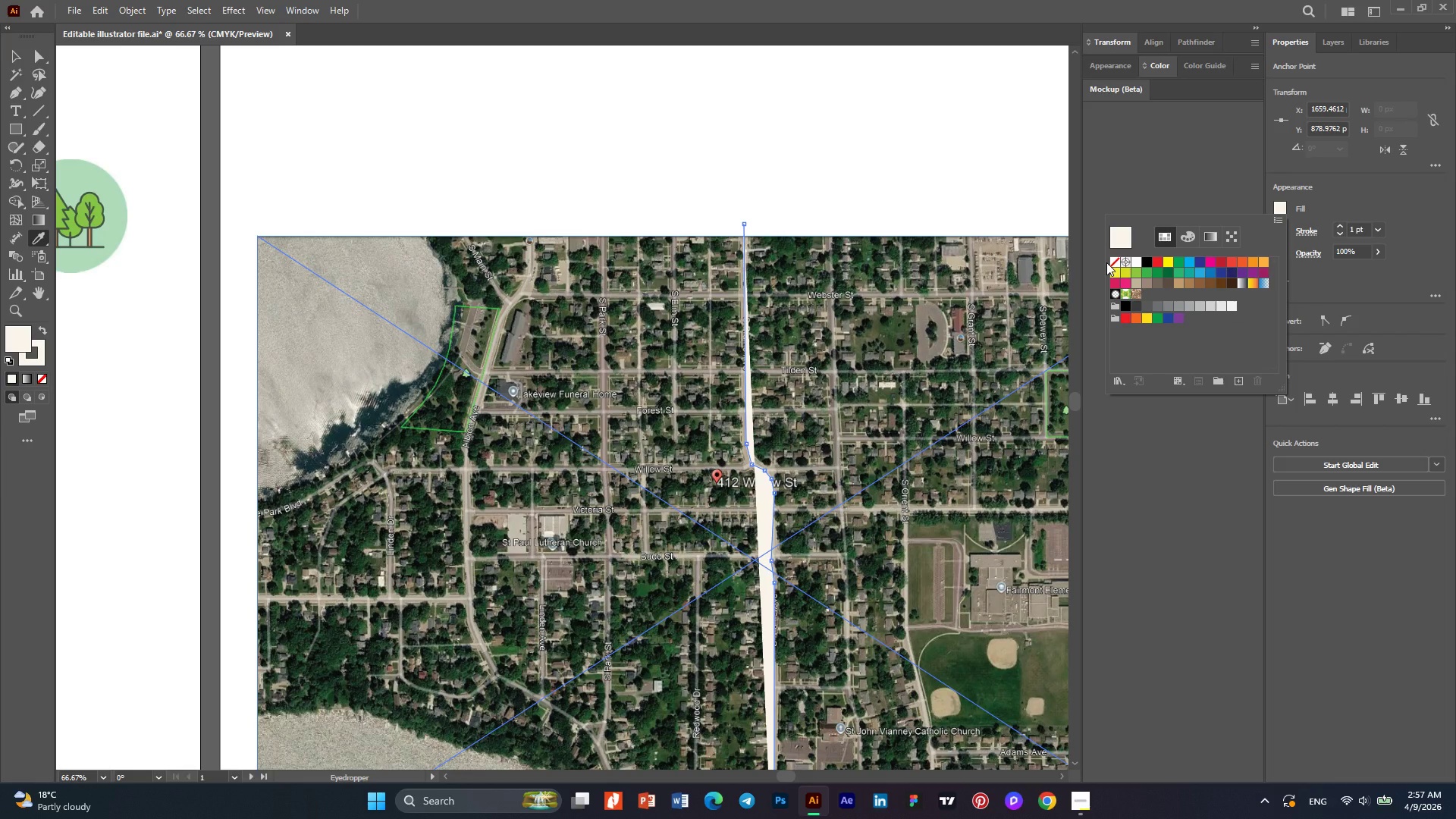 
left_click([1111, 262])
 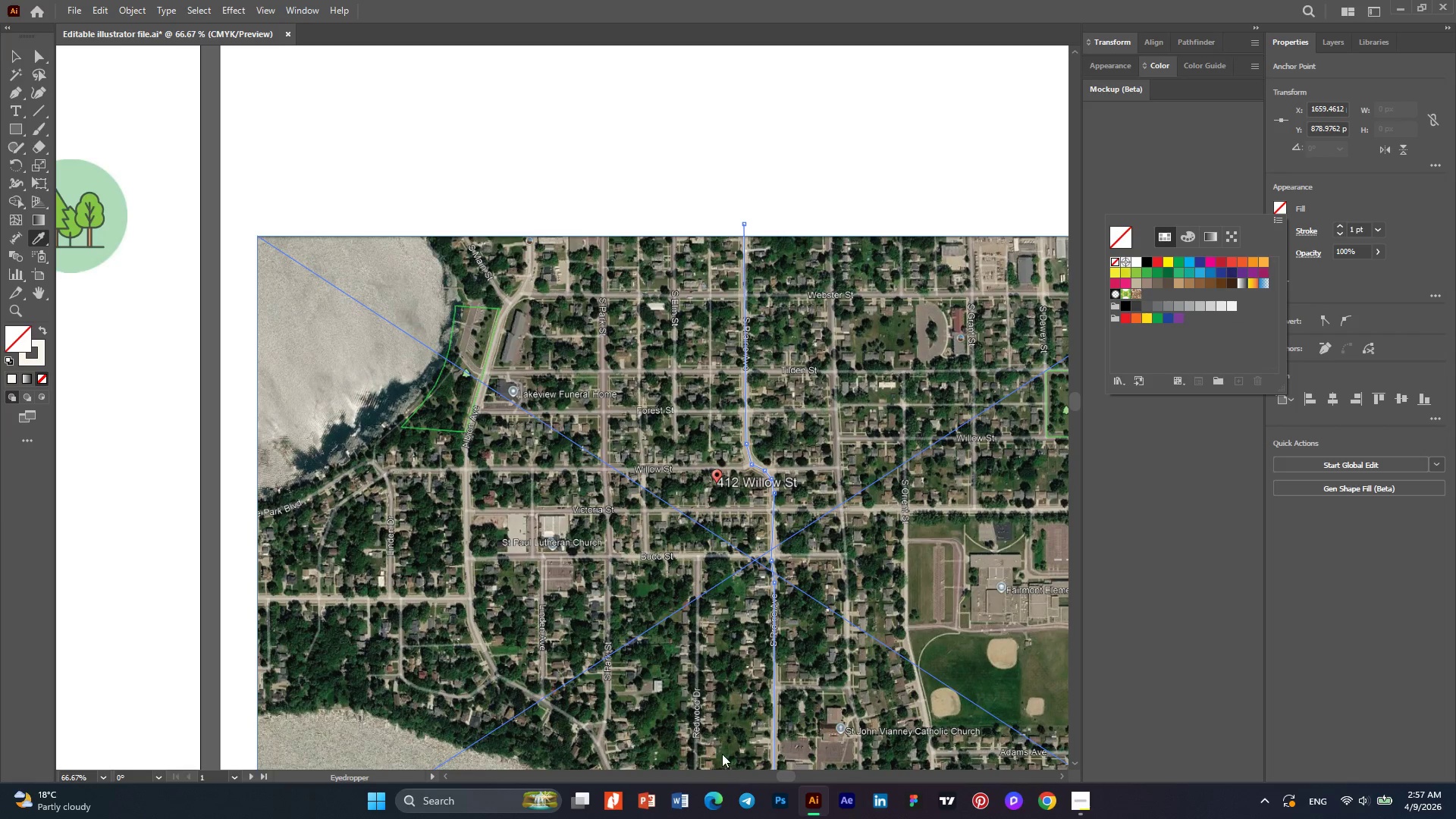 
key(Meta+E)
 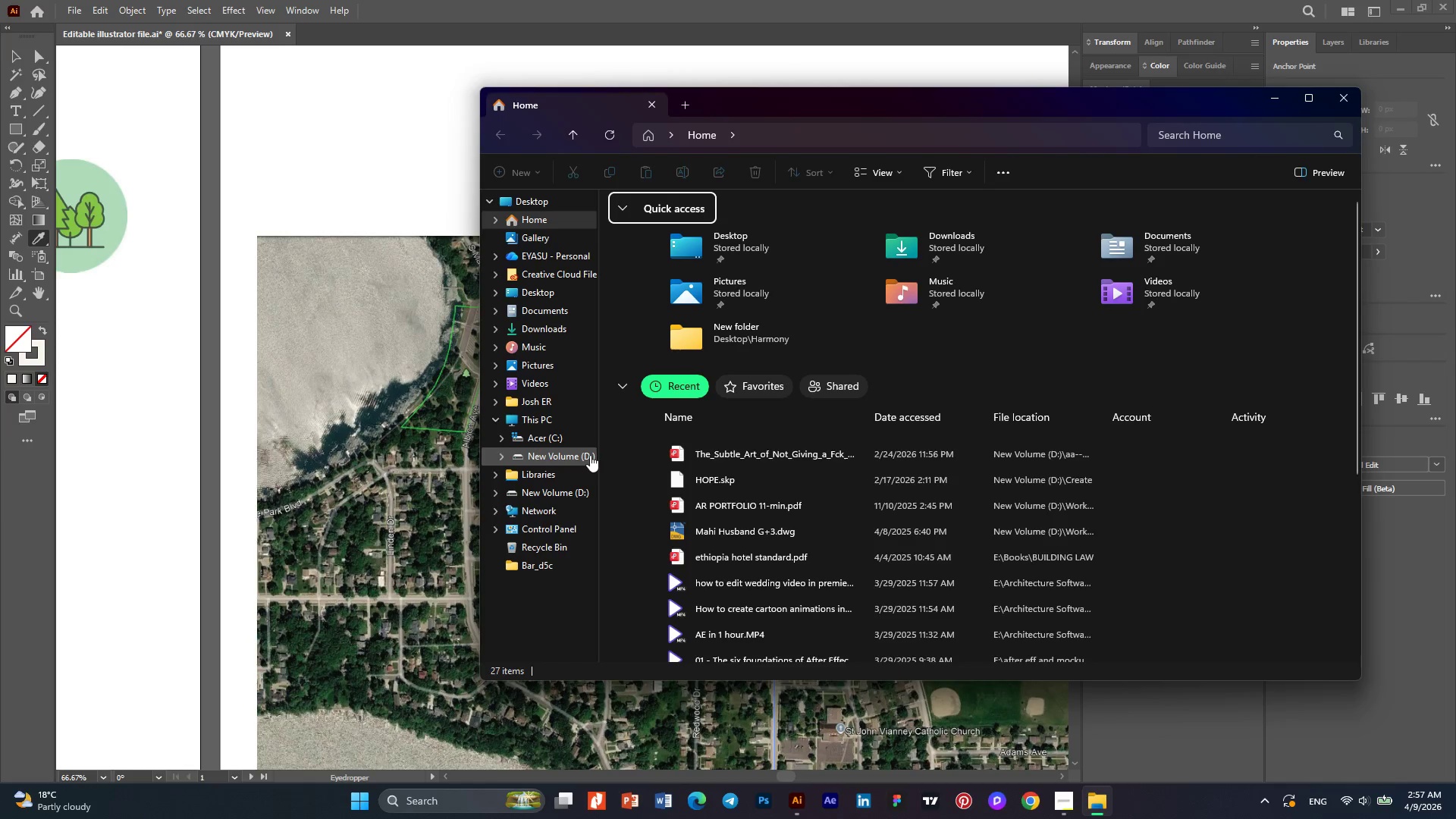 
left_click([554, 290])
 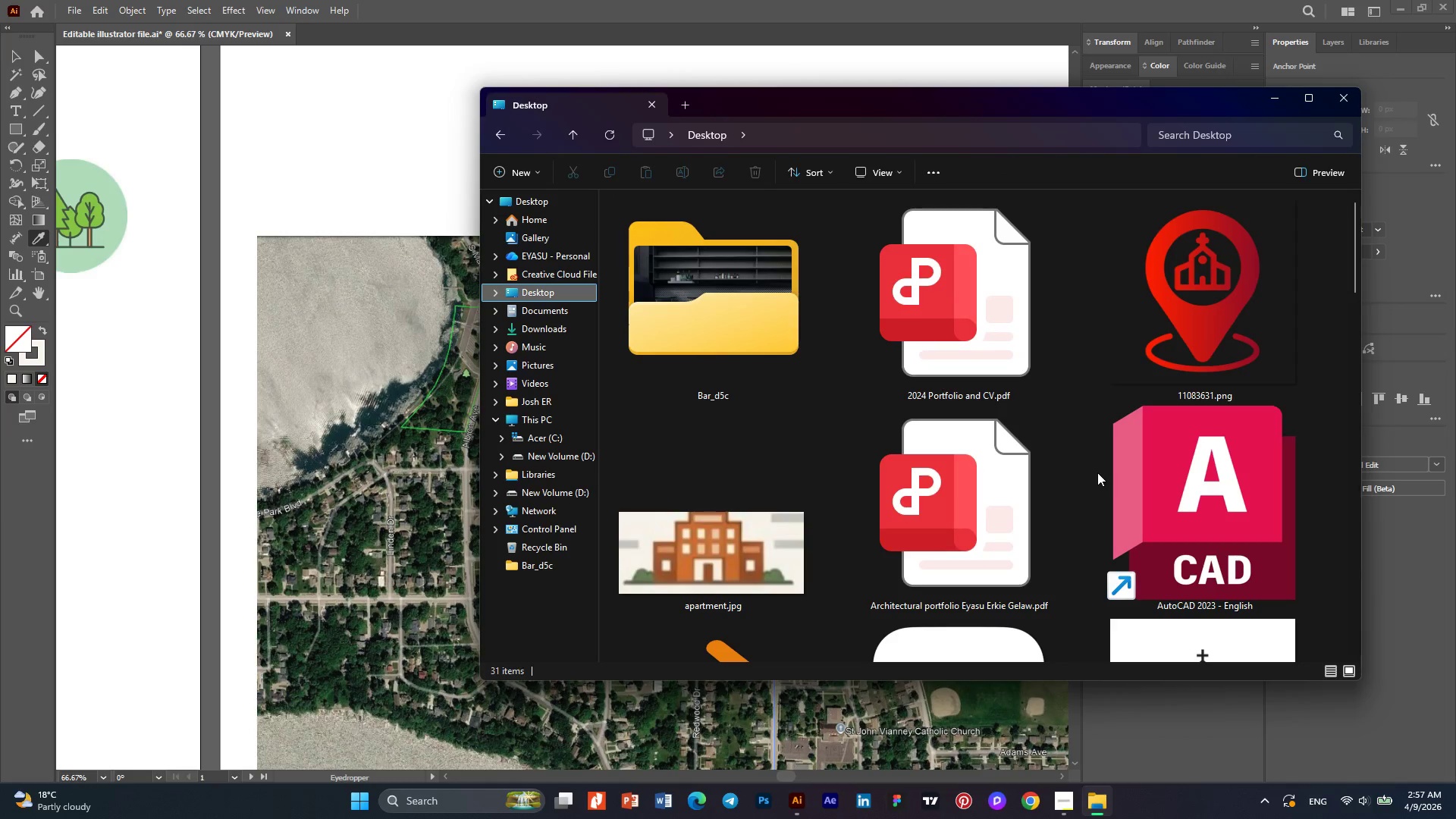 
scroll: coordinate [1097, 472], scroll_direction: down, amount: 3.0
 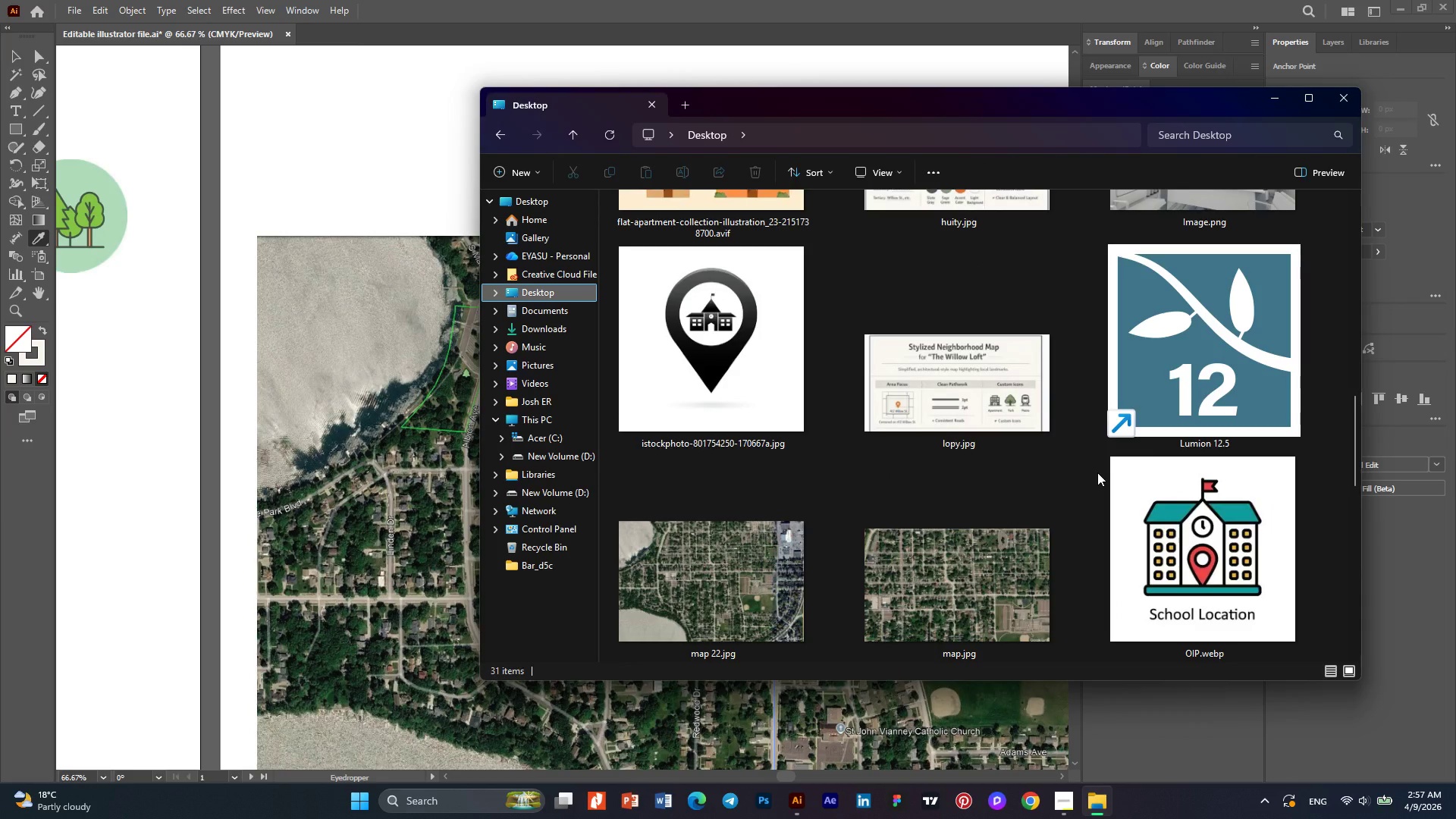 
wait(6.72)
 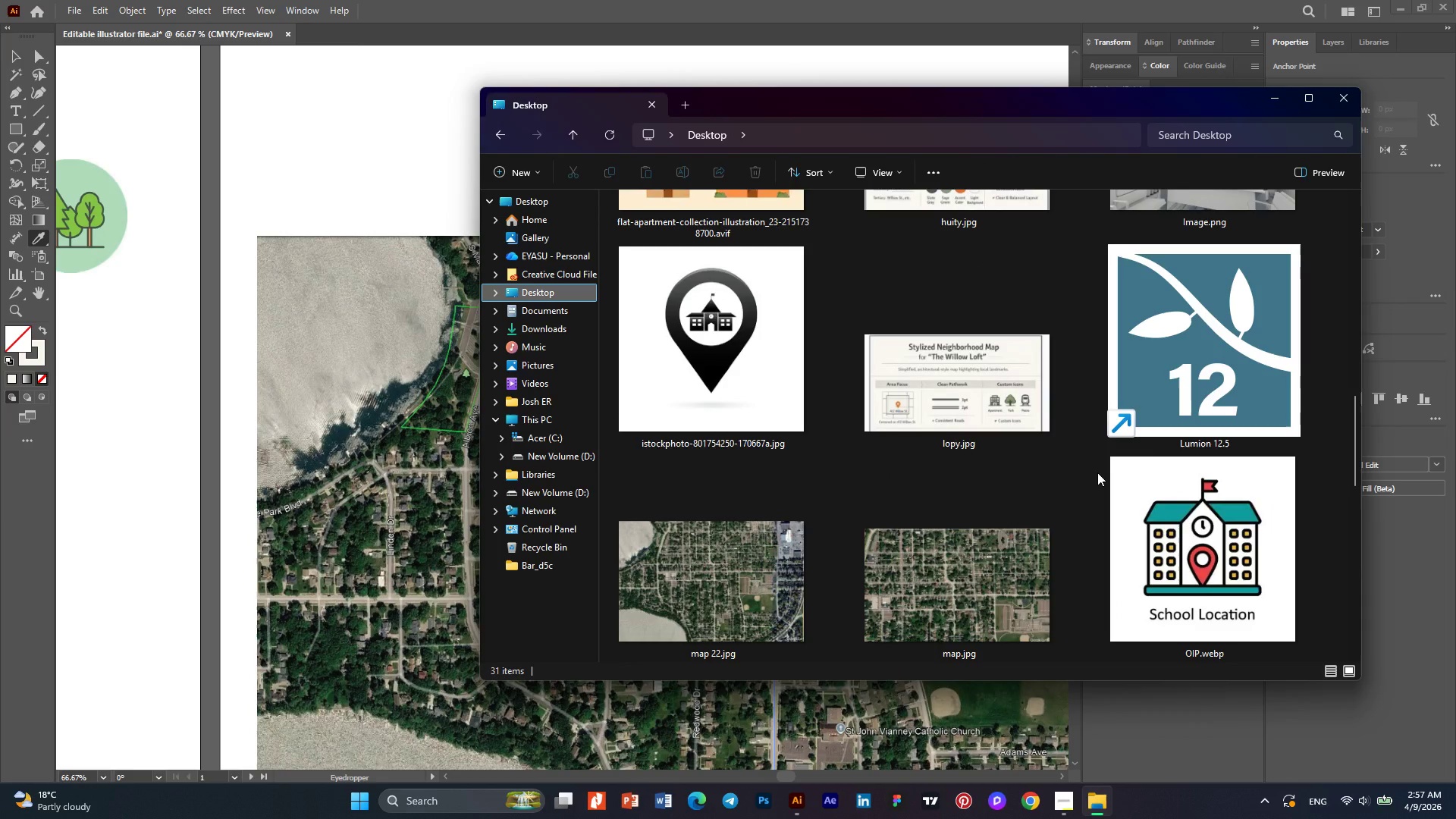 
scroll: coordinate [938, 422], scroll_direction: up, amount: 1.0
 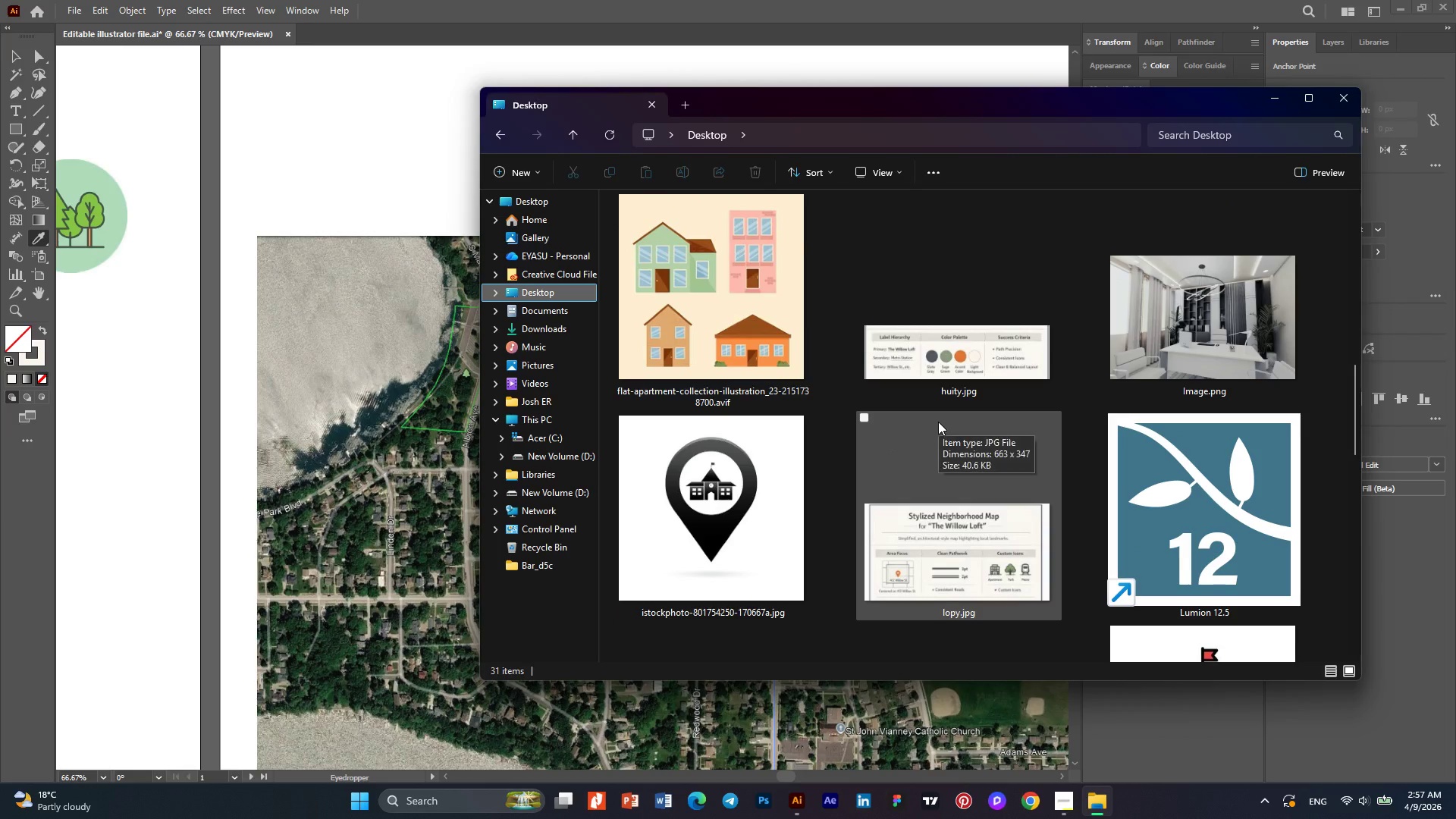 
scroll: coordinate [938, 422], scroll_direction: down, amount: 2.0
 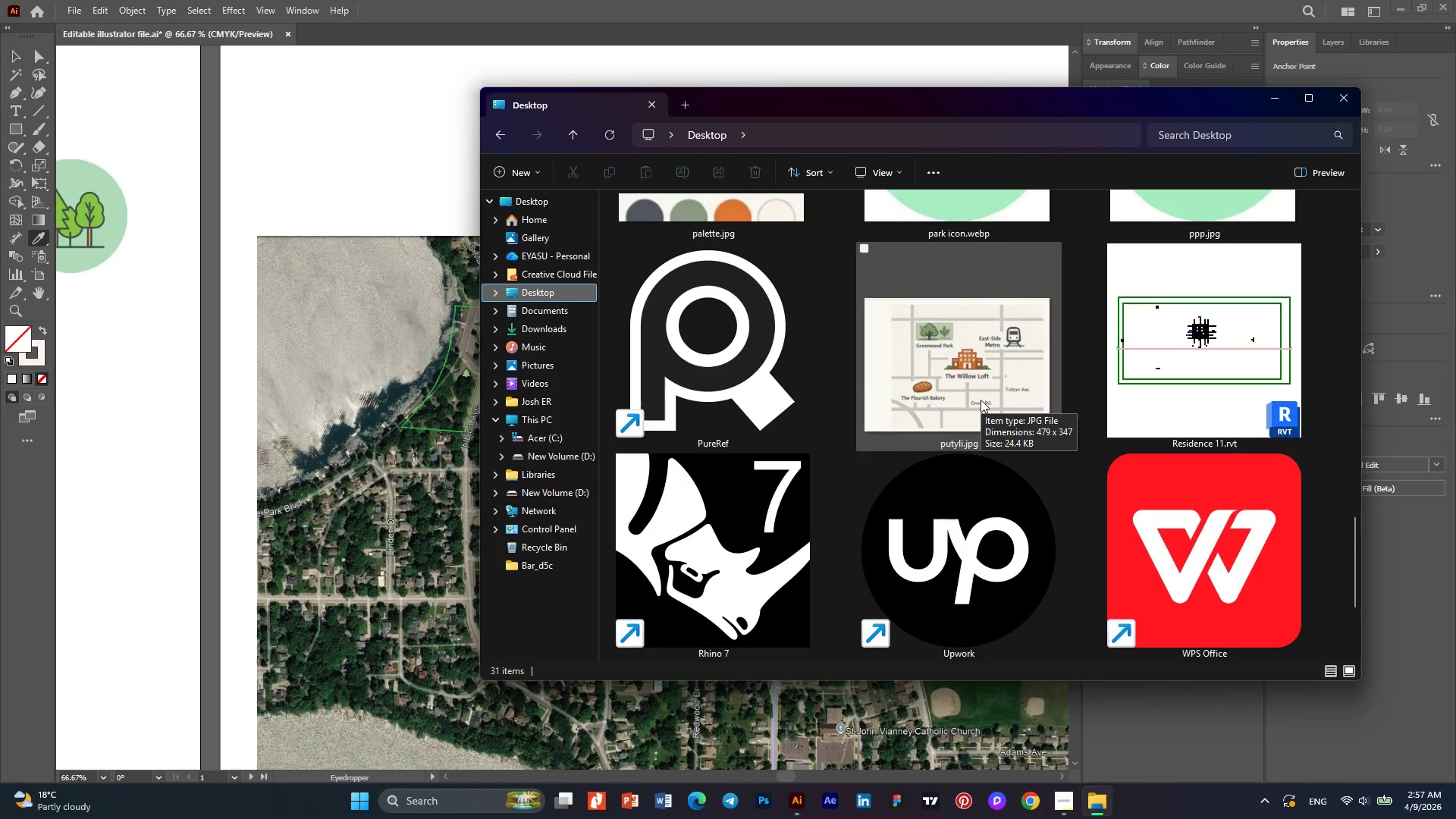 
left_click_drag(start_coordinate=[960, 400], to_coordinate=[152, 425])
 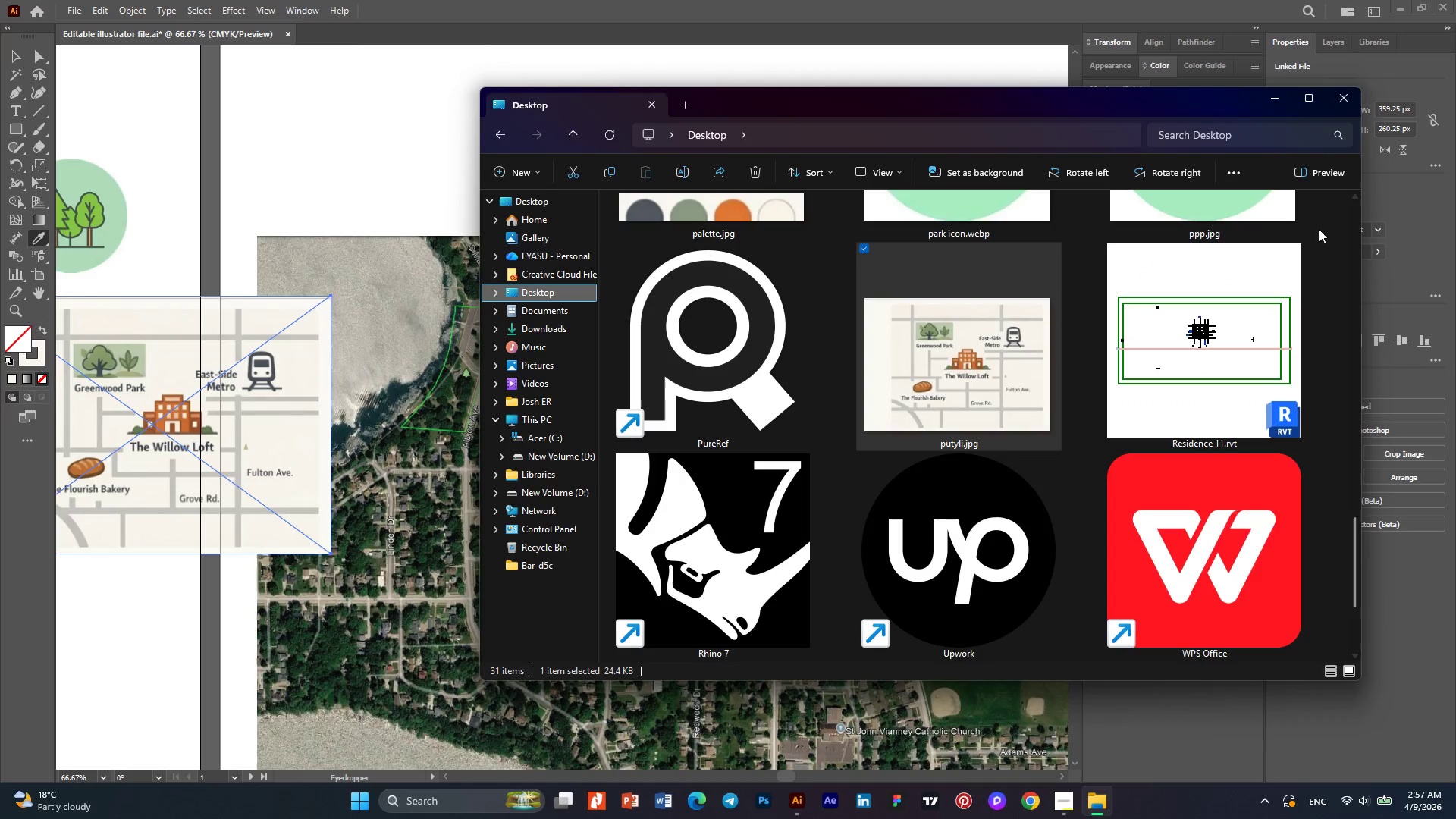 
left_click([1333, 94])
 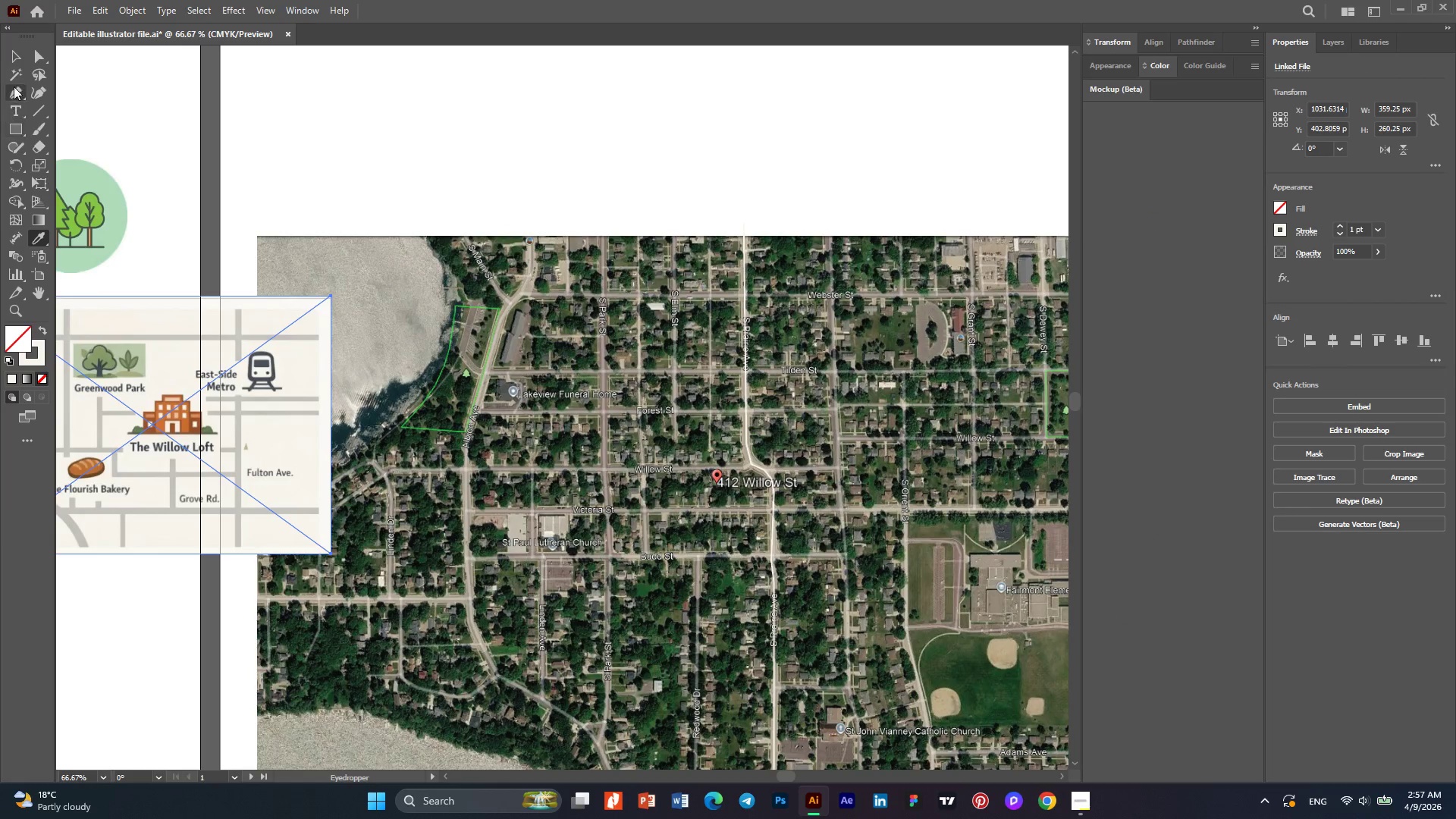 
left_click([15, 60])
 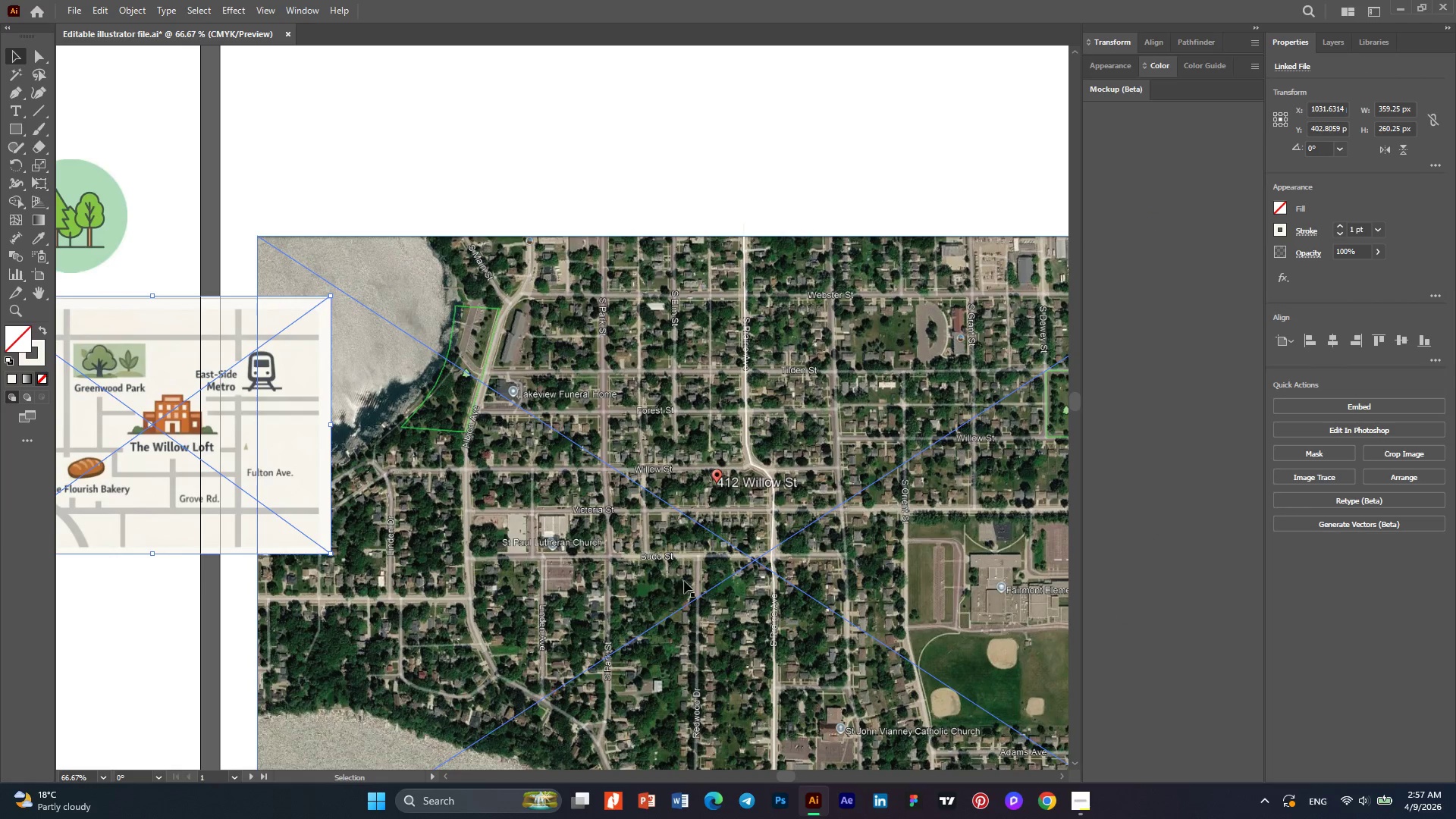 
hold_key(key=AltLeft, duration=0.31)
scroll: coordinate [739, 572], scroll_direction: down, amount: 2.0
 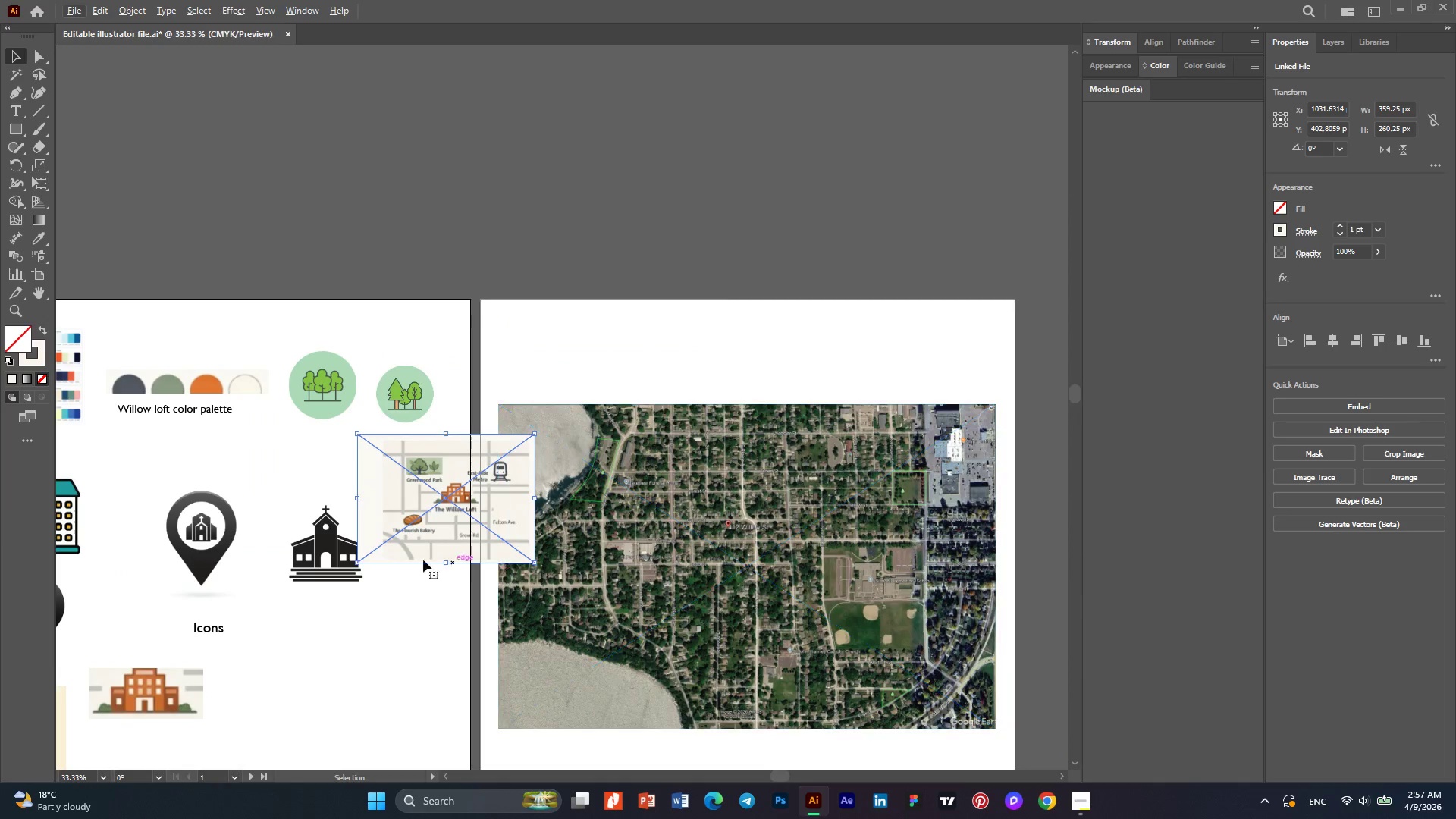 
hold_key(key=AltLeft, duration=0.31)
scroll: coordinate [401, 557], scroll_direction: up, amount: 2.0
 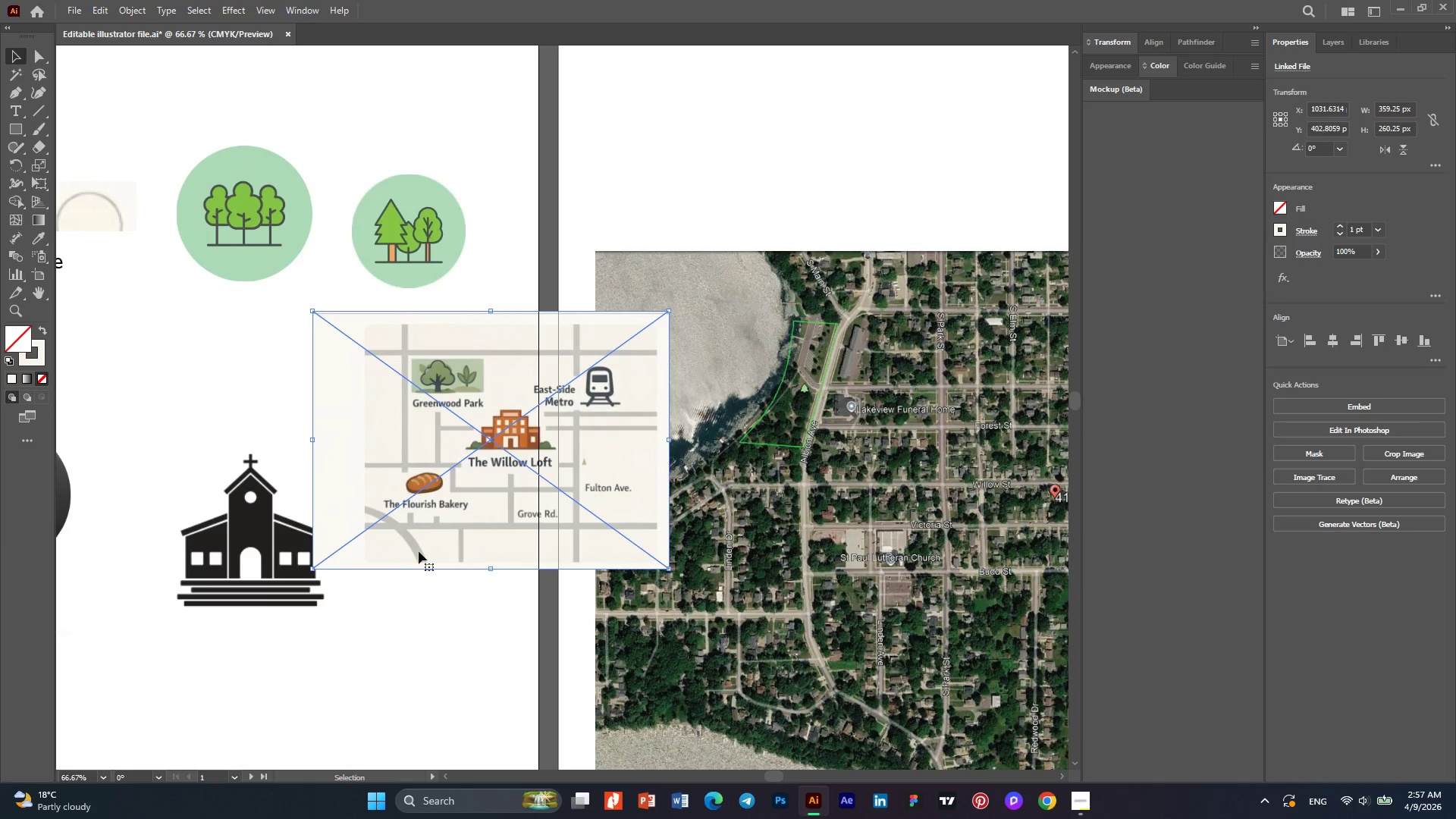 
key(Alt+AltLeft)
 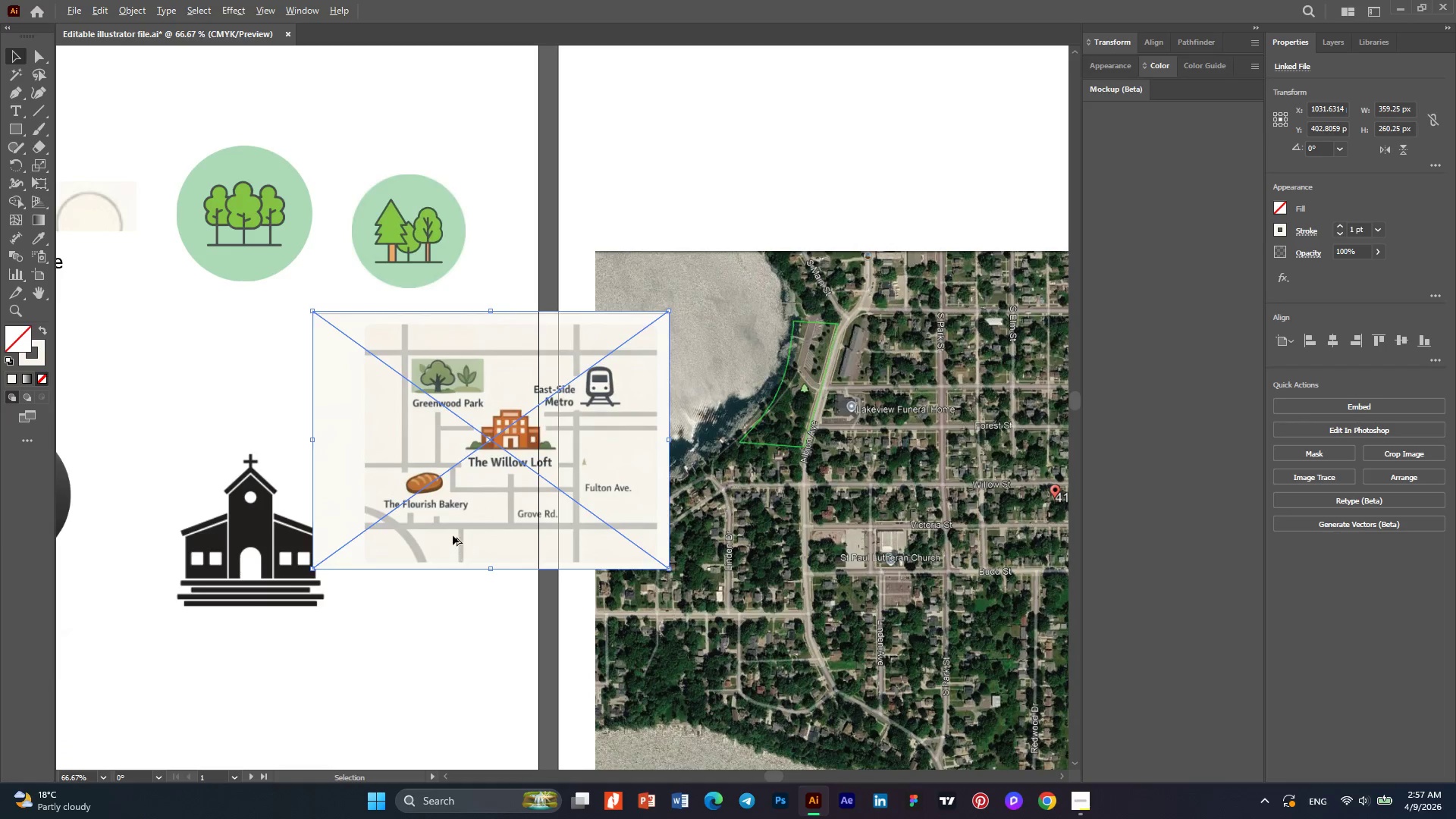 
scroll: coordinate [453, 535], scroll_direction: down, amount: 1.0
 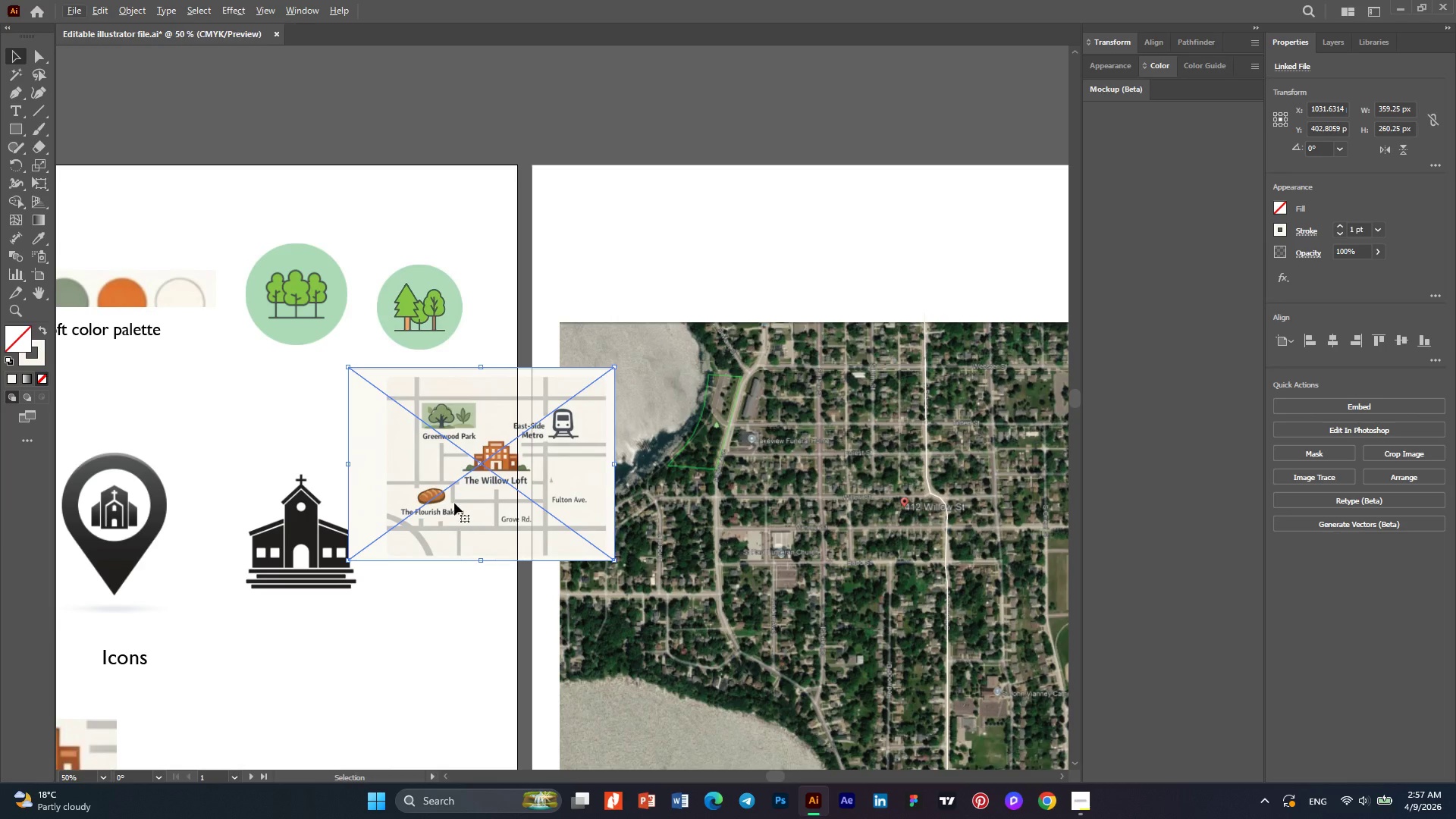 
left_click_drag(start_coordinate=[454, 503], to_coordinate=[326, 742])
 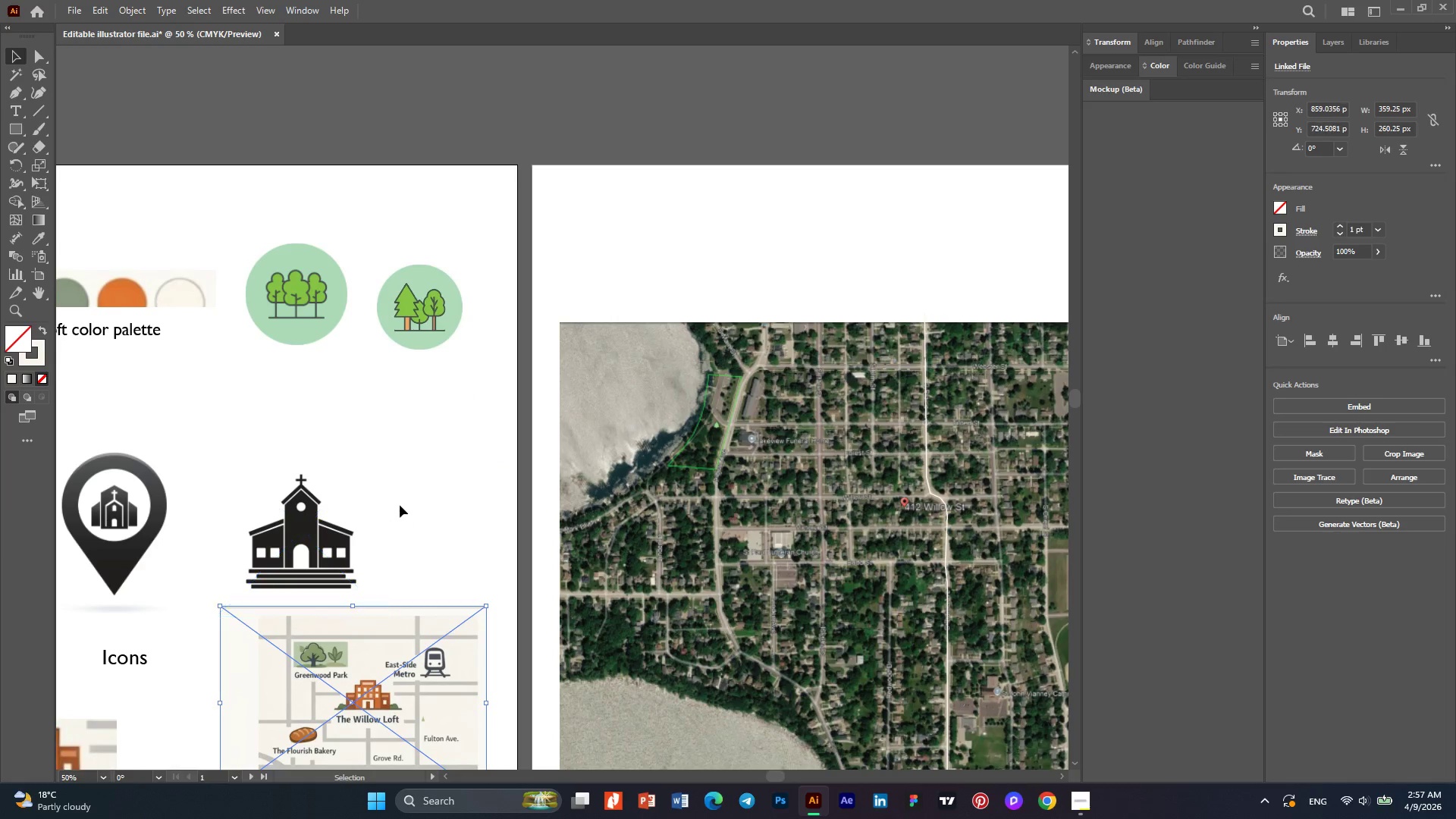 
scroll: coordinate [400, 511], scroll_direction: down, amount: 6.0
 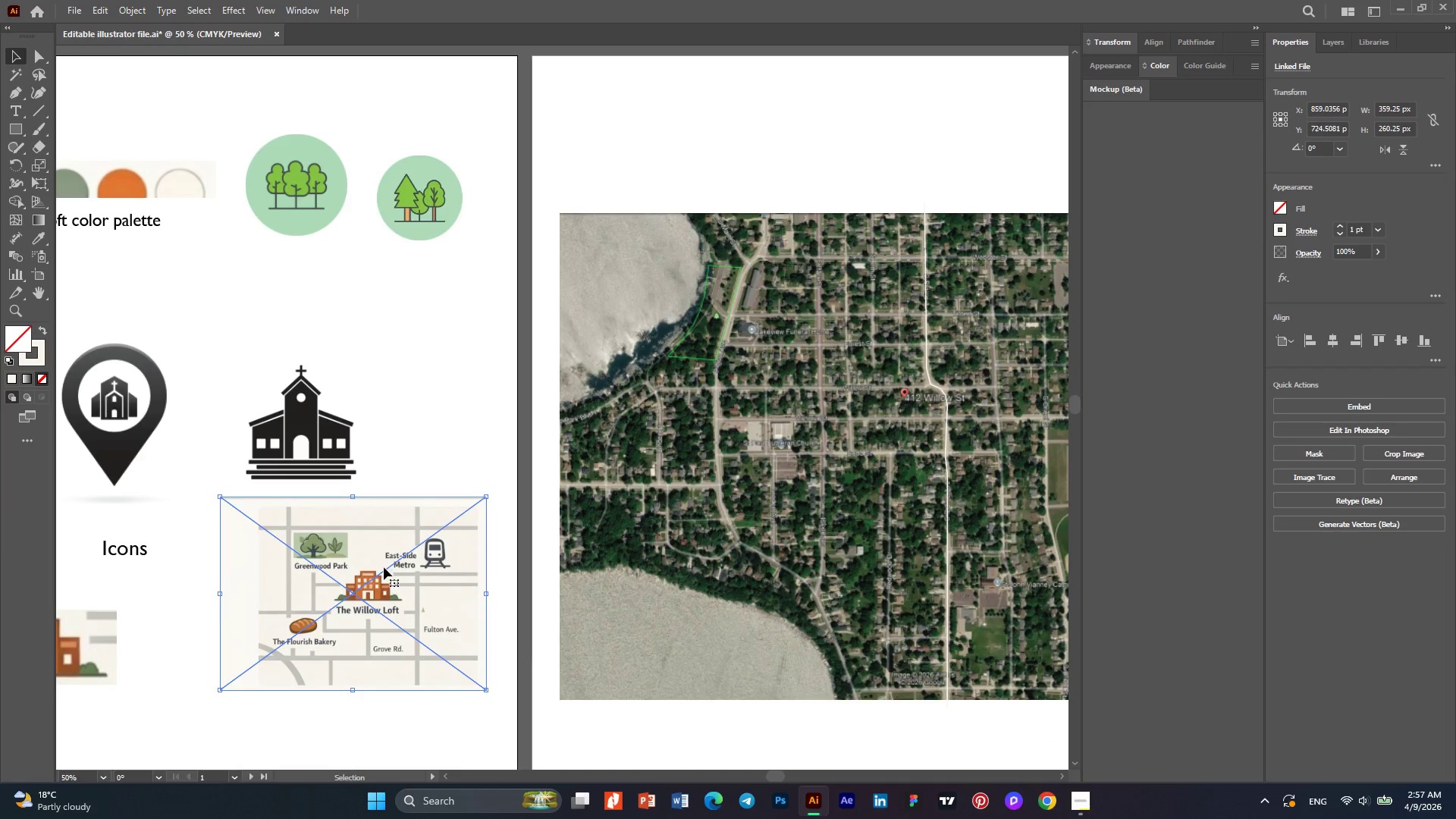 
left_click_drag(start_coordinate=[384, 567], to_coordinate=[386, 601])
 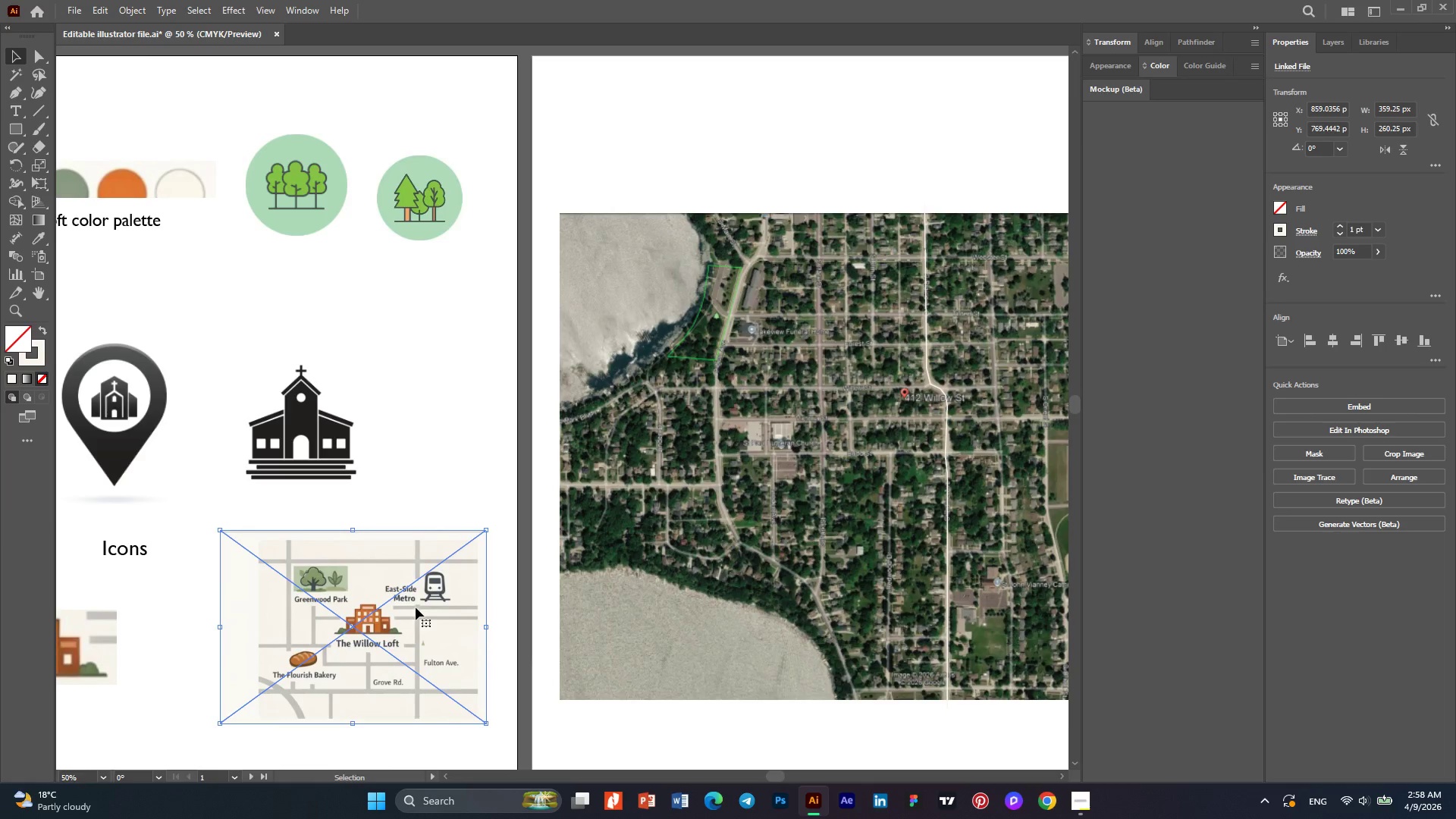 
hold_key(key=AltLeft, duration=0.48)
 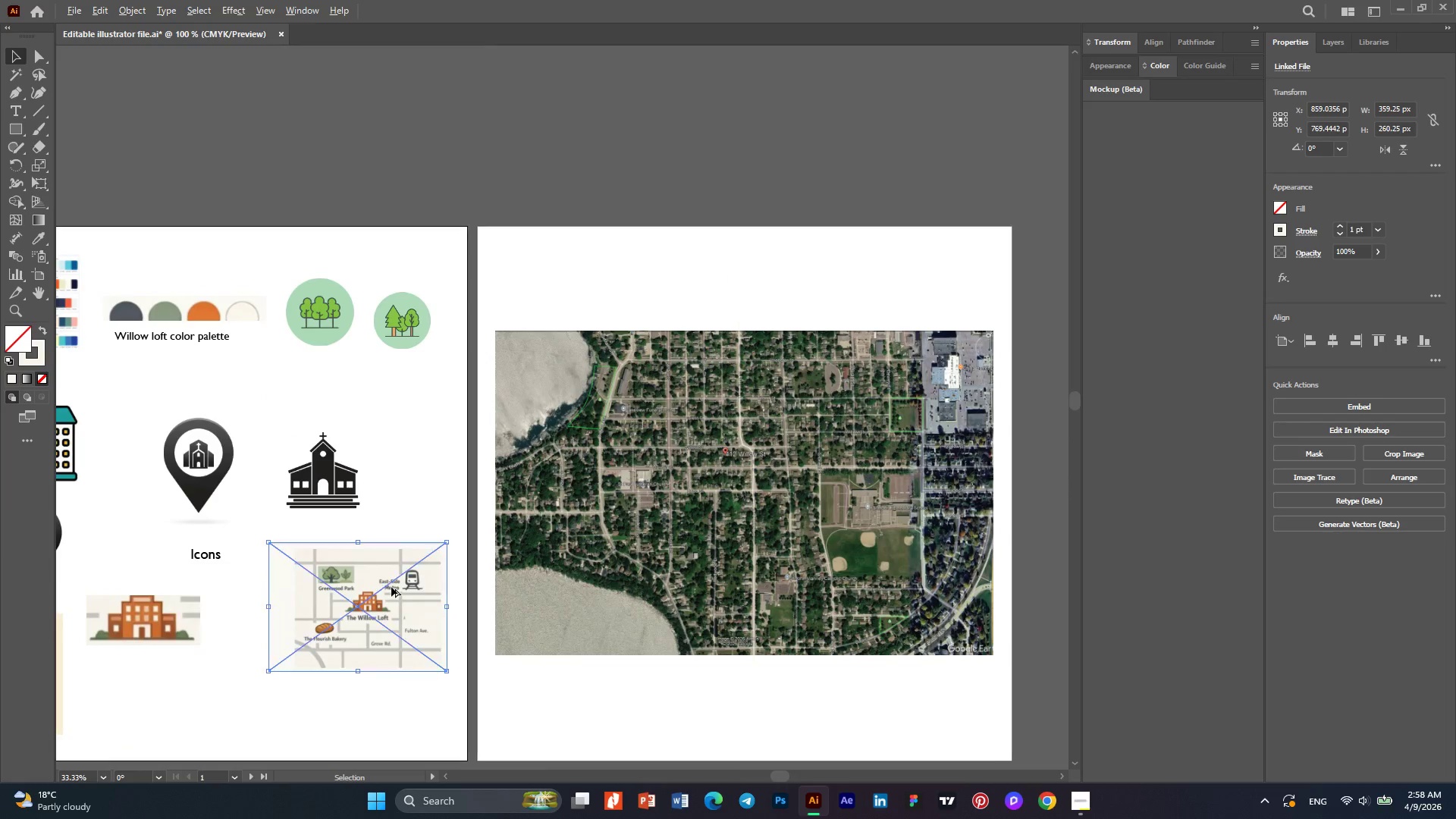 
key(Alt+AltLeft)
 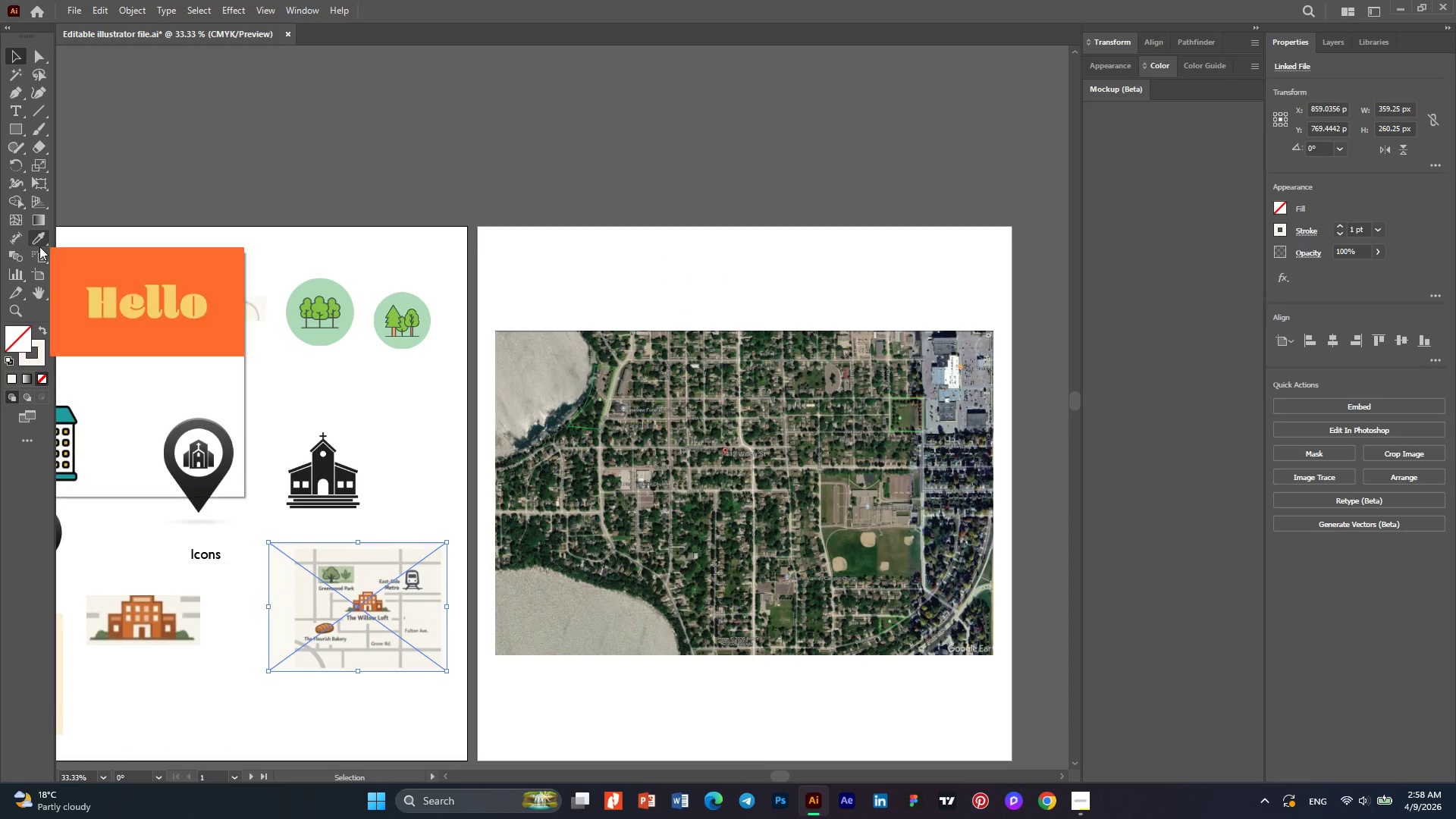 
scroll: coordinate [391, 587], scroll_direction: down, amount: 1.0
 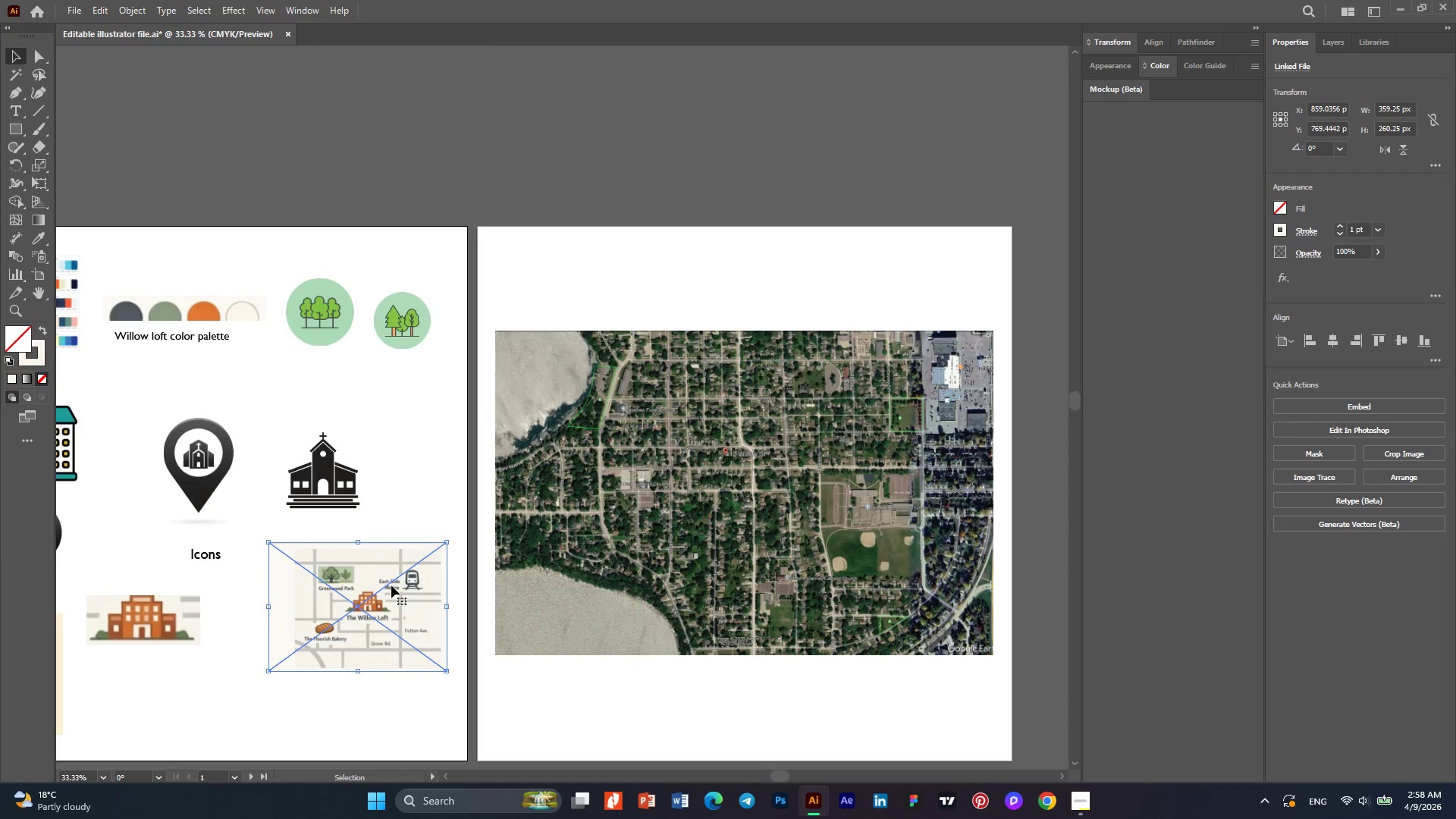 
left_click([39, 246])
 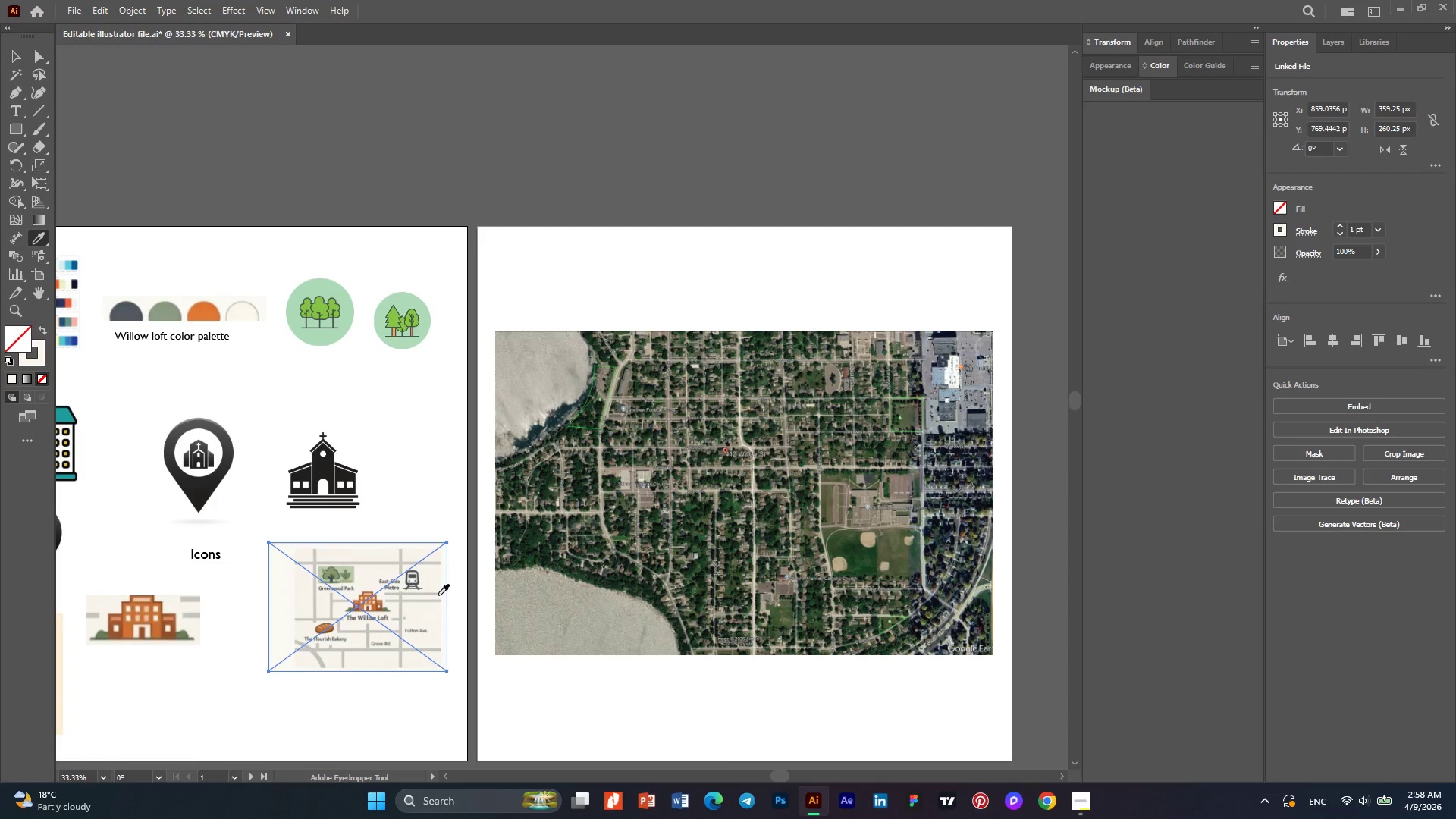 
hold_key(key=AltLeft, duration=0.42)
scroll: coordinate [433, 599], scroll_direction: up, amount: 3.0
 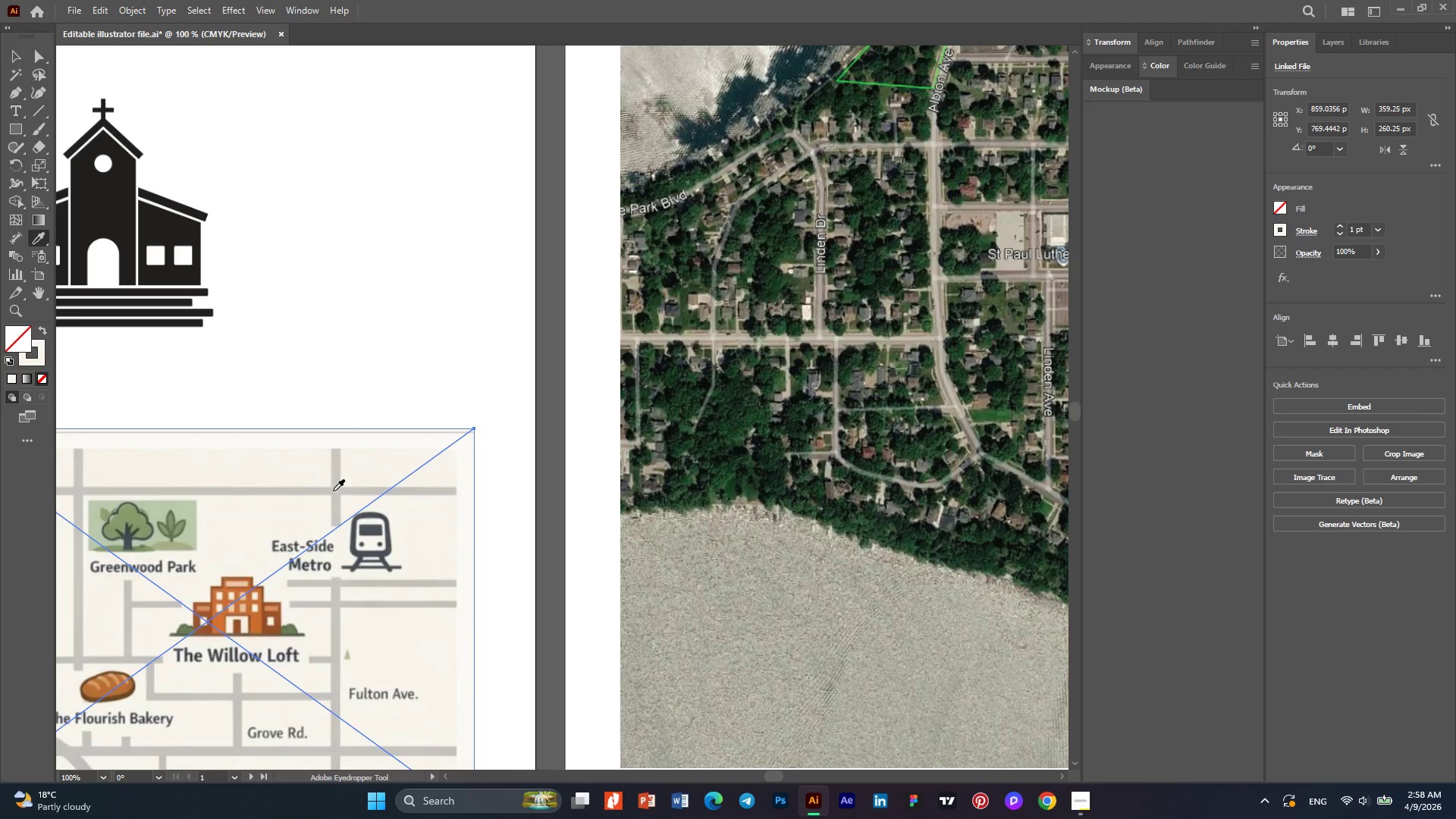 
left_click([333, 491])
 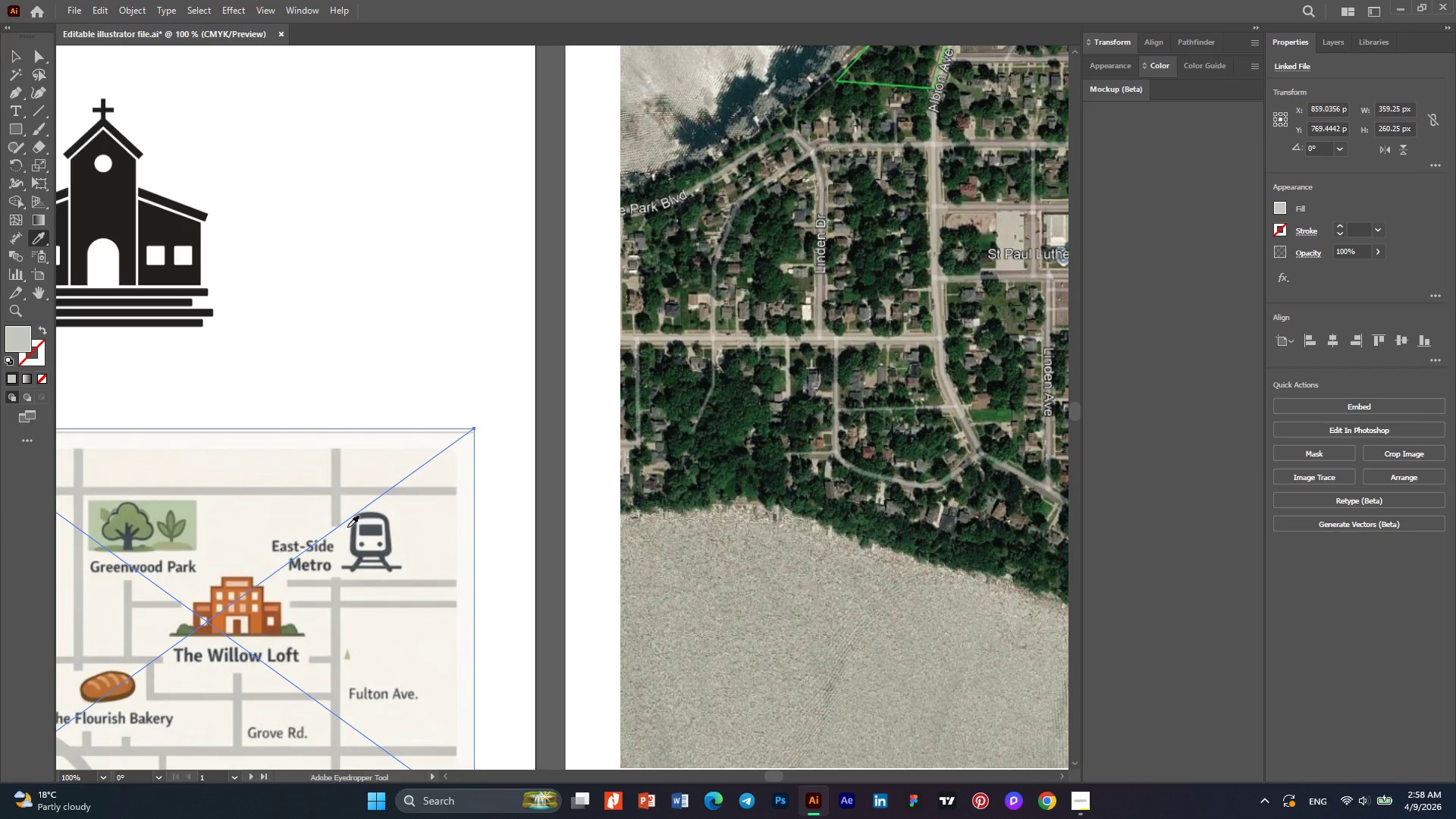 
hold_key(key=AltLeft, duration=0.33)
scroll: coordinate [347, 527], scroll_direction: down, amount: 2.0
 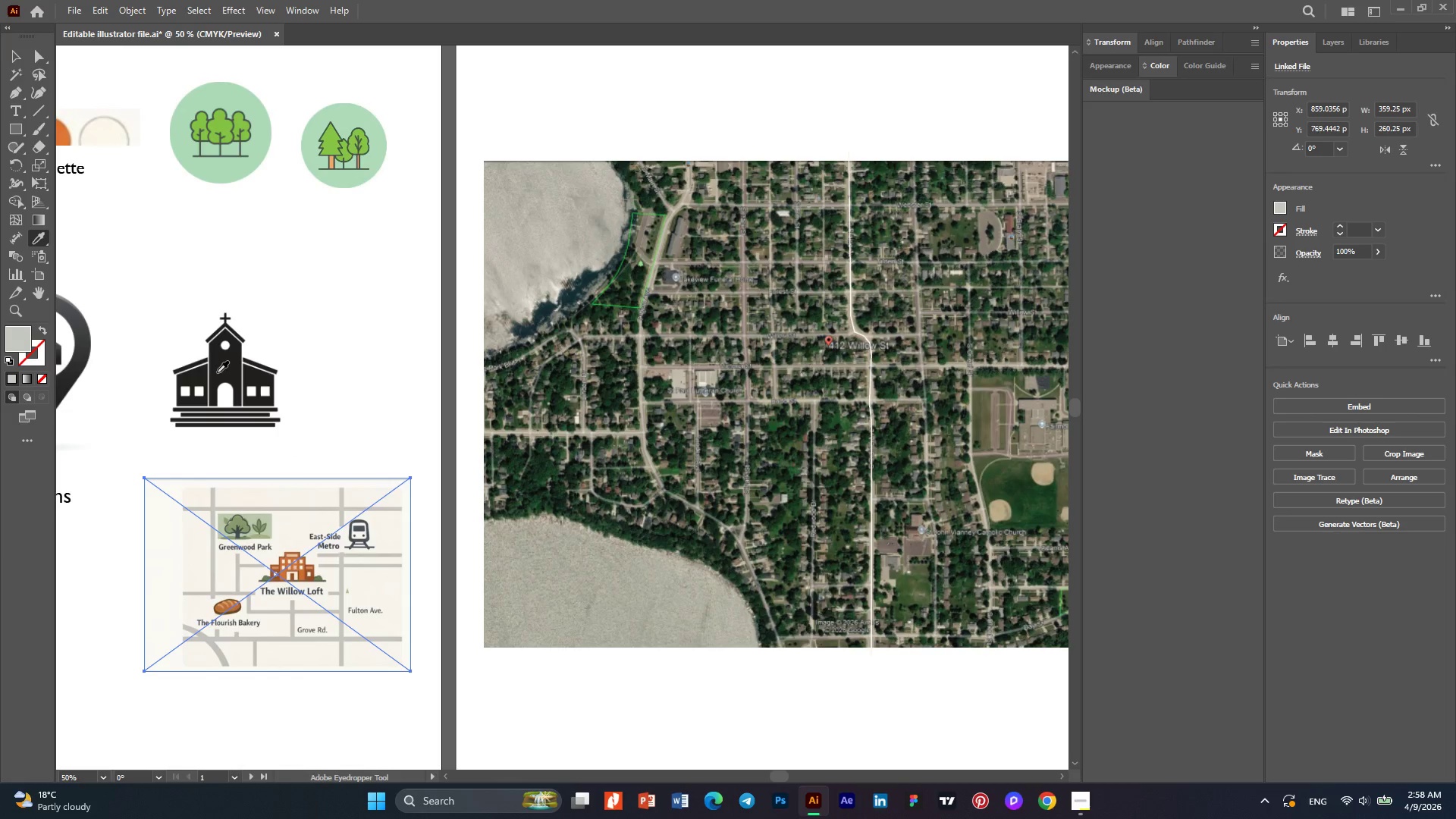 
left_click([218, 362])
 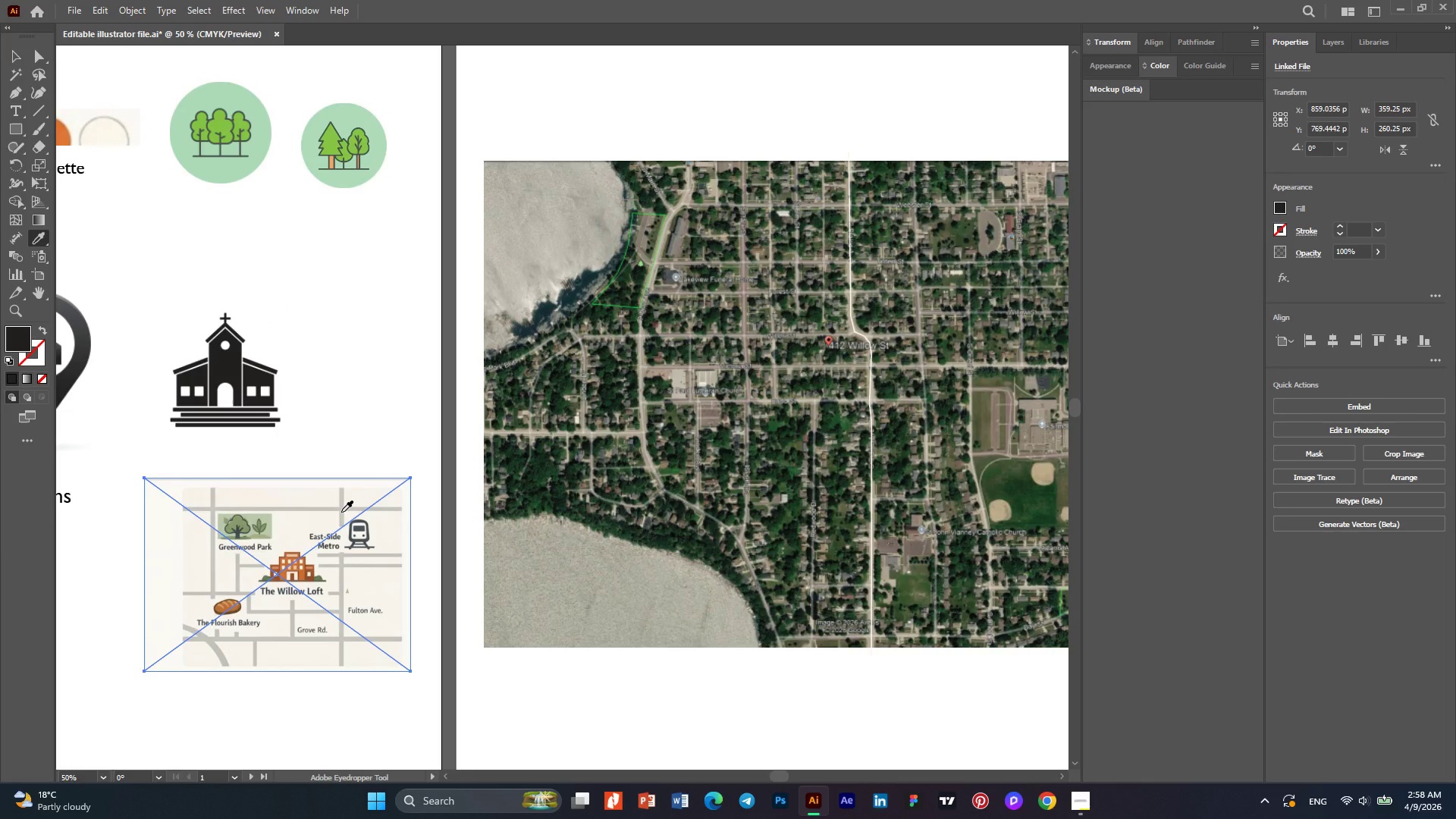 
hold_key(key=AltLeft, duration=1.5)
 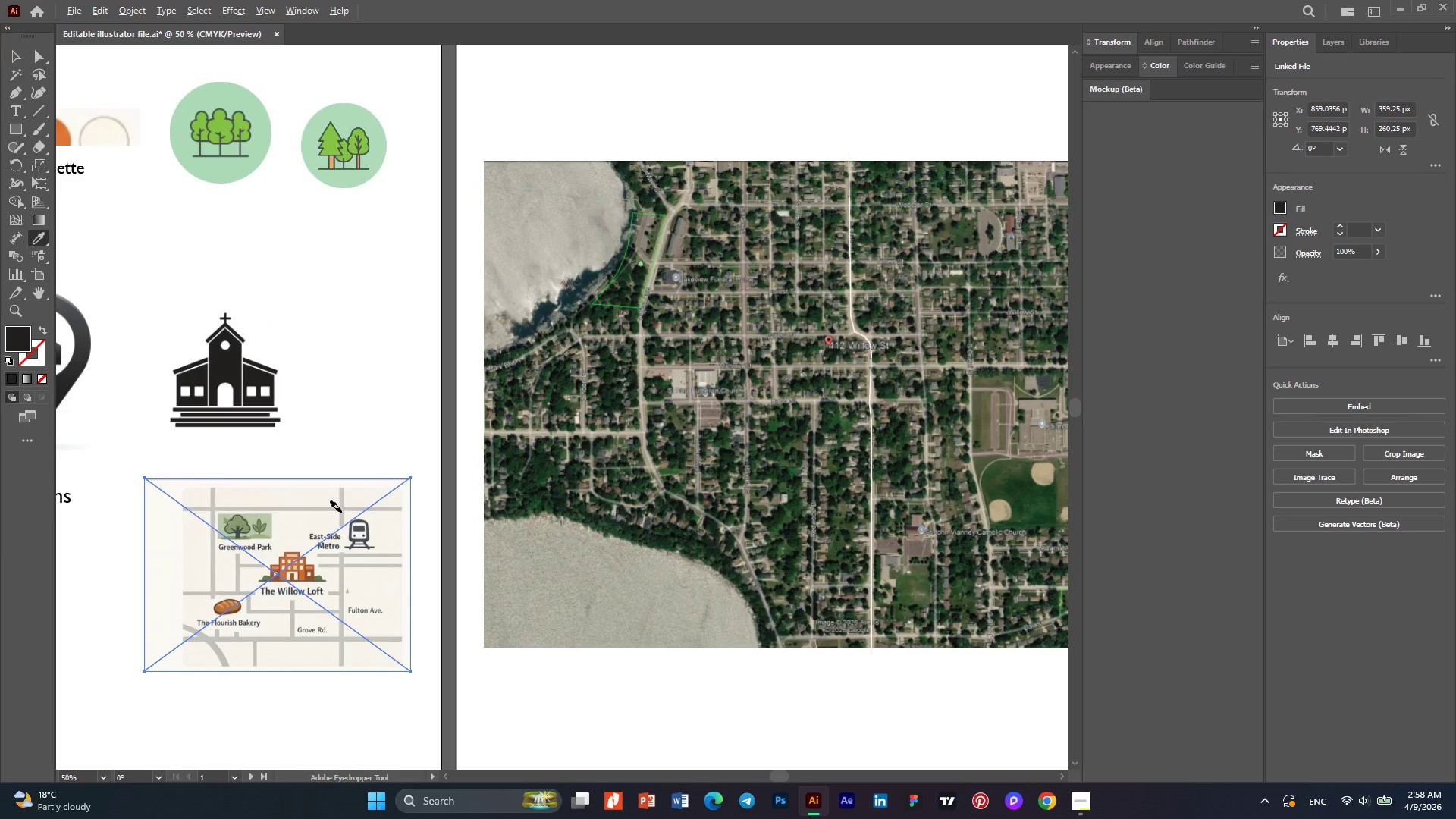 
key(Alt+AltLeft)
 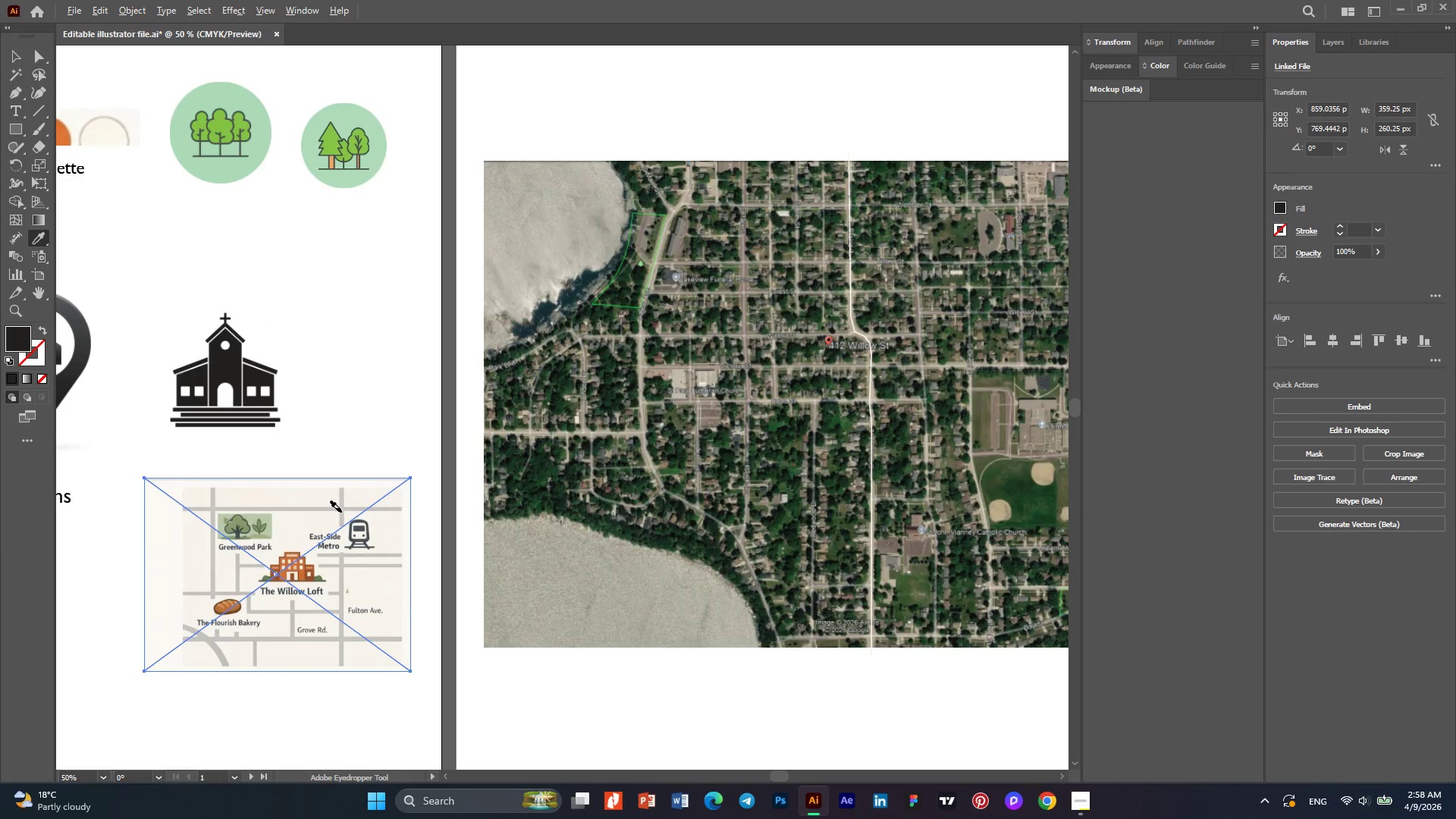 
key(Alt+AltLeft)
 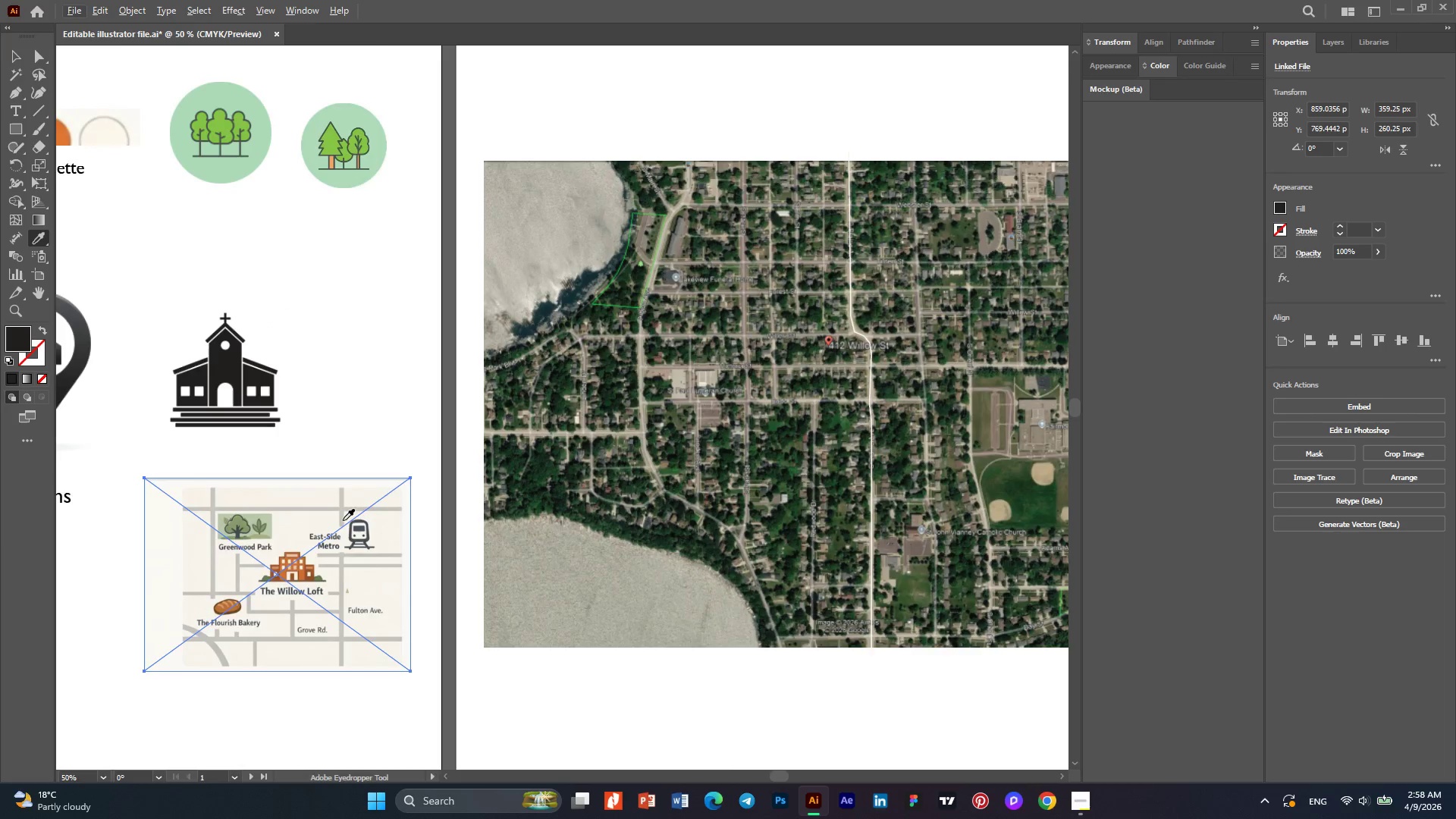 
hold_key(key=AltLeft, duration=0.33)
scroll: coordinate [349, 540], scroll_direction: up, amount: 3.0
 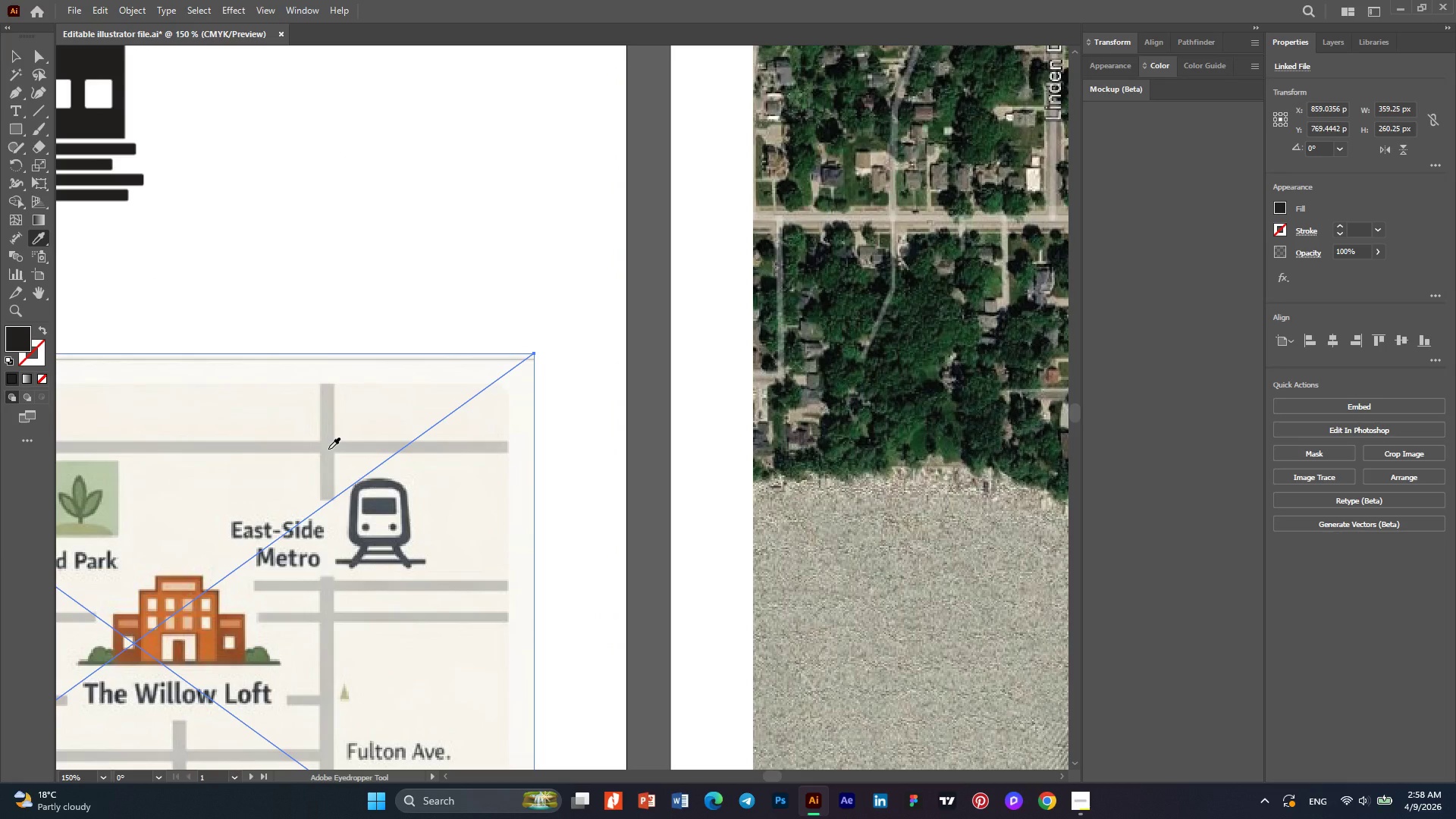 
left_click([328, 449])
 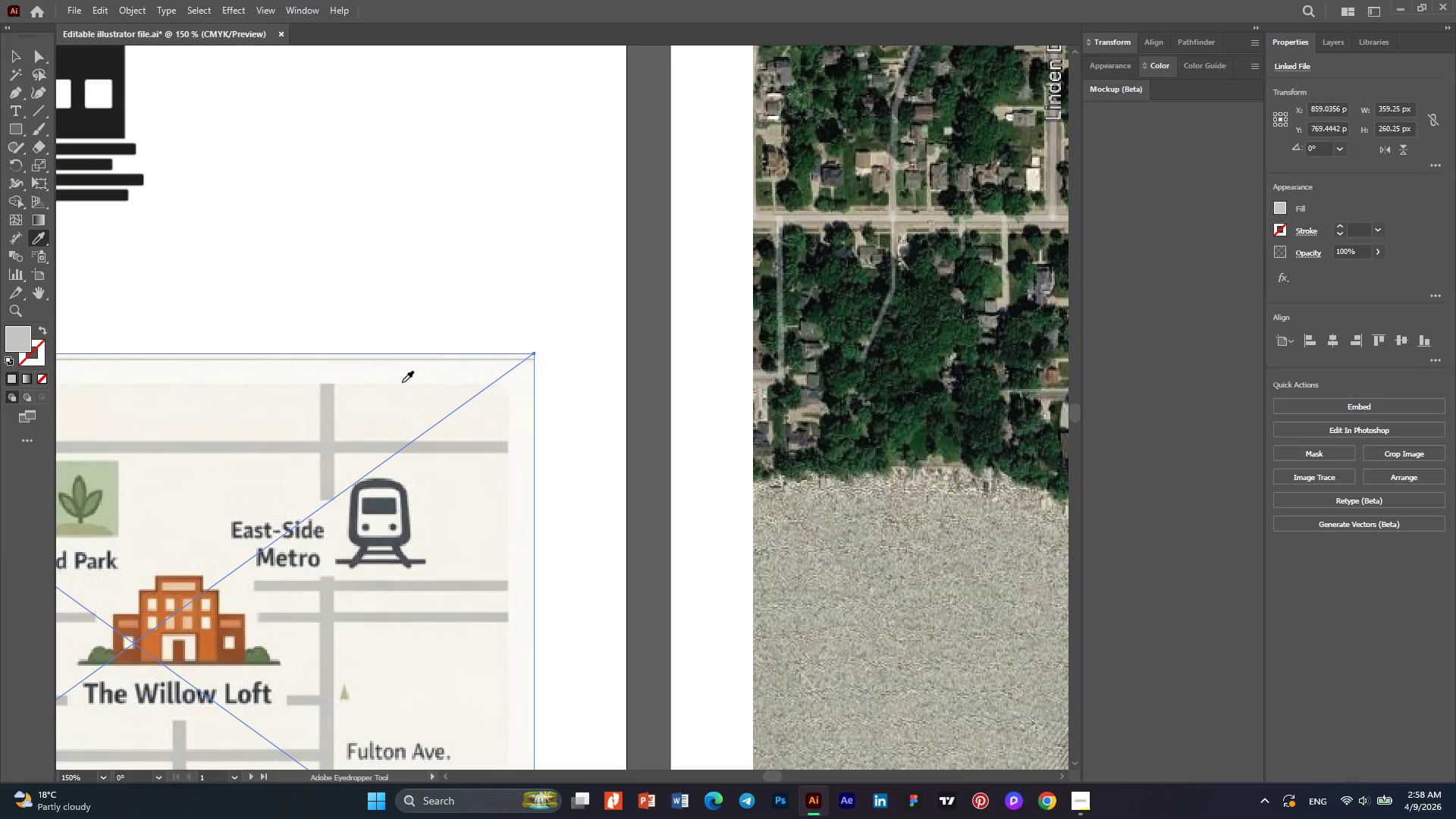 
key(Alt+AltLeft)
 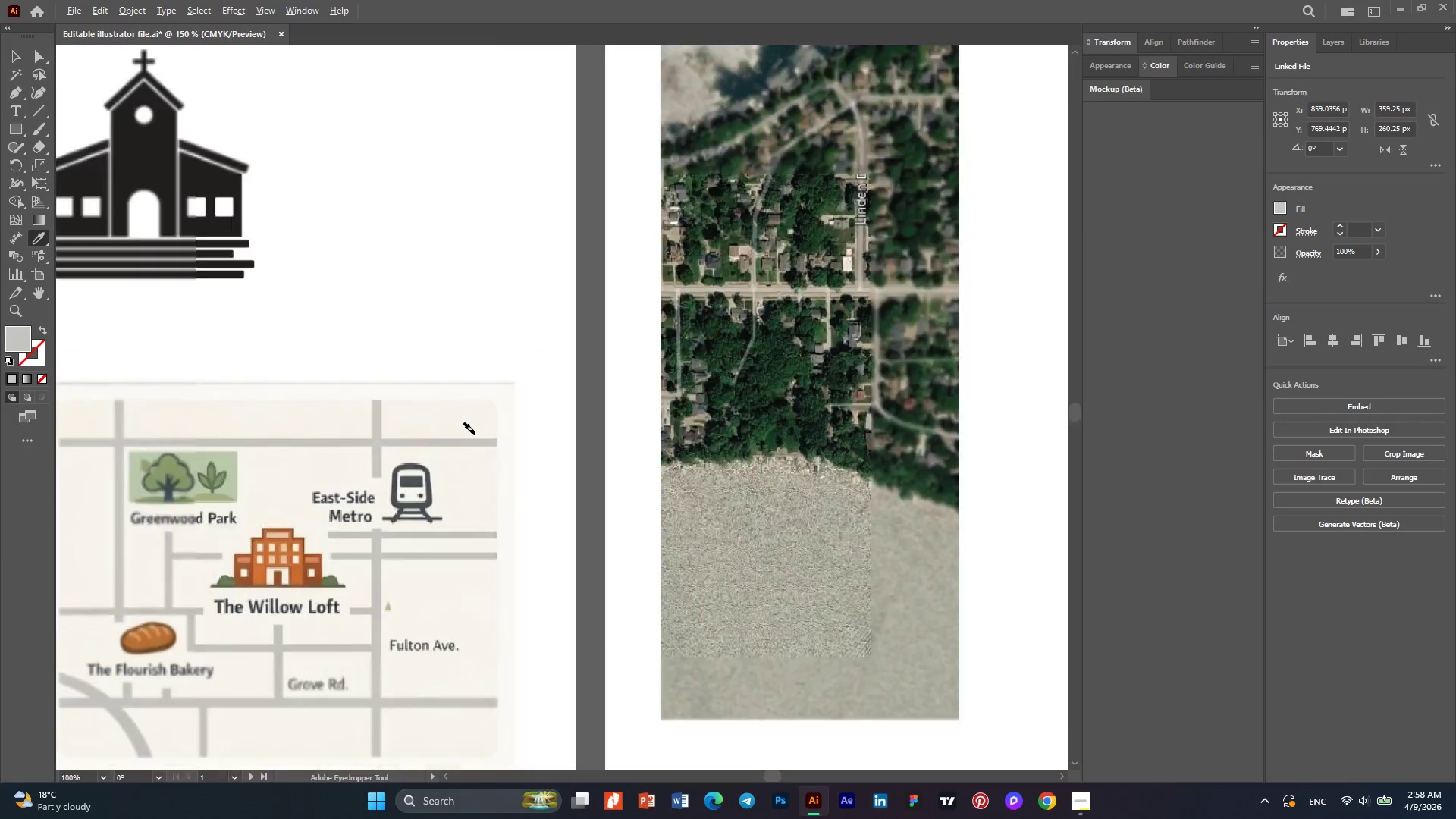 
scroll: coordinate [475, 433], scroll_direction: down, amount: 1.0
 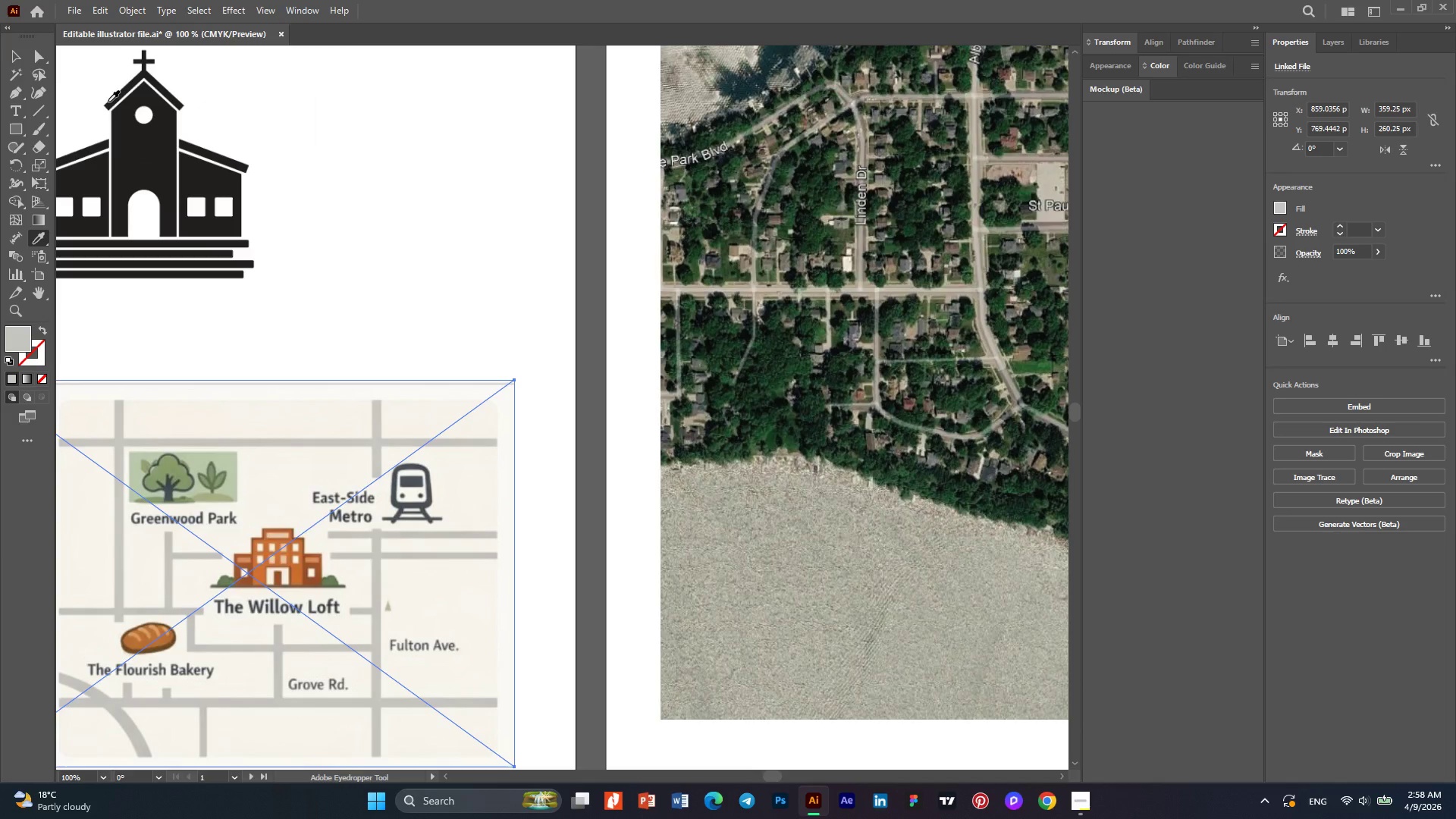 
left_click([21, 58])
 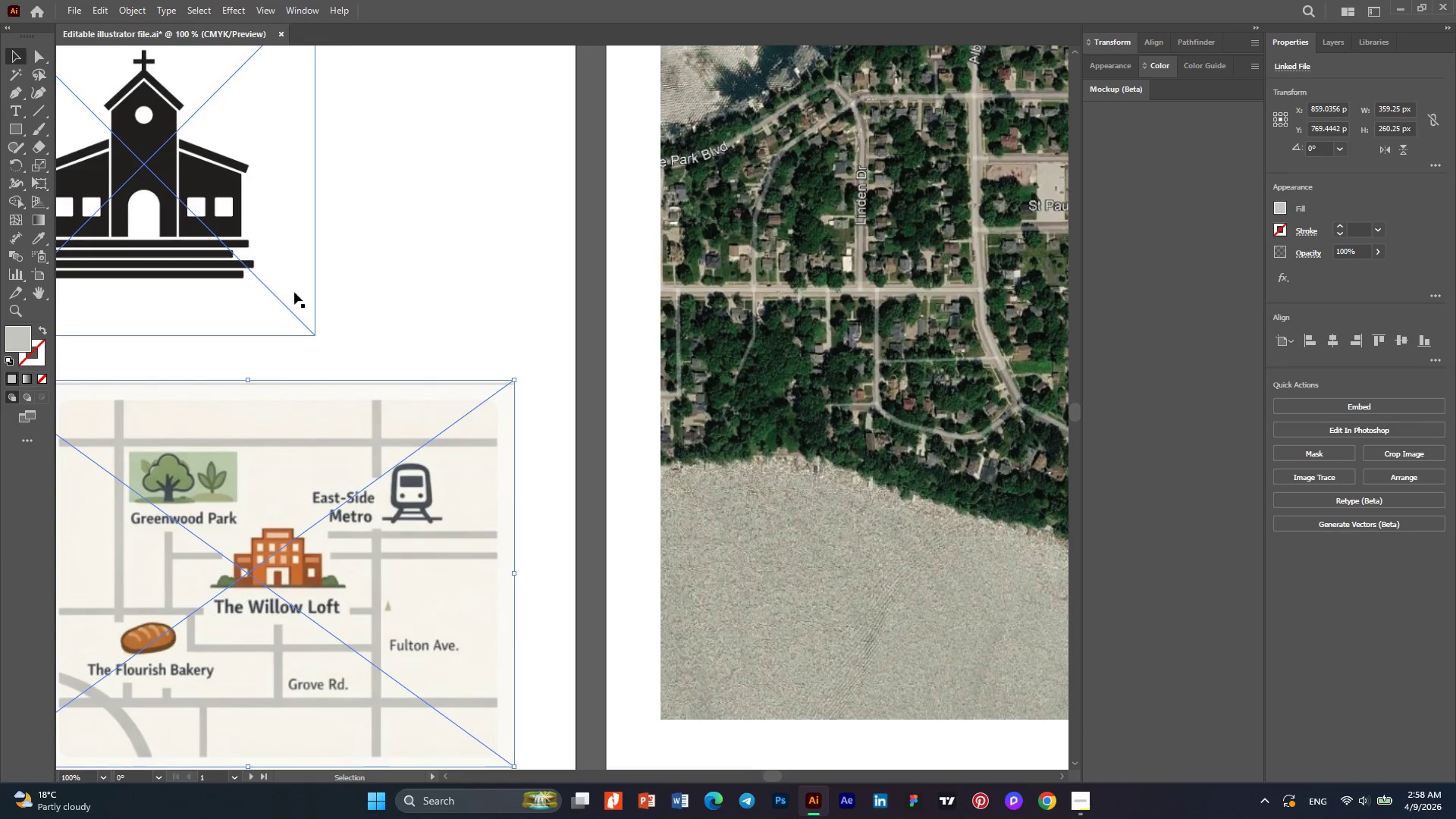 
scroll: coordinate [300, 297], scroll_direction: down, amount: 1.0
 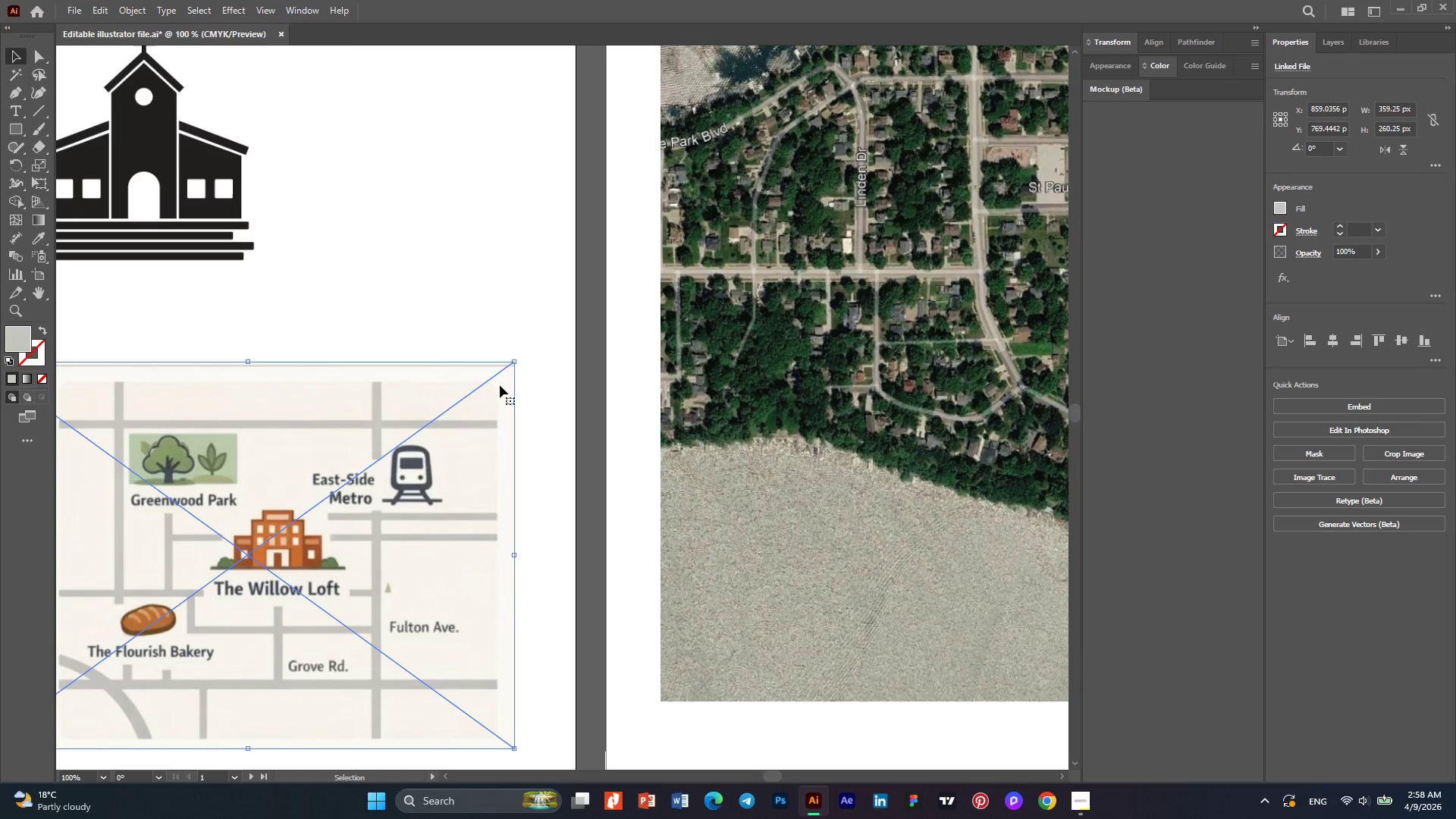 
key(Backquote)
 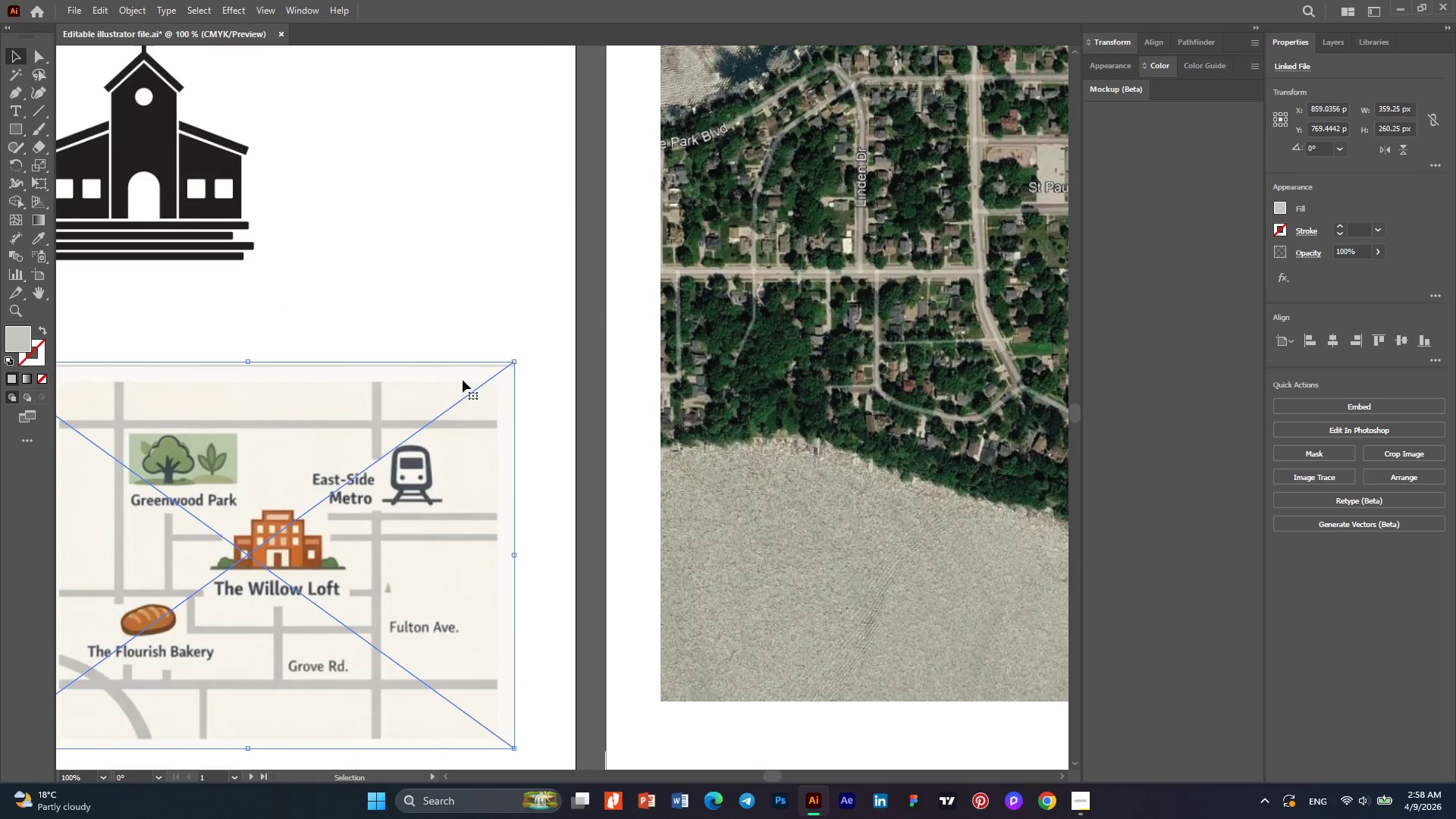 
hold_key(key=AltLeft, duration=1.17)
scroll: coordinate [463, 380], scroll_direction: down, amount: 2.0
 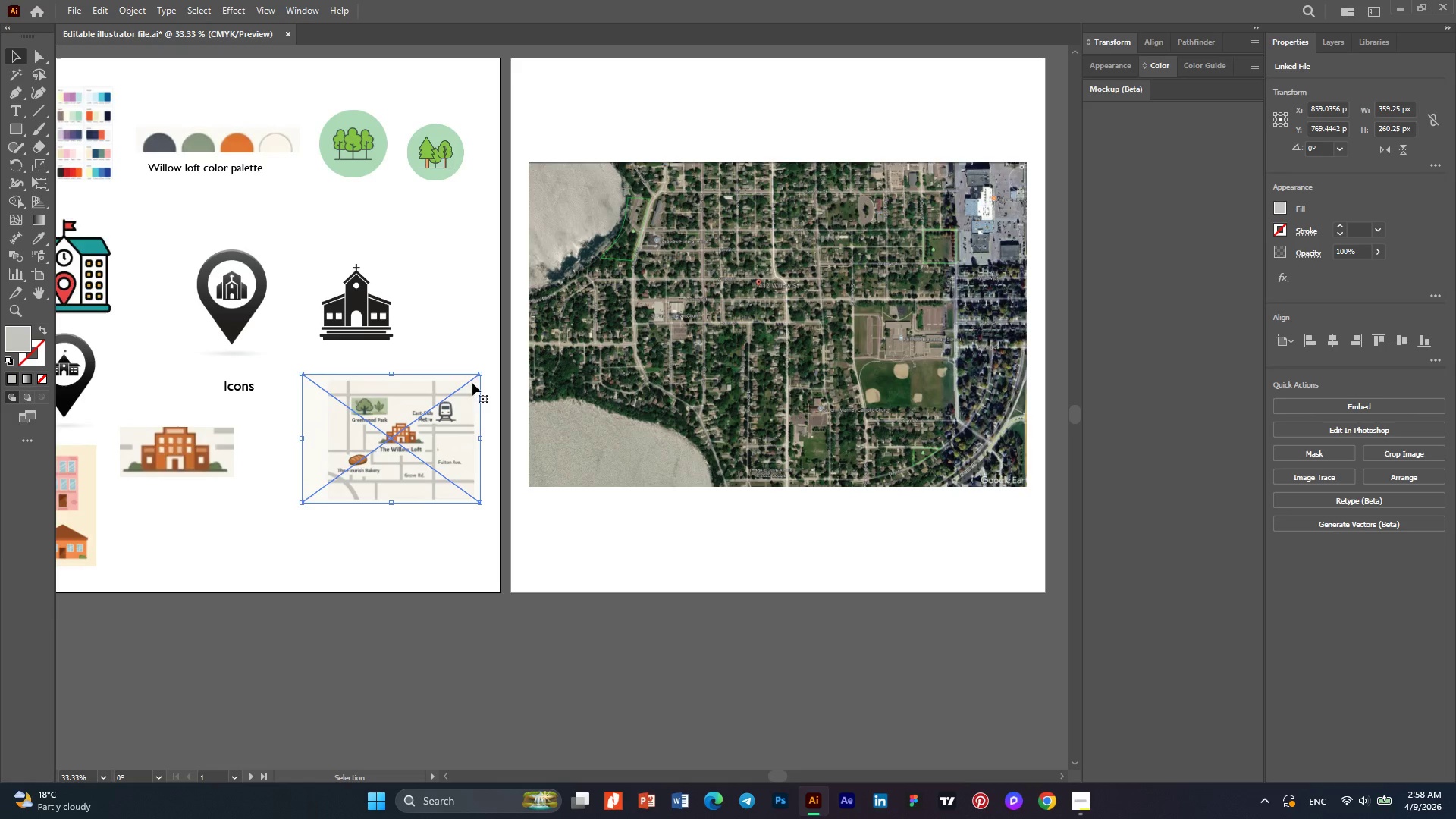 
hold_key(key=AltLeft, duration=0.31)
scroll: coordinate [488, 389], scroll_direction: down, amount: 1.0
 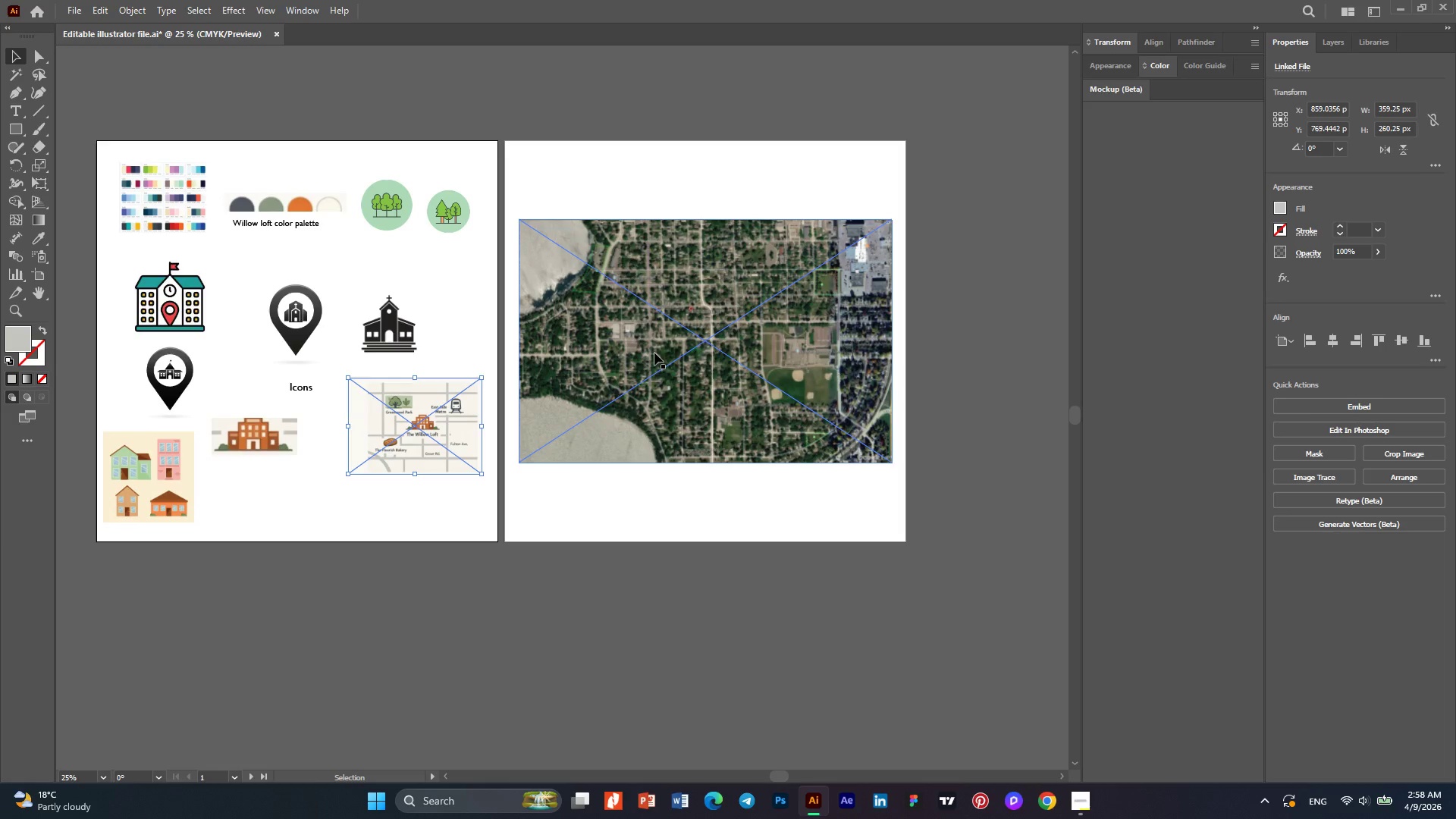 
hold_key(key=AltLeft, duration=0.42)
 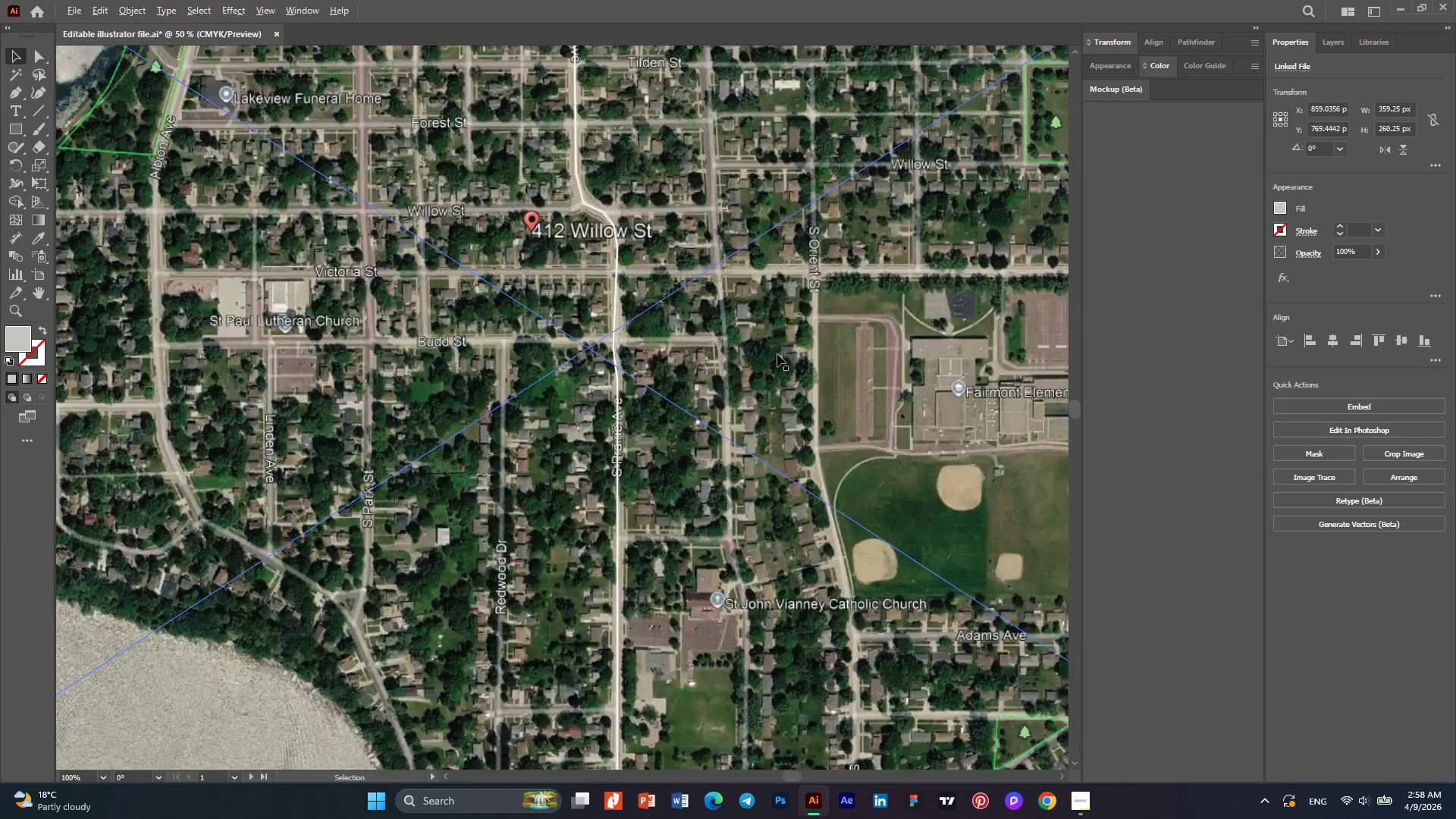 
key(Alt+AltLeft)
 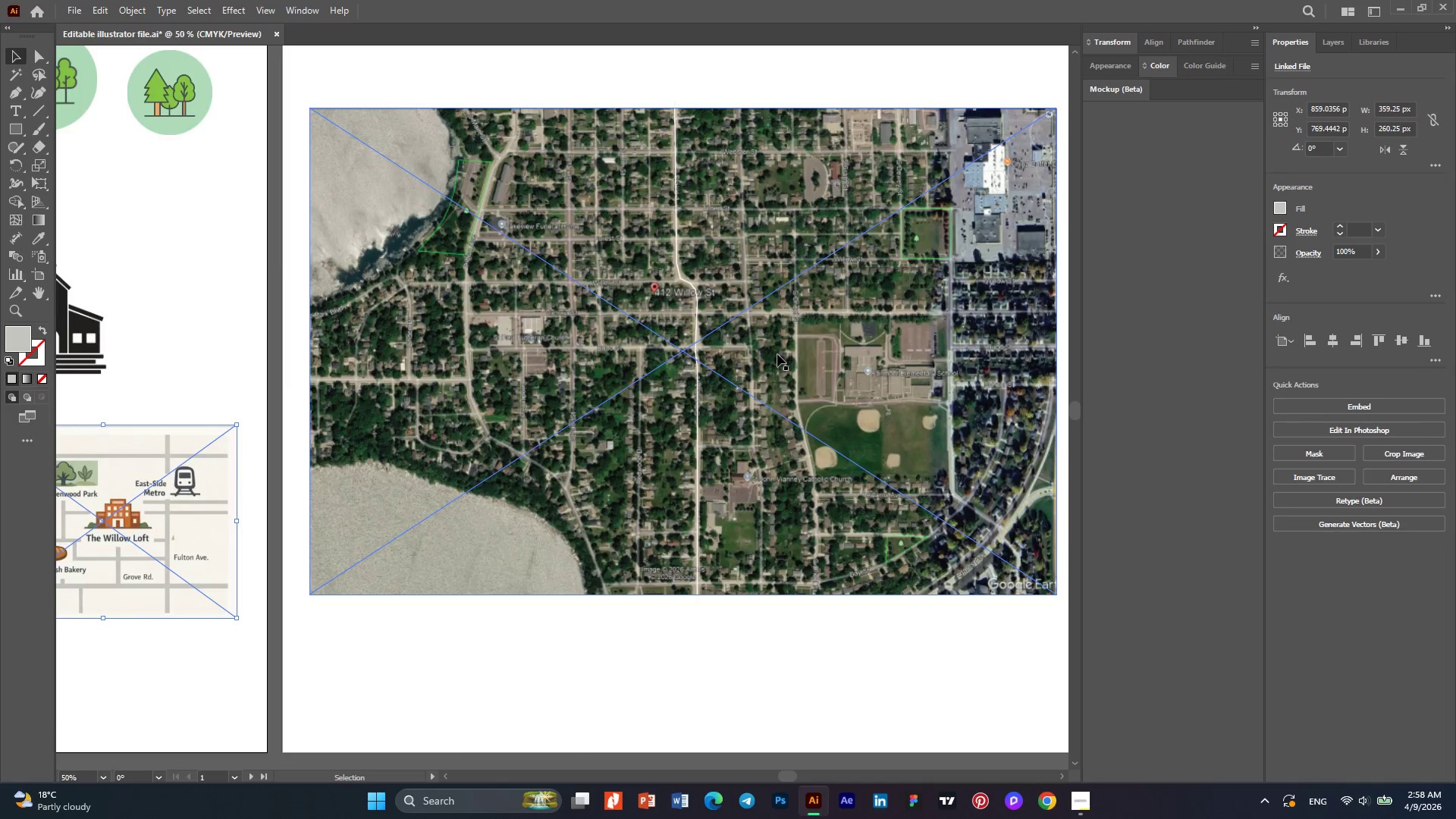 
scroll: coordinate [777, 354], scroll_direction: up, amount: 5.0
 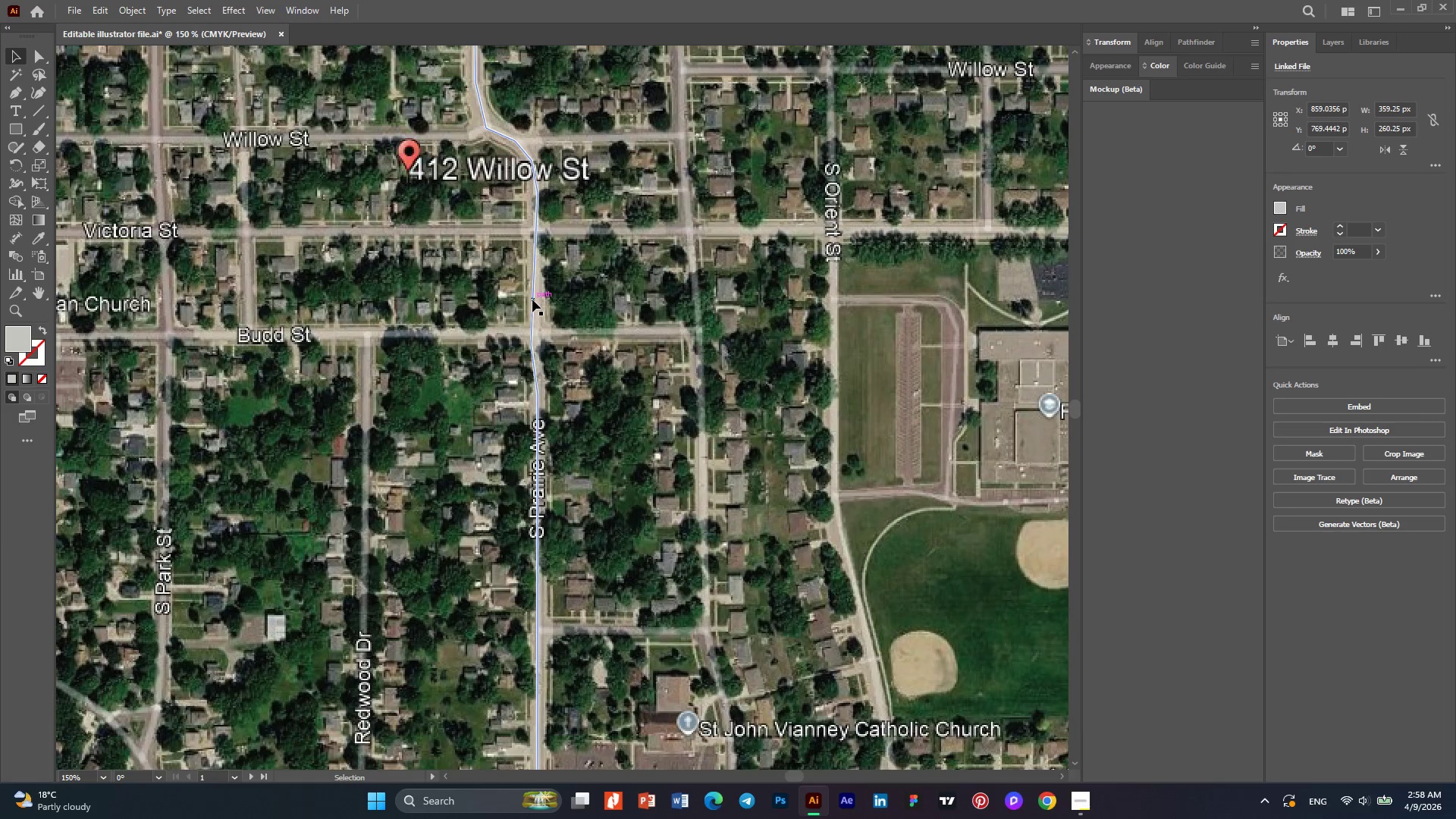 
left_click([532, 300])
 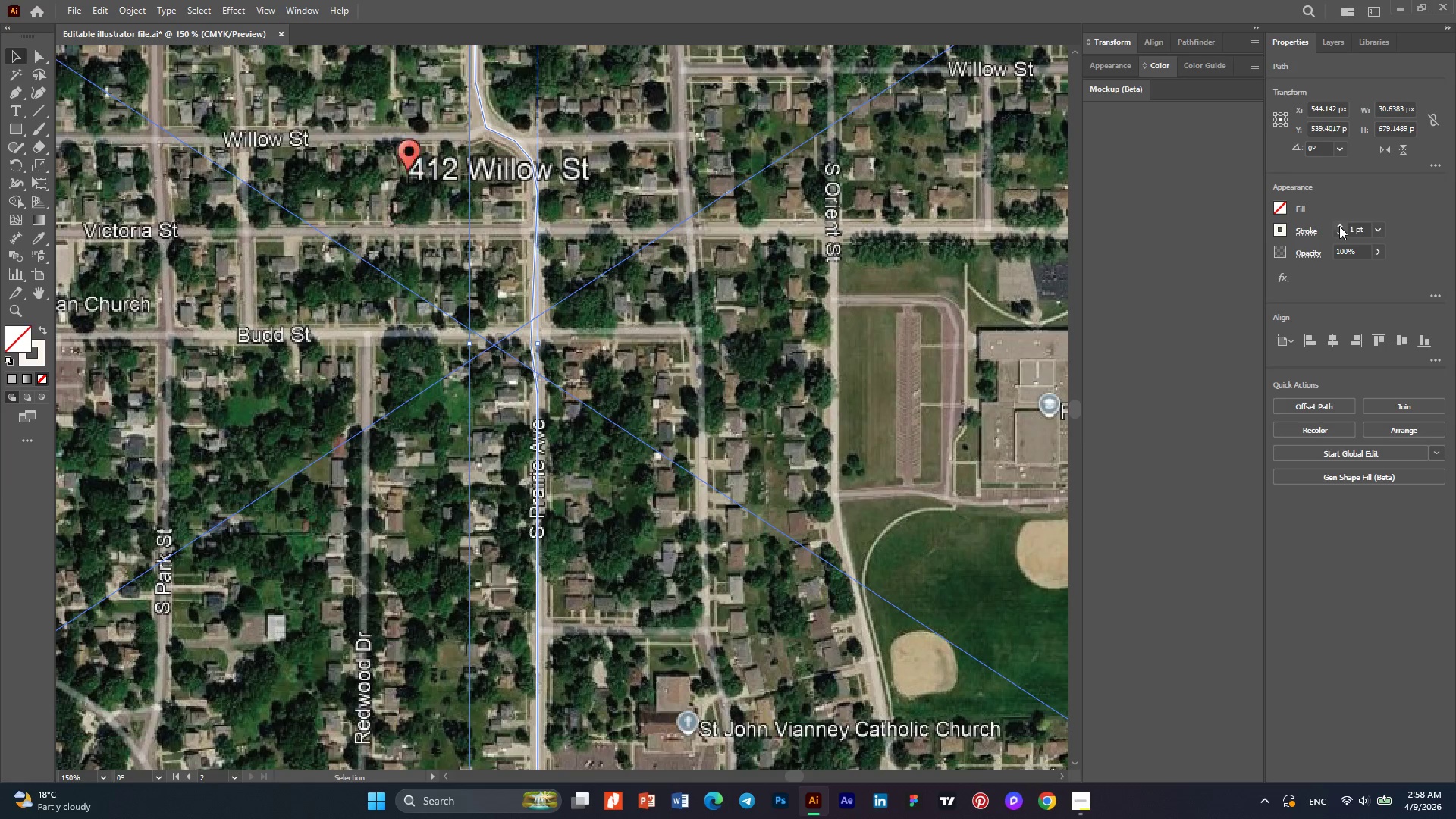 
double_click([1339, 226])
 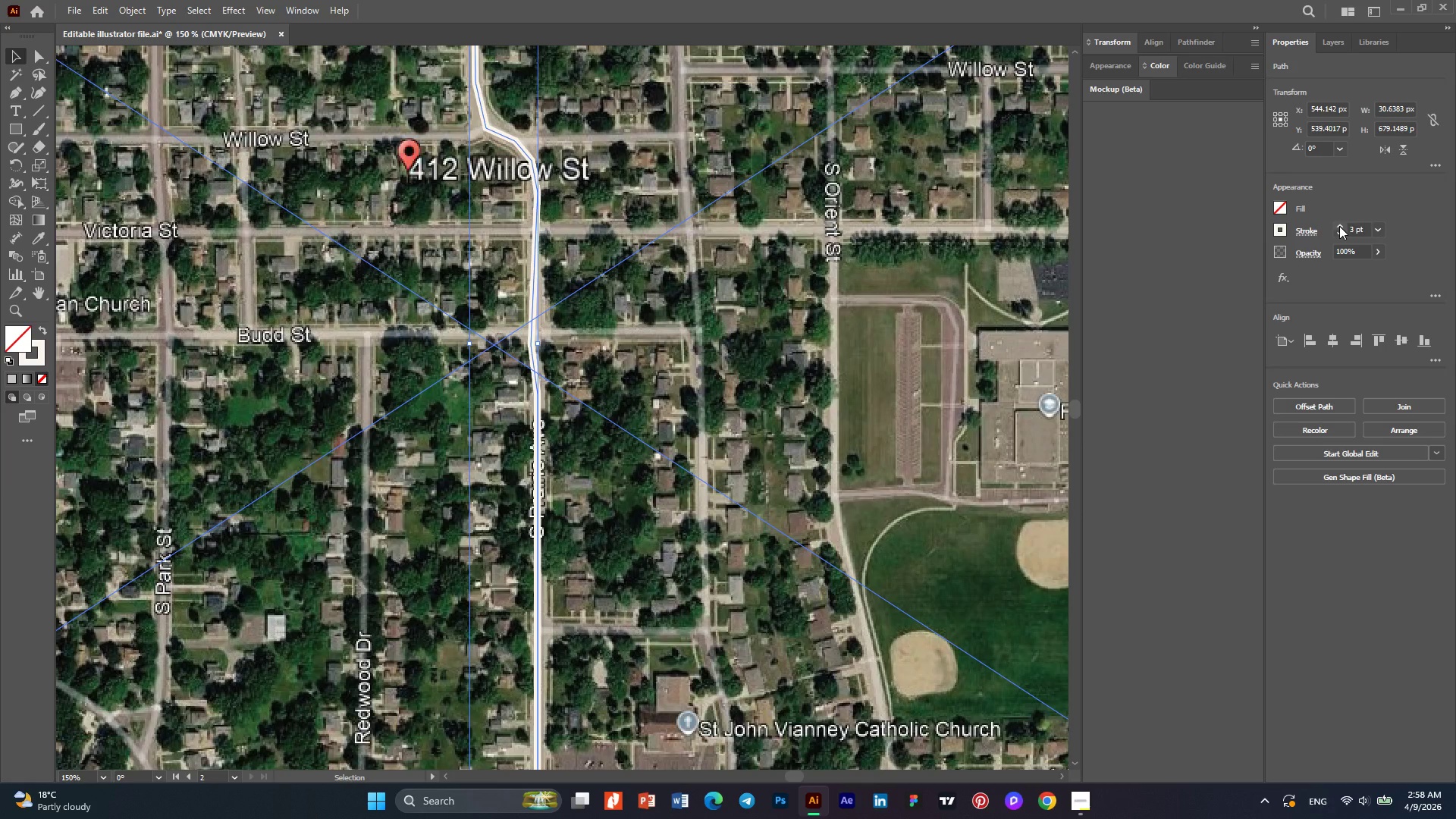 
left_click([1339, 226])
 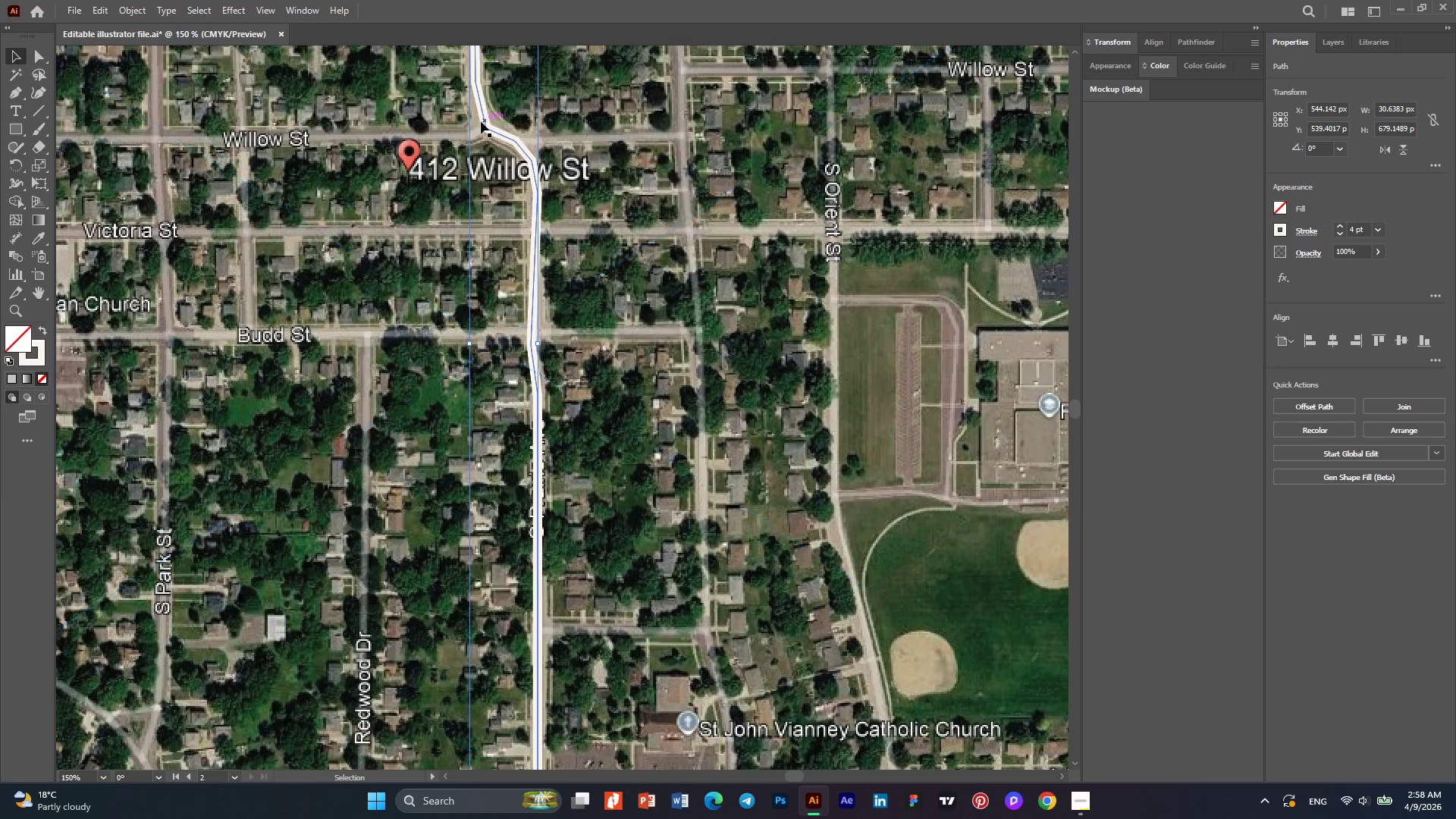 
wait(5.69)
 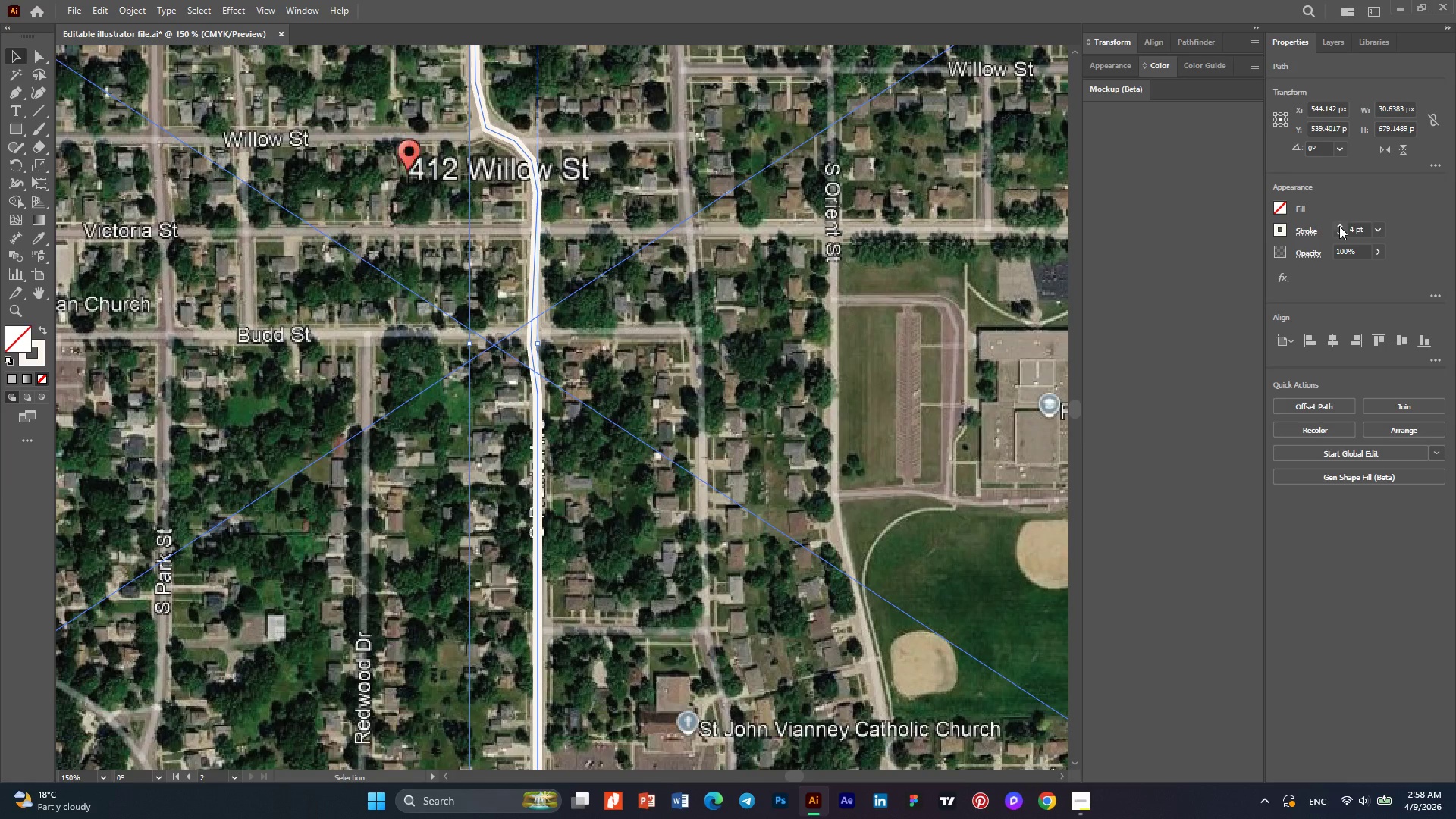 
left_click([40, 59])
 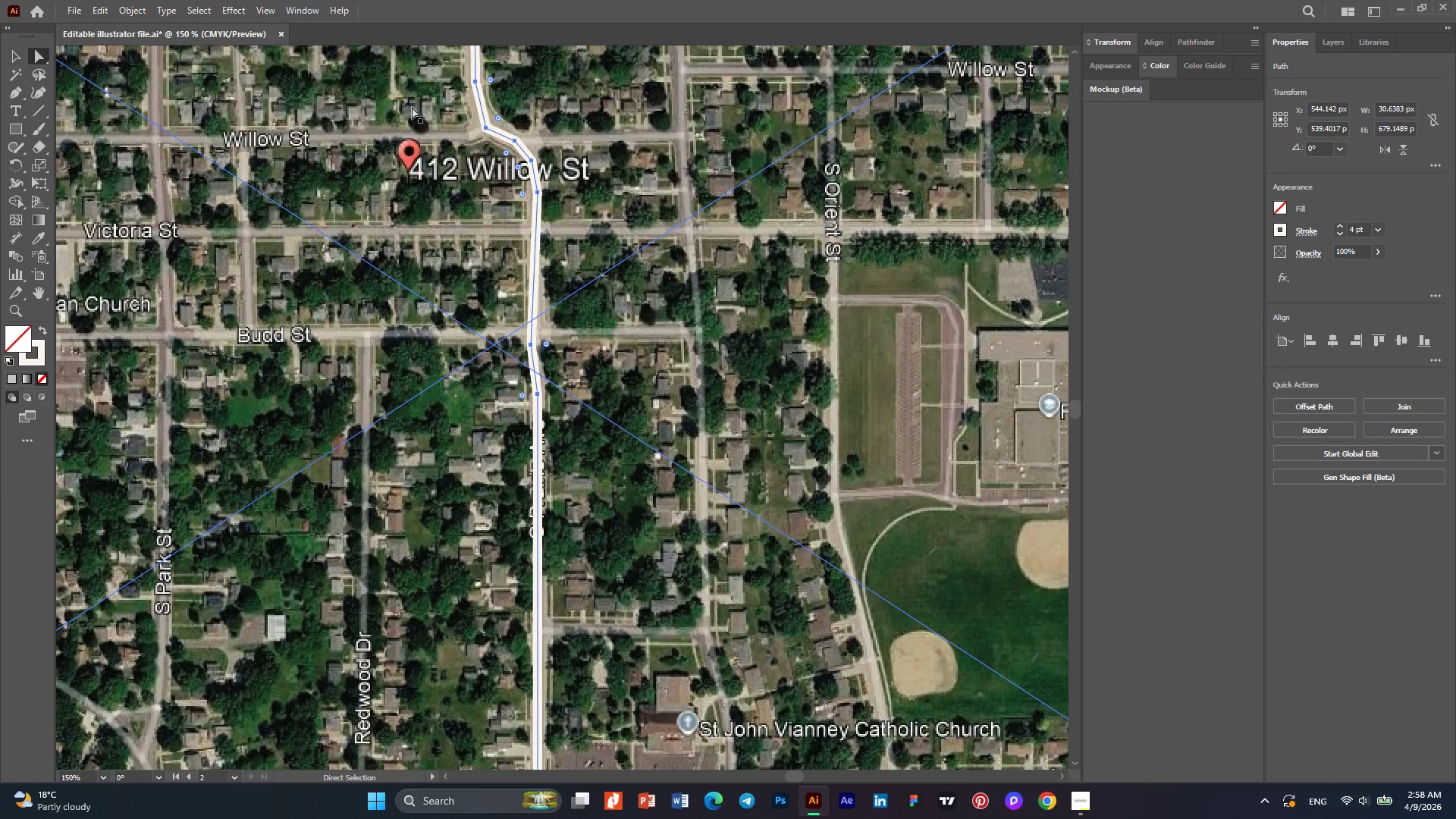 
hold_key(key=AltLeft, duration=0.33)
 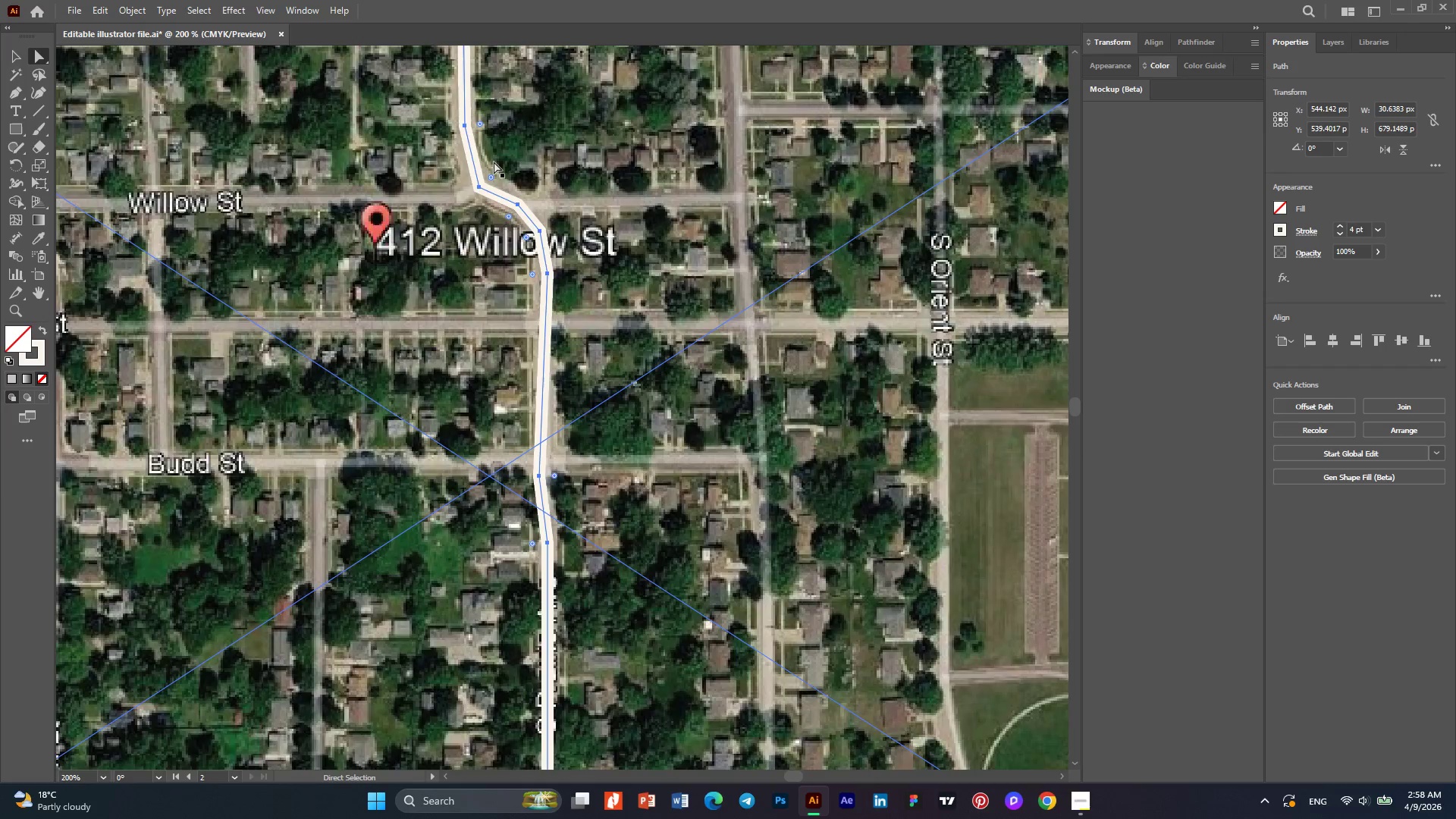 
key(Alt+AltLeft)
 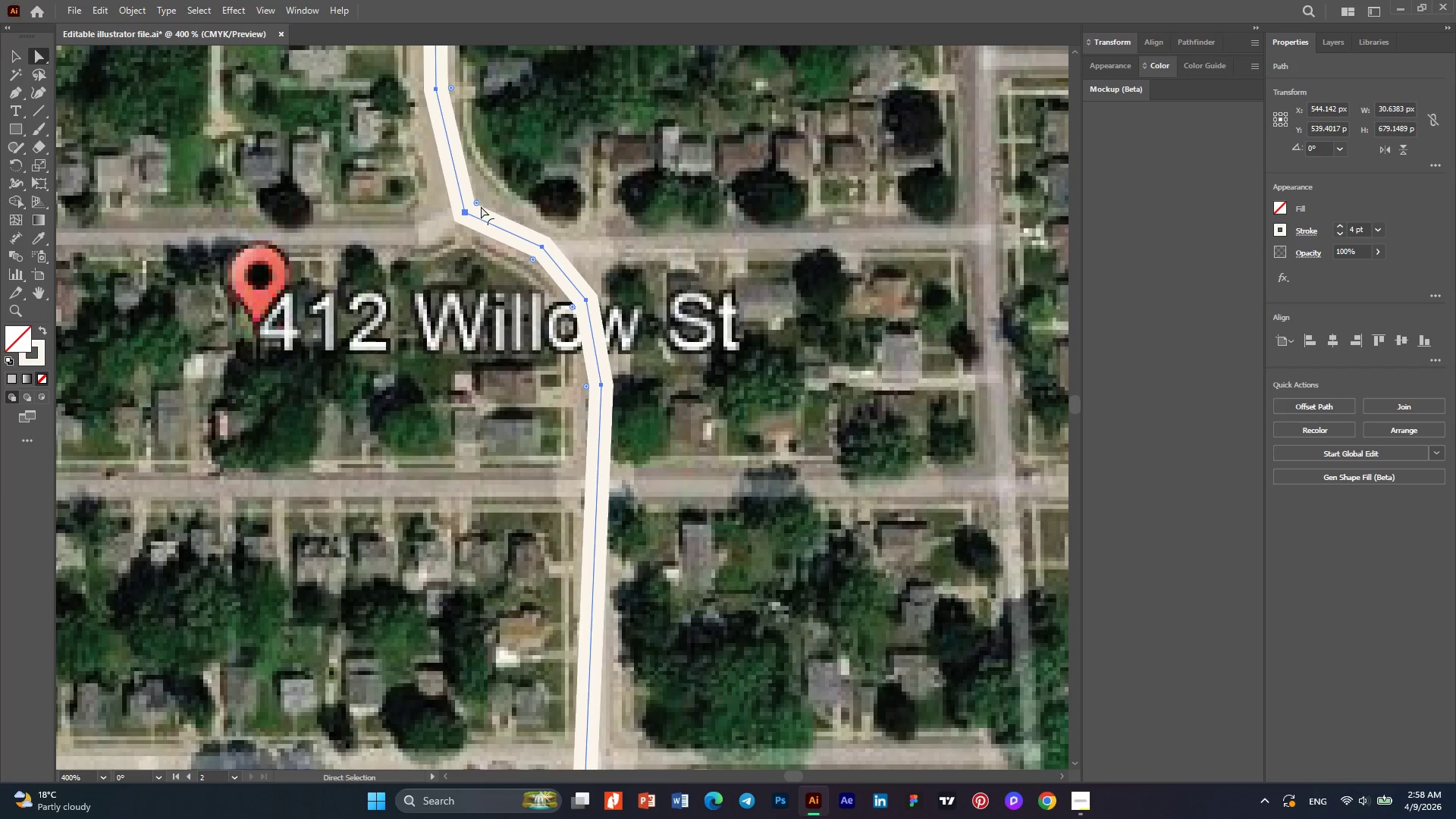 
scroll: coordinate [494, 162], scroll_direction: up, amount: 5.0
 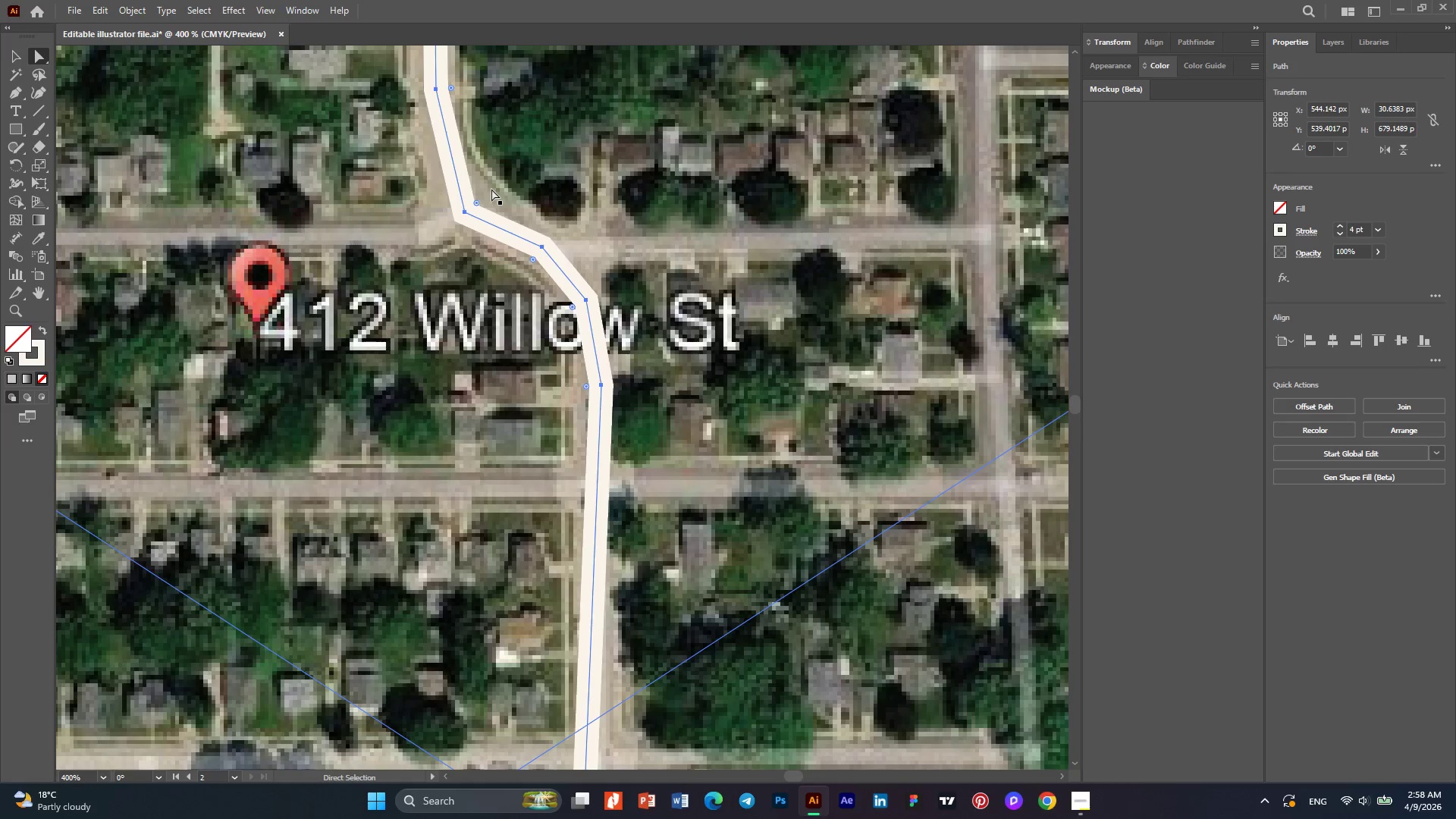 
left_click_drag(start_coordinate=[477, 204], to_coordinate=[680, 231])
 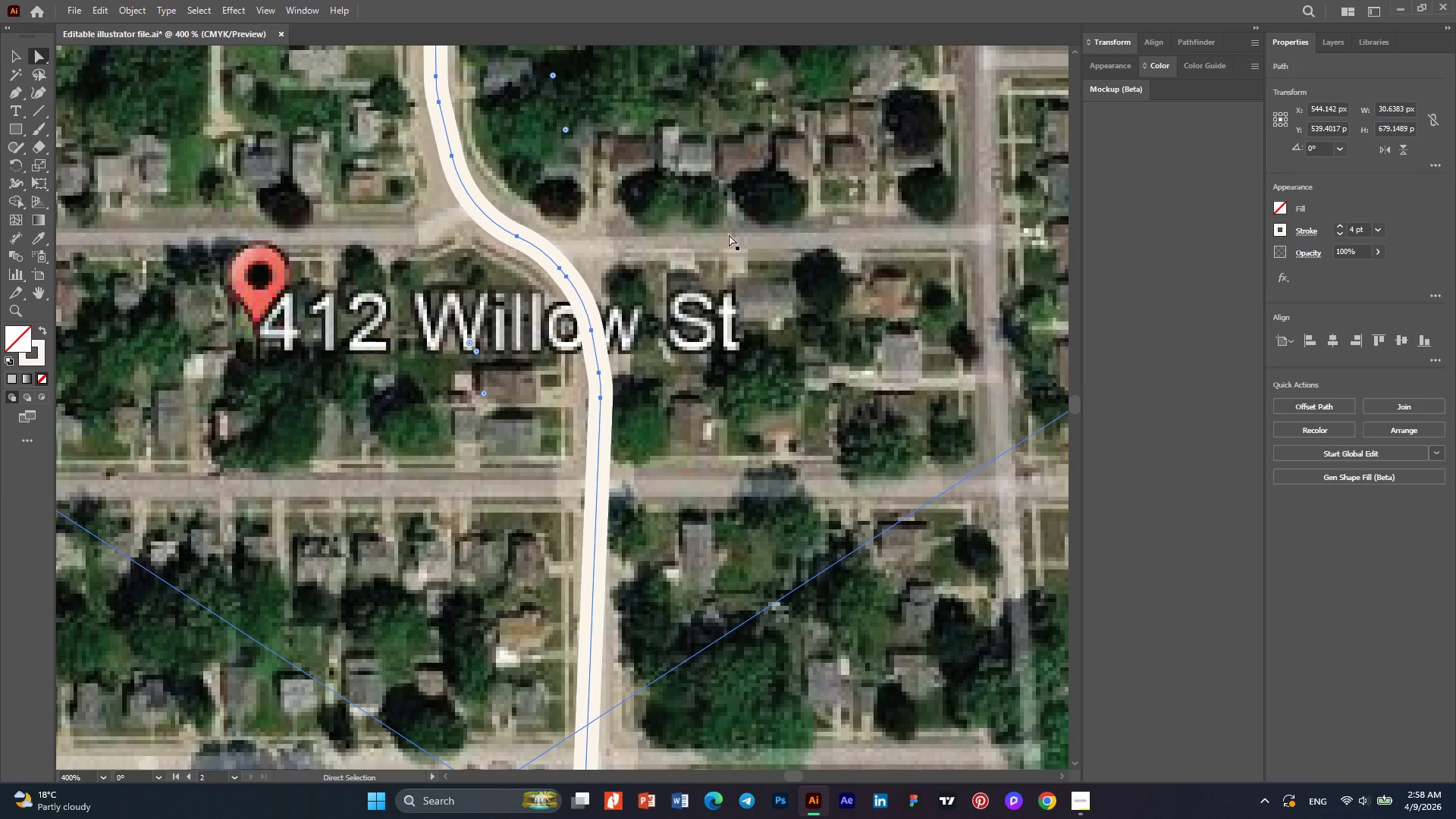 
left_click([729, 234])
 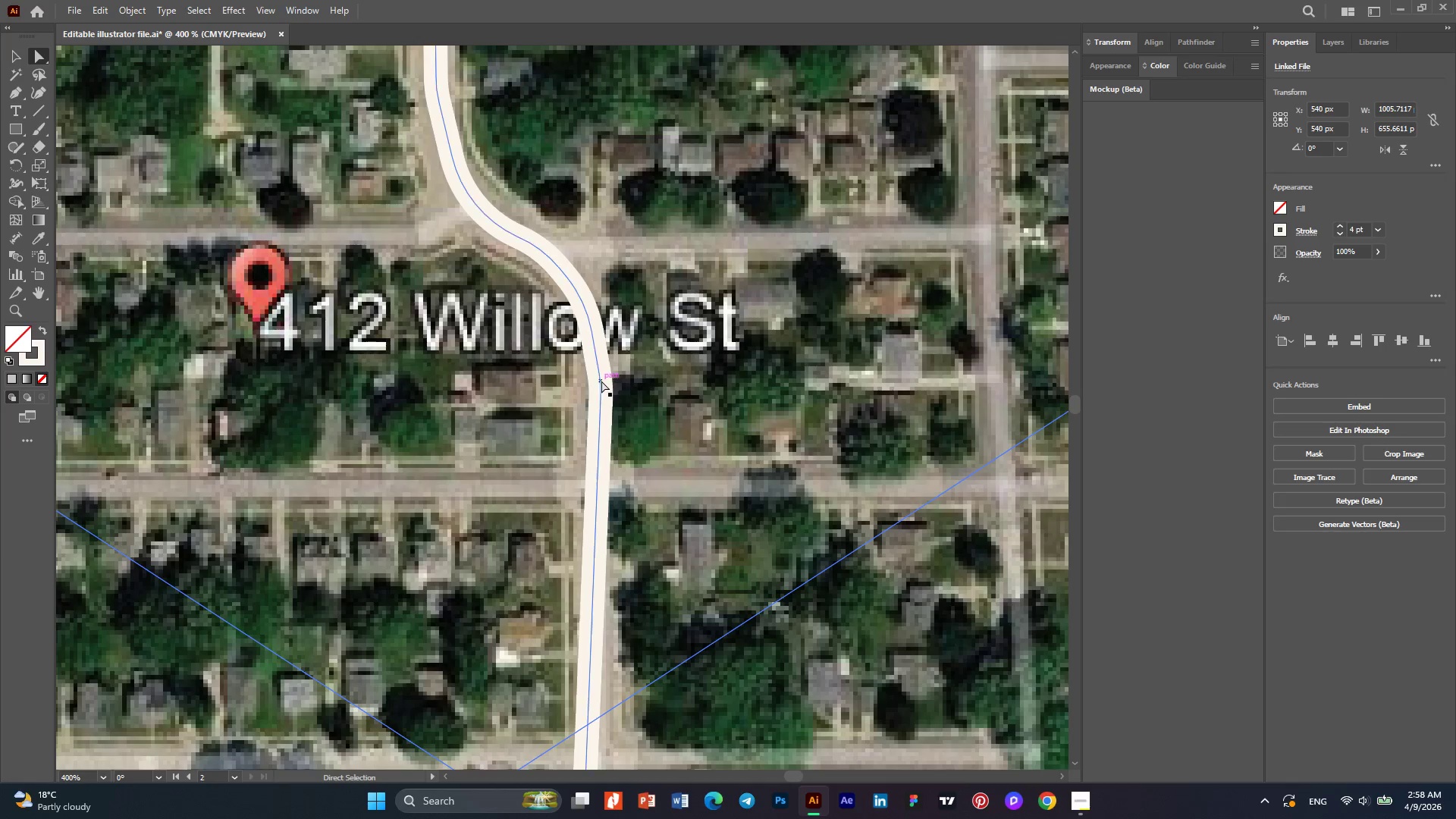 
left_click([601, 381])
 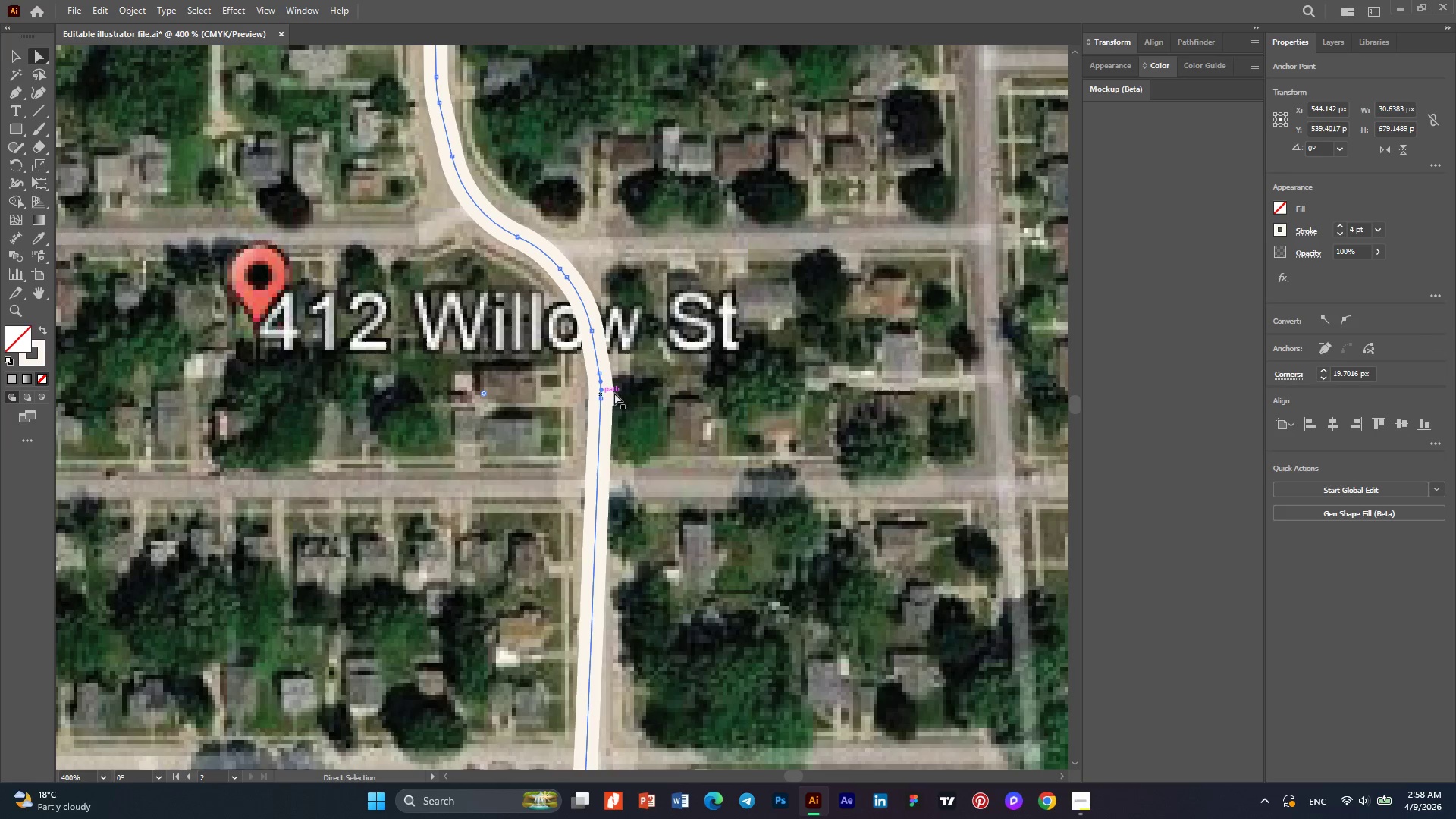 
hold_key(key=AltLeft, duration=0.31)
 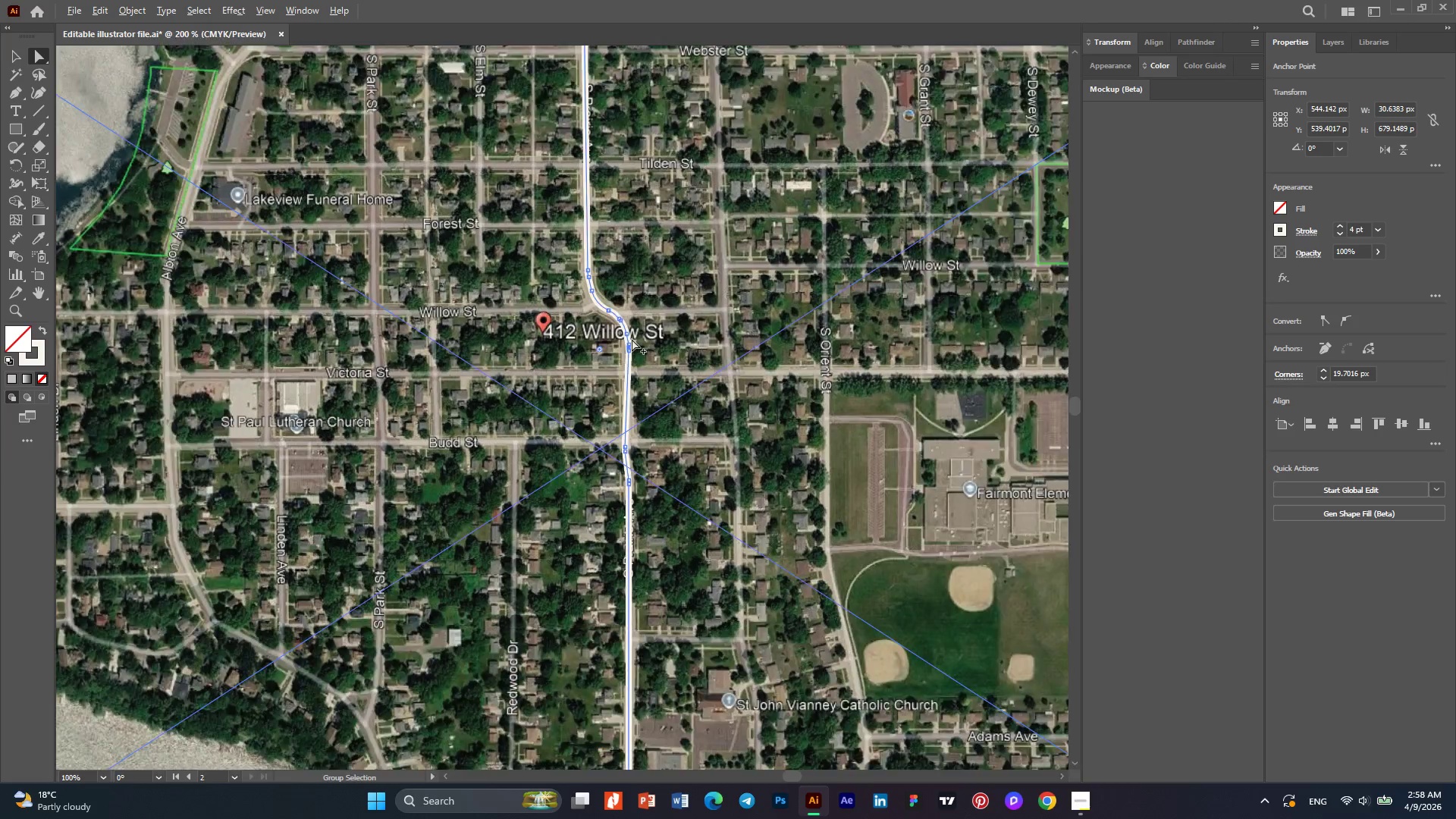 
key(Alt+AltLeft)
 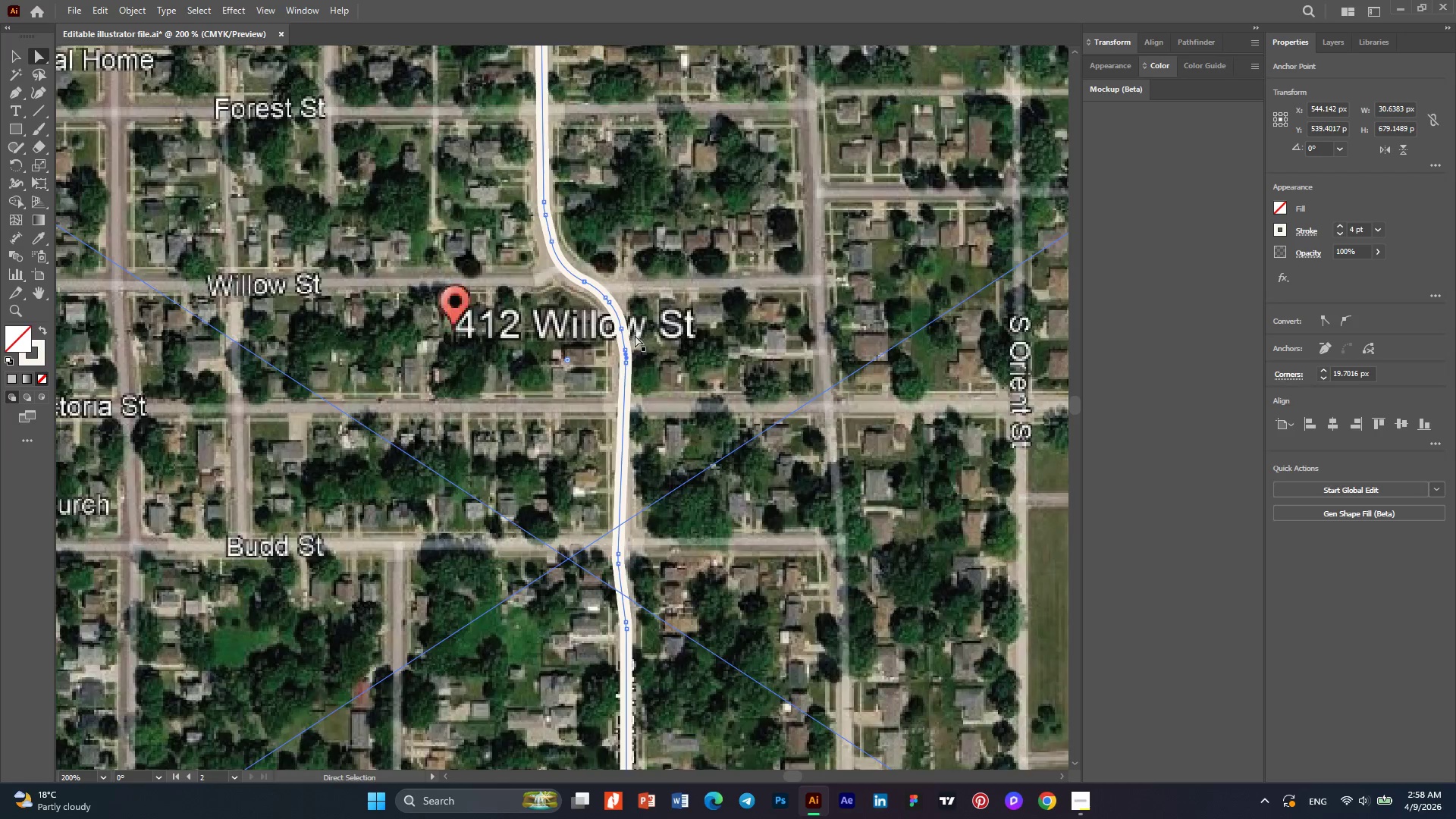 
scroll: coordinate [632, 339], scroll_direction: down, amount: 4.0
 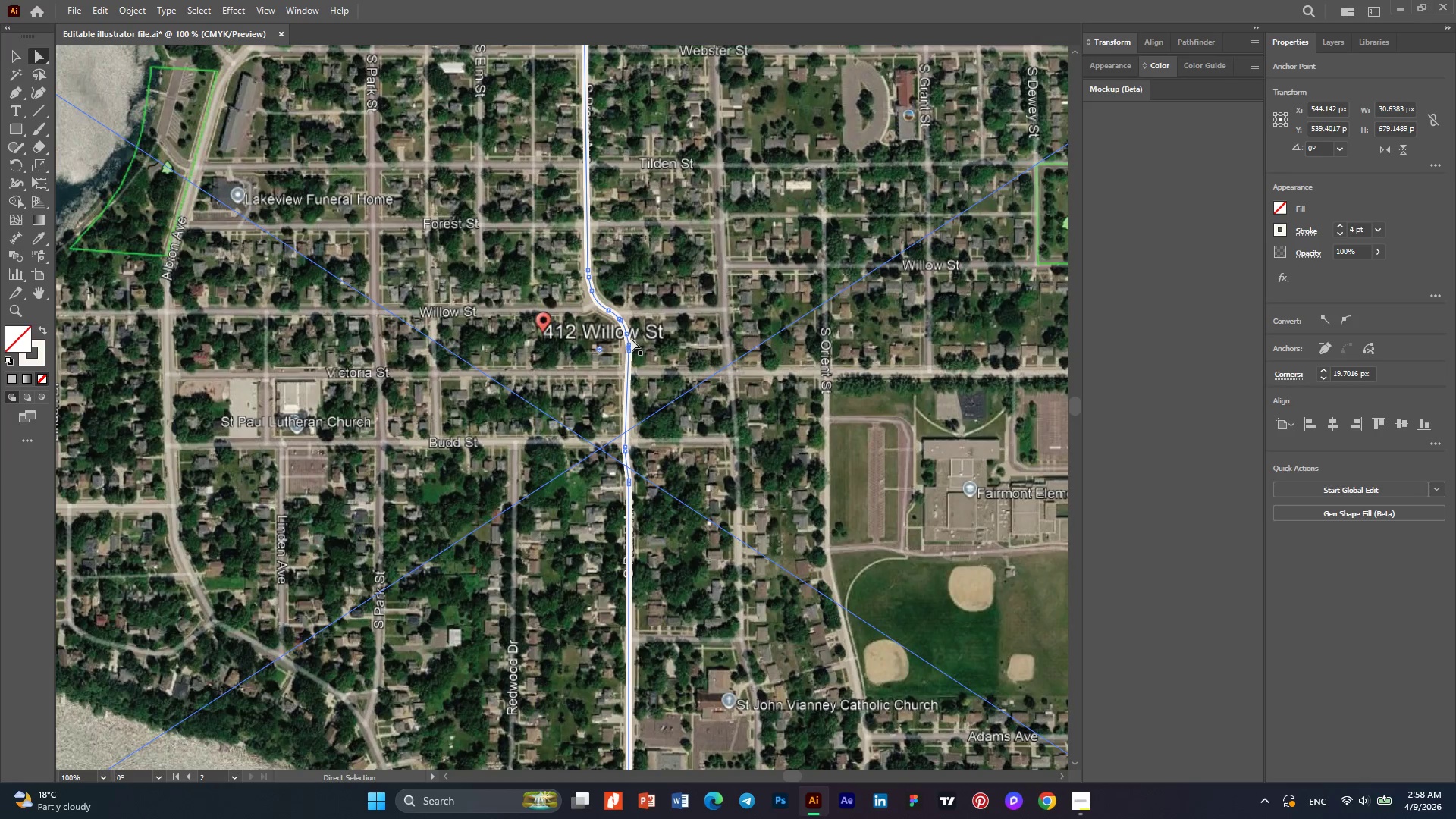 
key(Alt+AltLeft)
 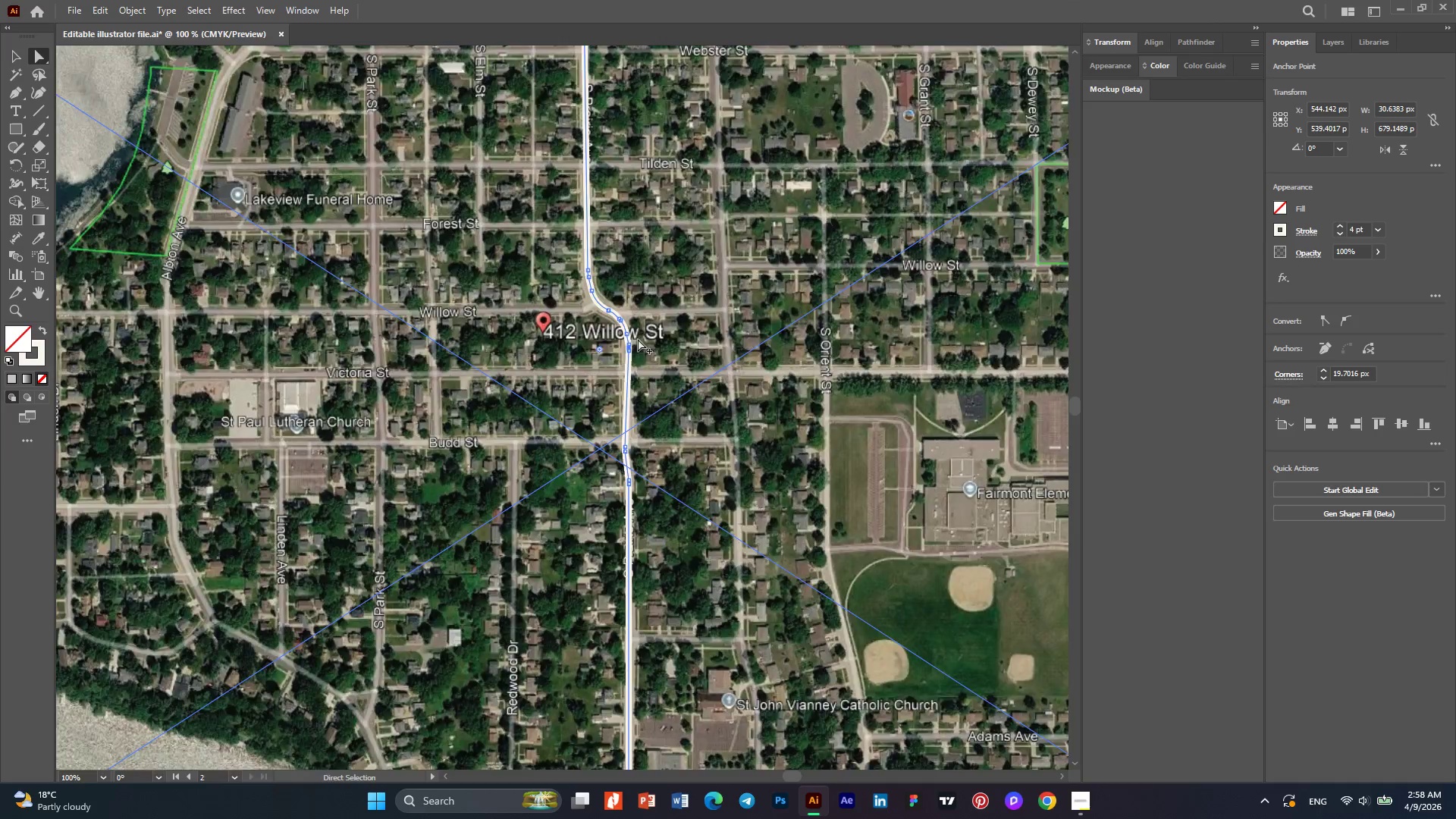 
scroll: coordinate [638, 339], scroll_direction: down, amount: 2.0
 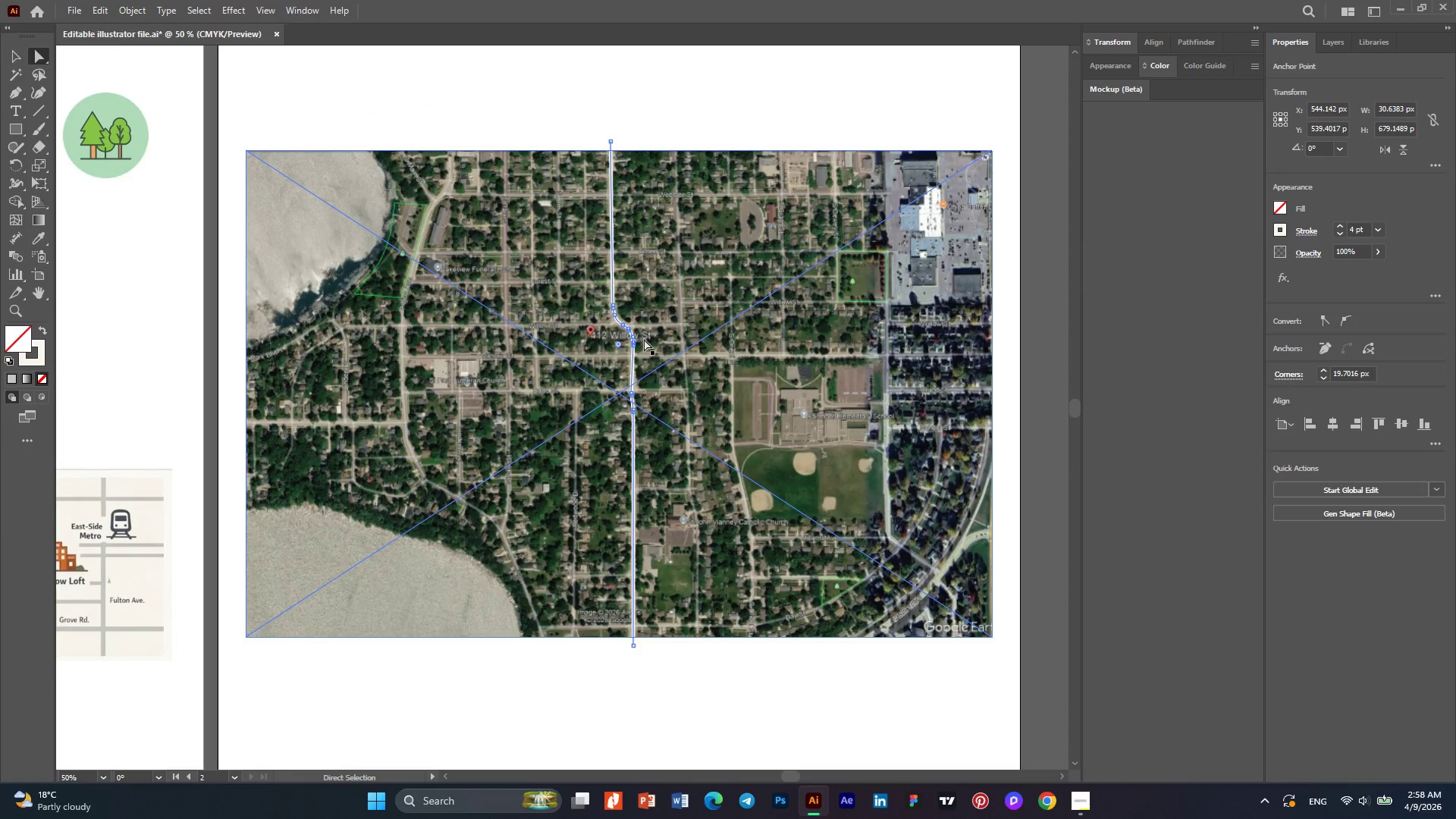 
hold_key(key=AltLeft, duration=0.38)
scroll: coordinate [644, 339], scroll_direction: up, amount: 2.0
 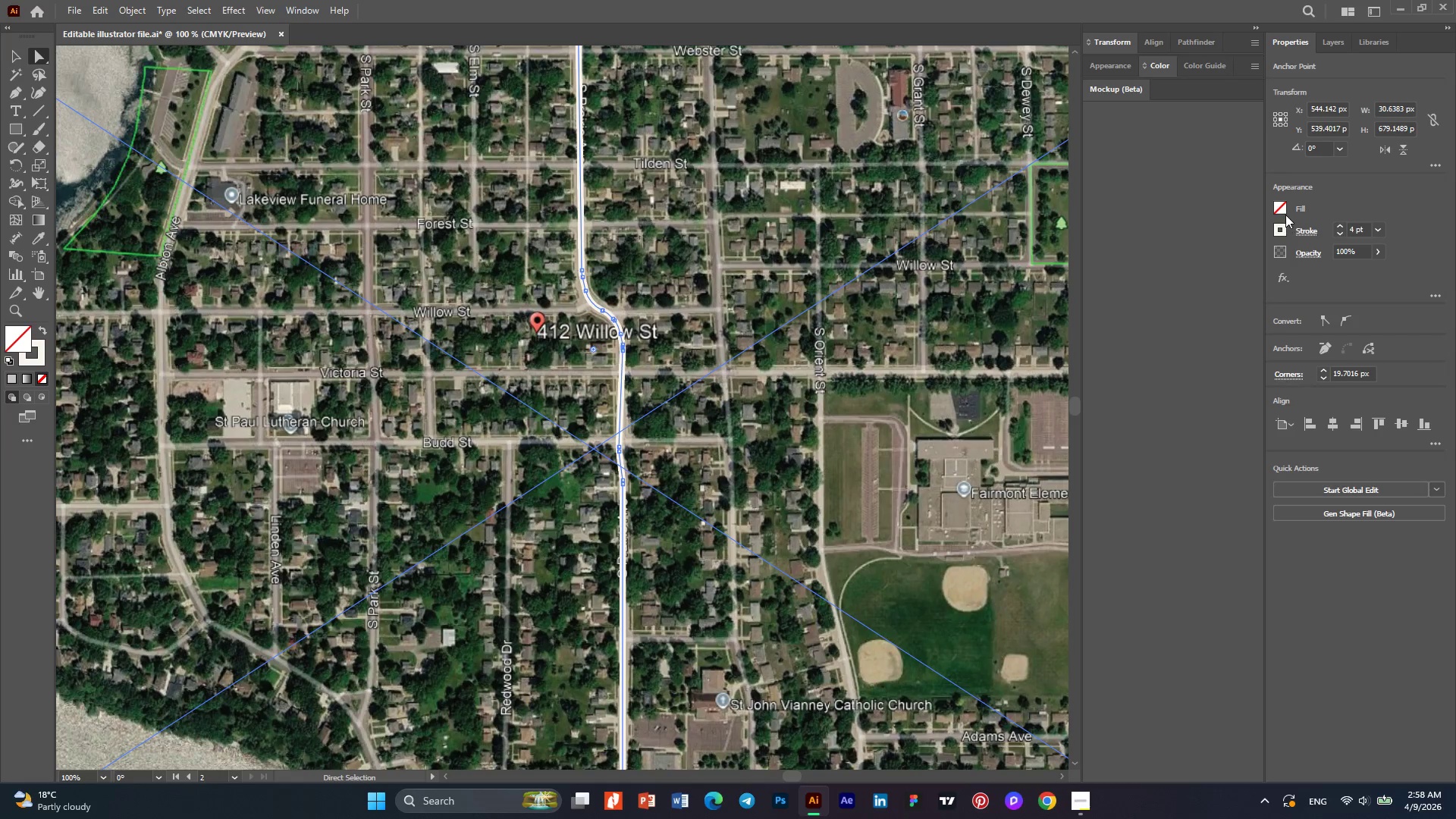 
key(Alt+AltLeft)
 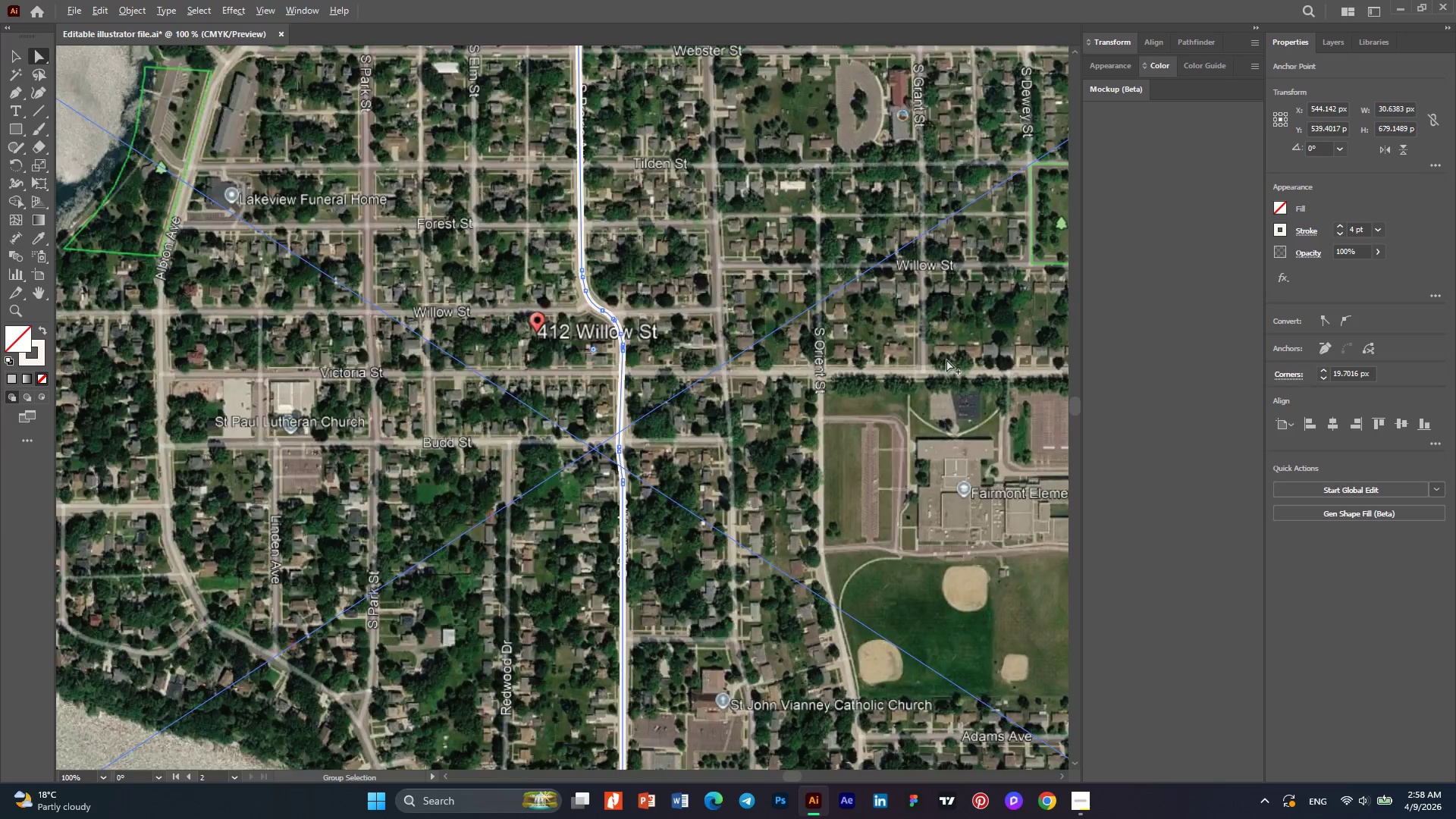 
scroll: coordinate [946, 359], scroll_direction: down, amount: 1.0
 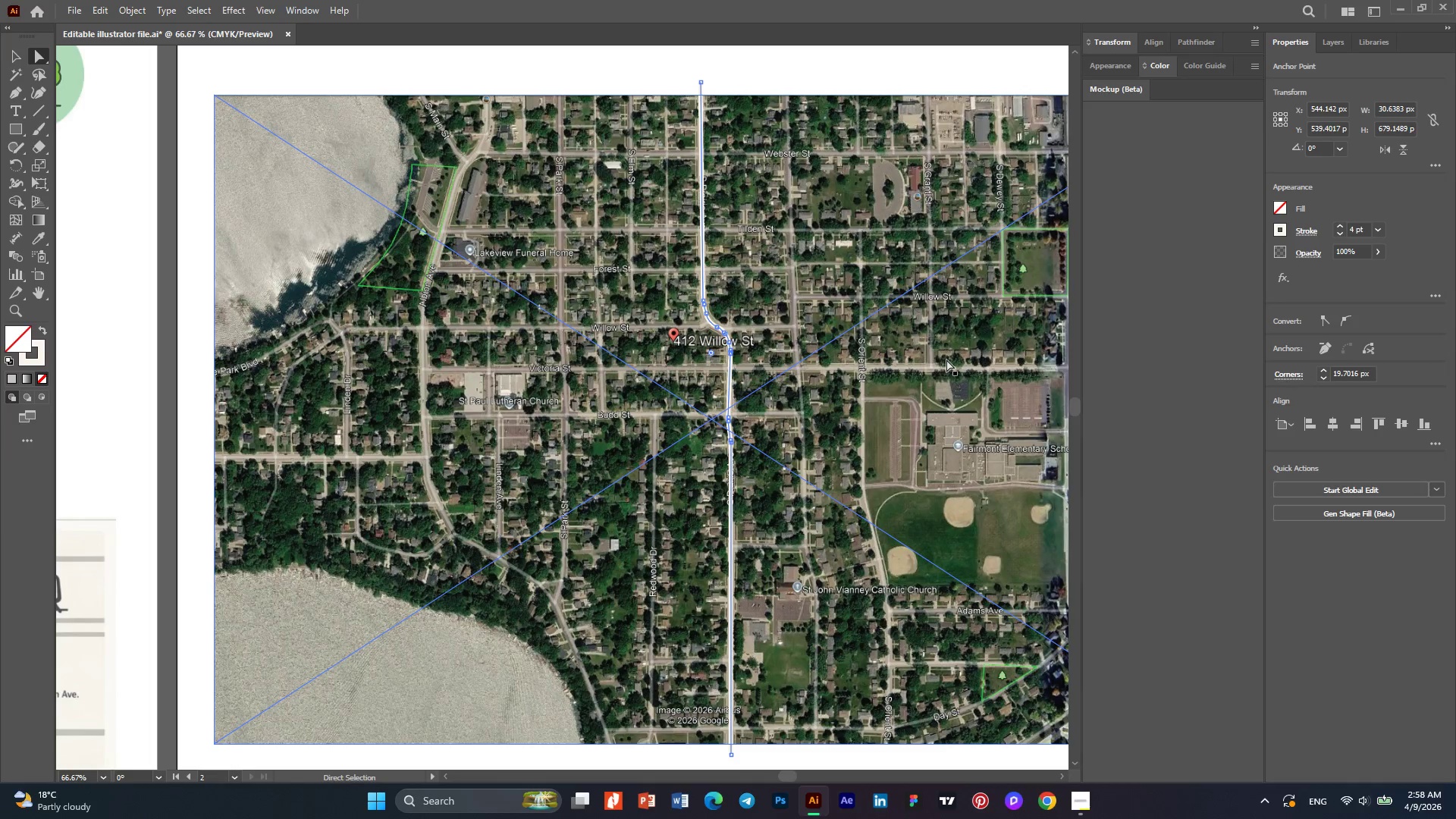 
key(Alt+AltLeft)
 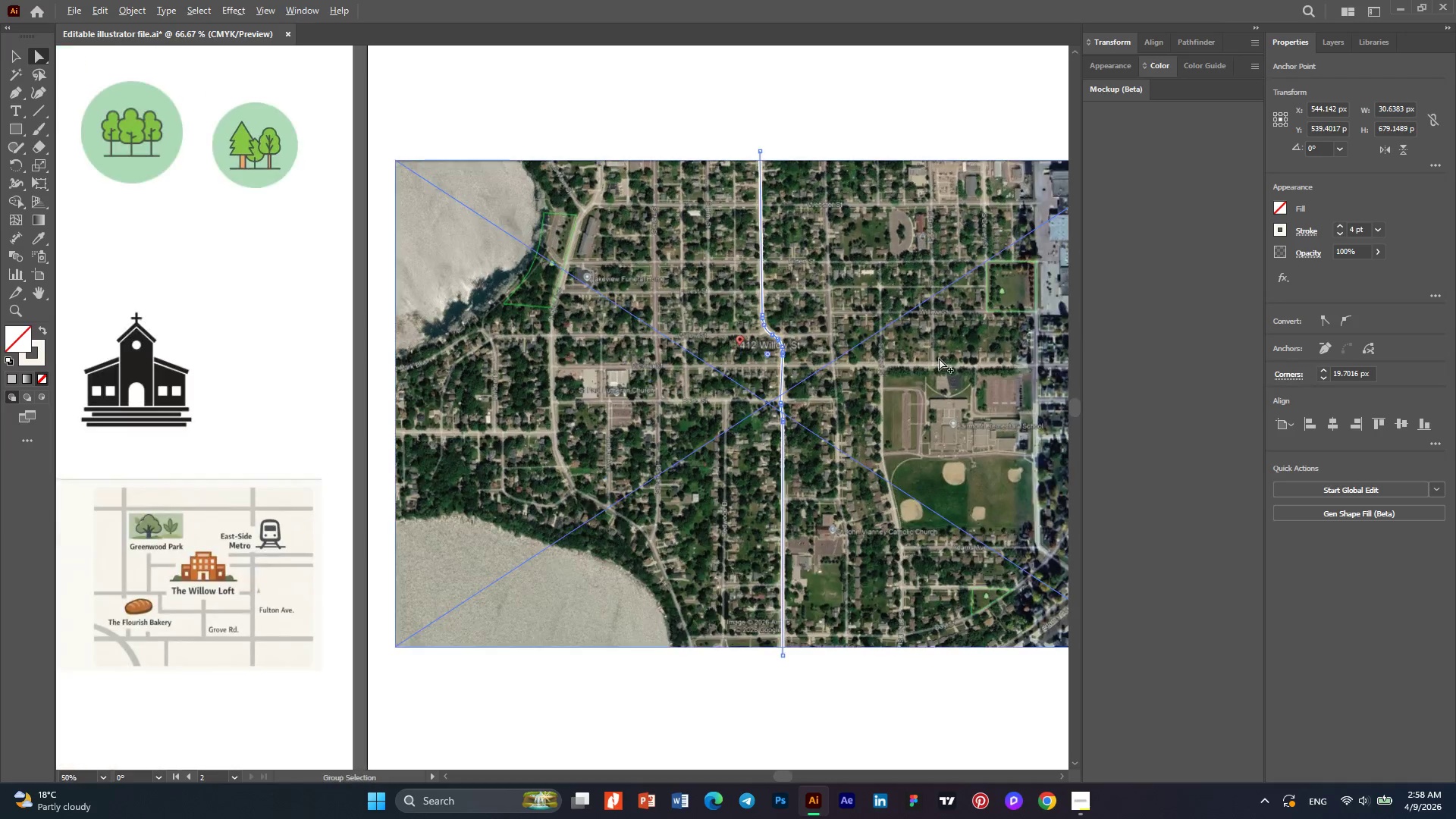 
scroll: coordinate [939, 358], scroll_direction: down, amount: 1.0
 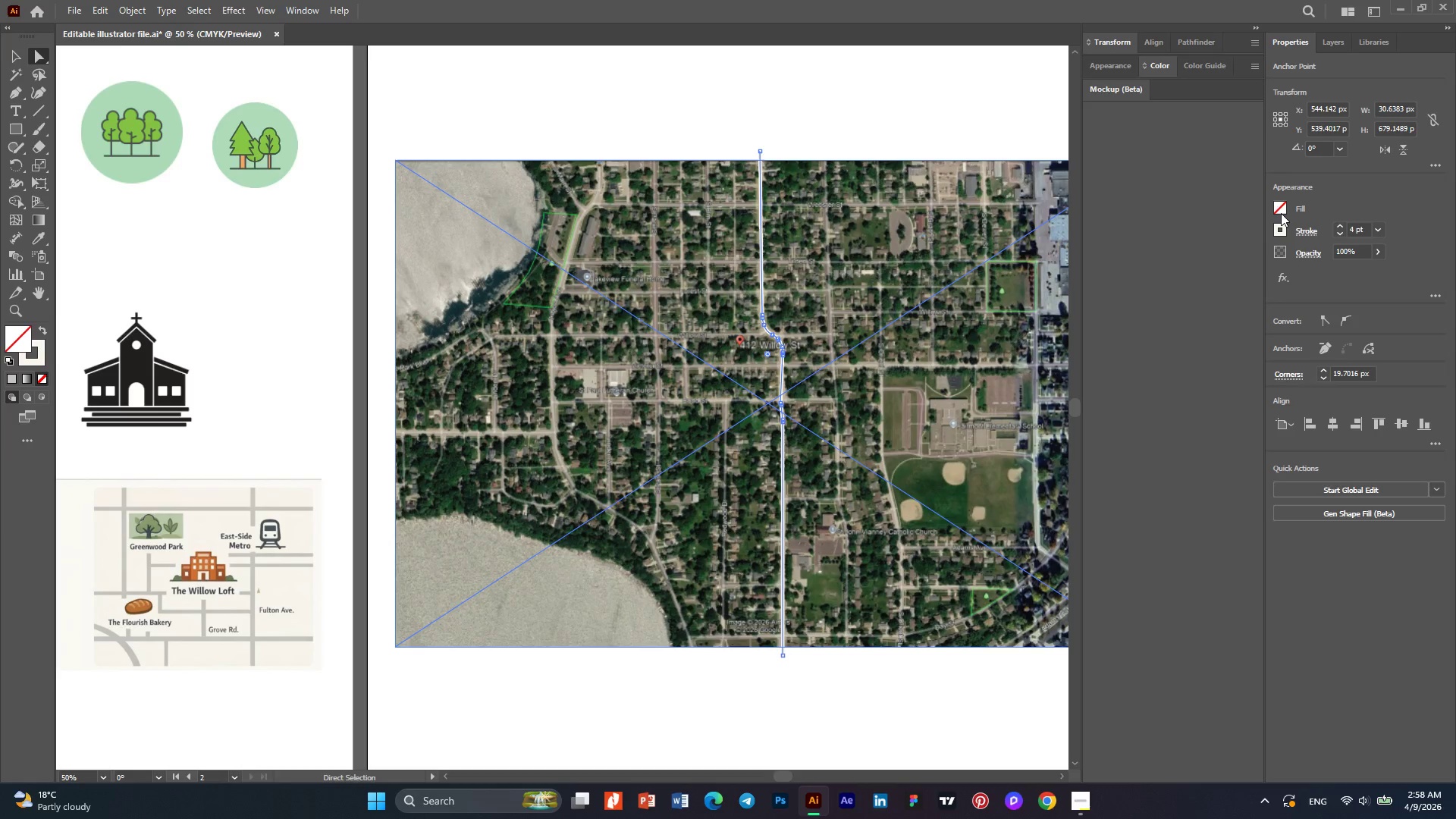 
left_click([1282, 209])
 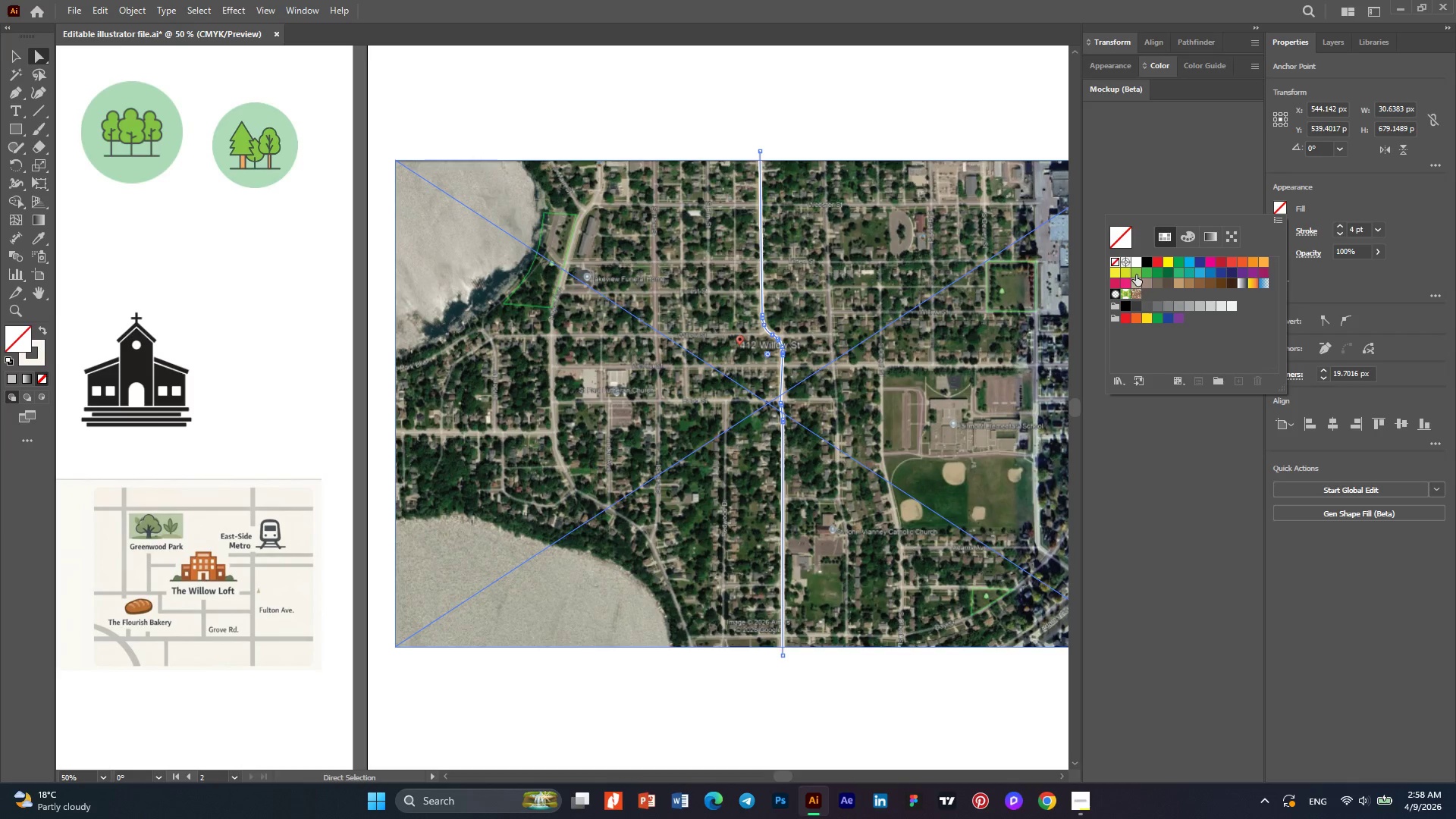 
left_click([1137, 284])
 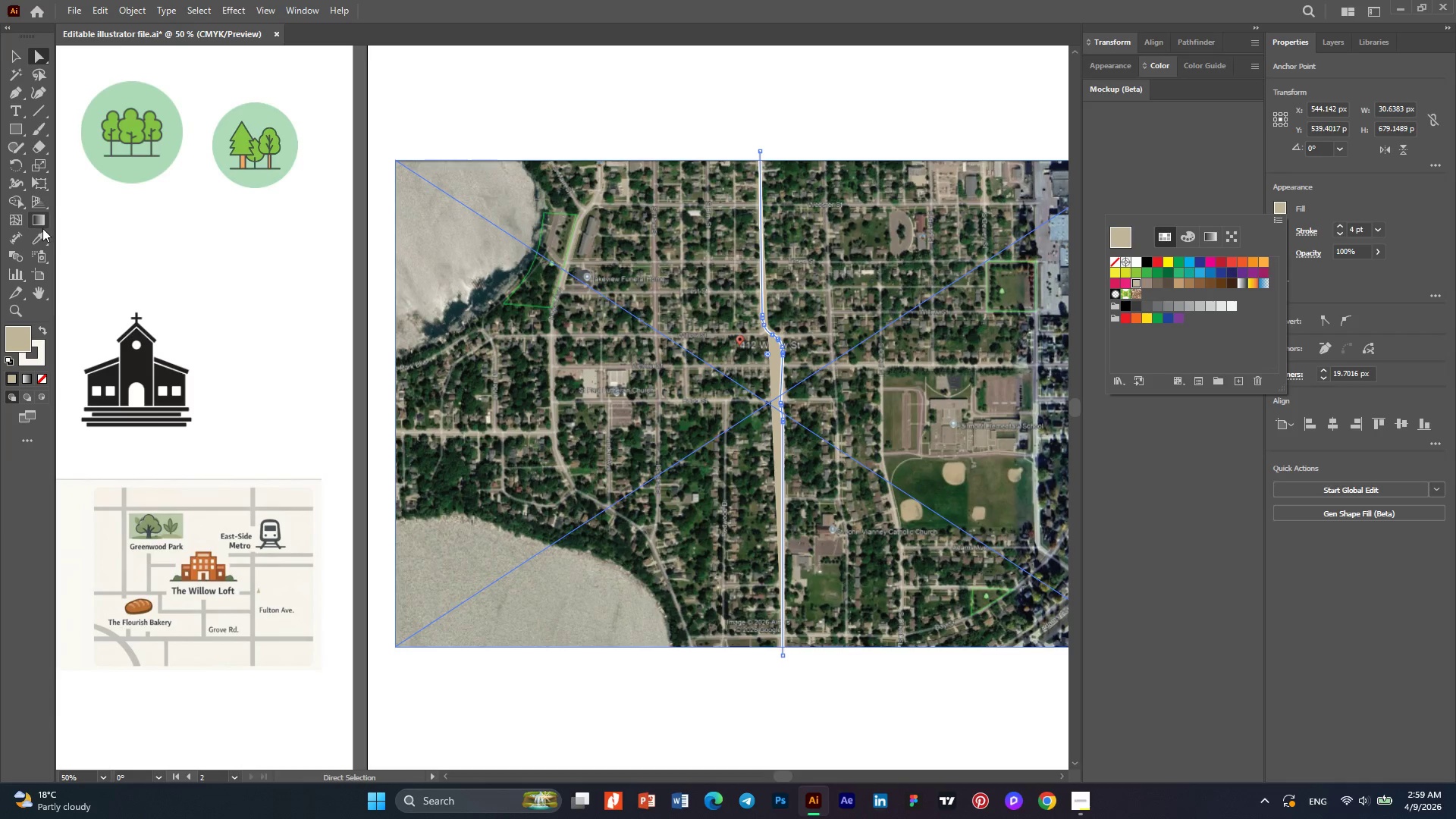 
left_click([39, 238])
 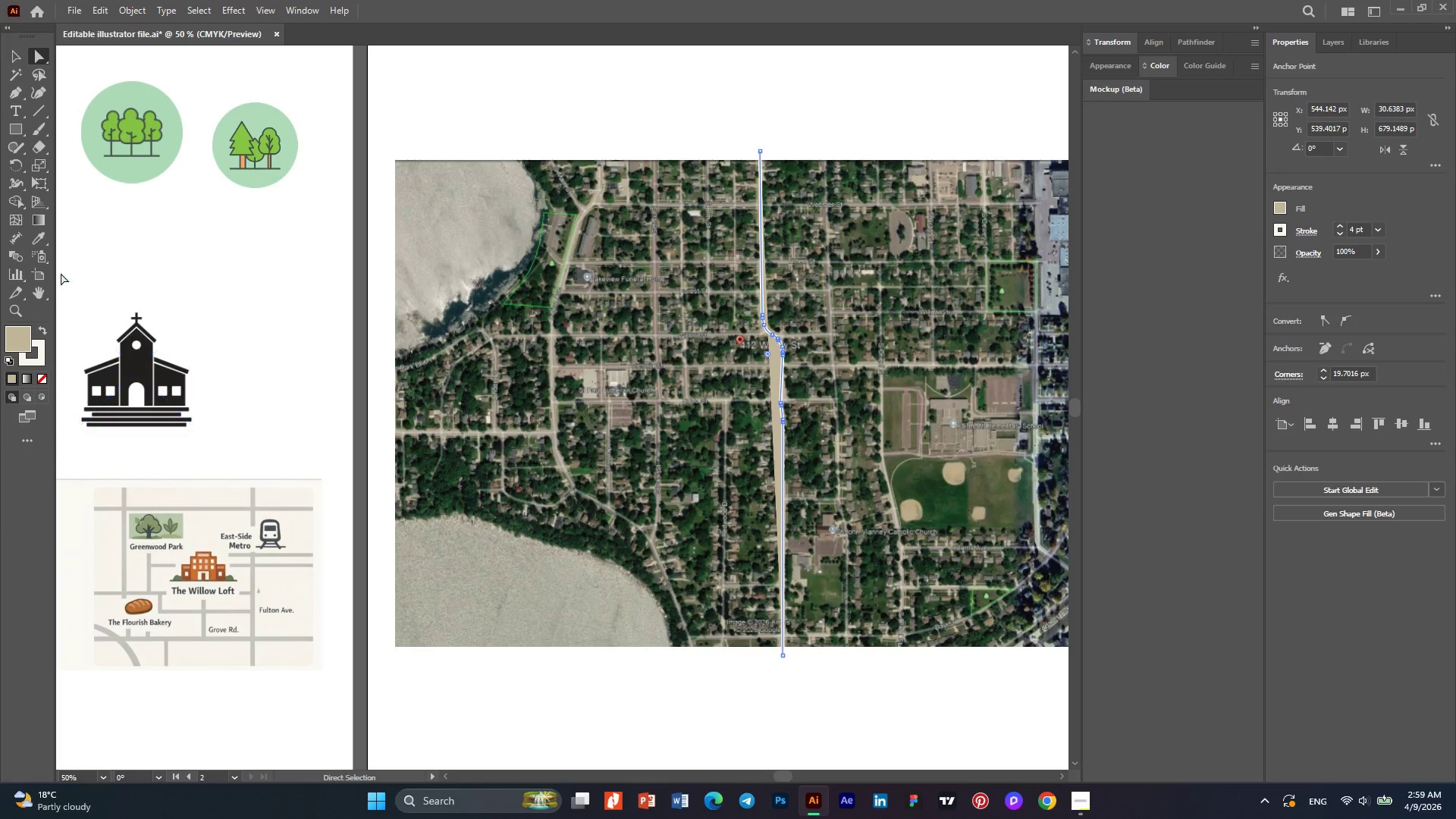 
left_click([42, 239])
 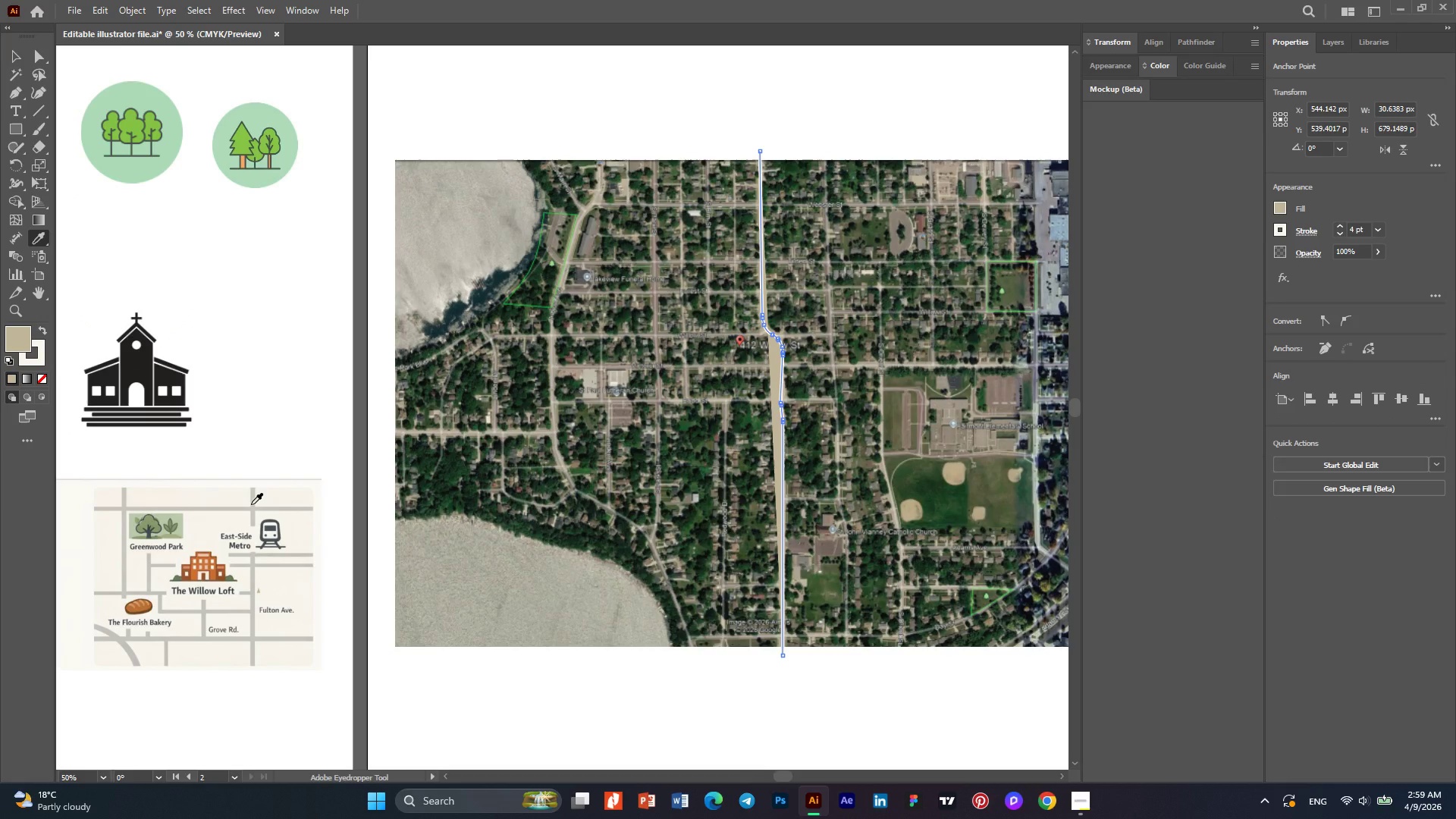 
left_click([251, 504])
 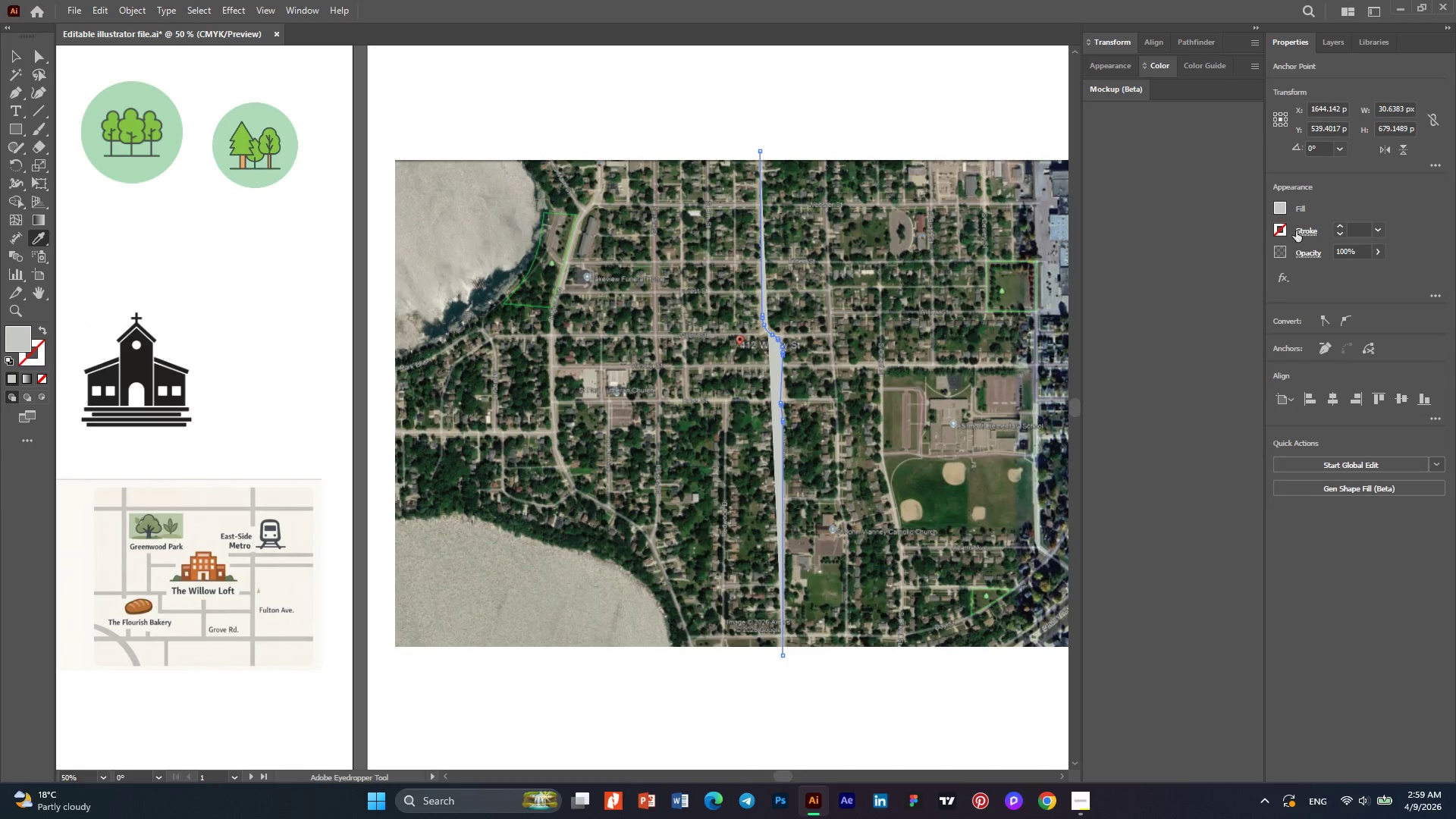 
left_click([1284, 224])
 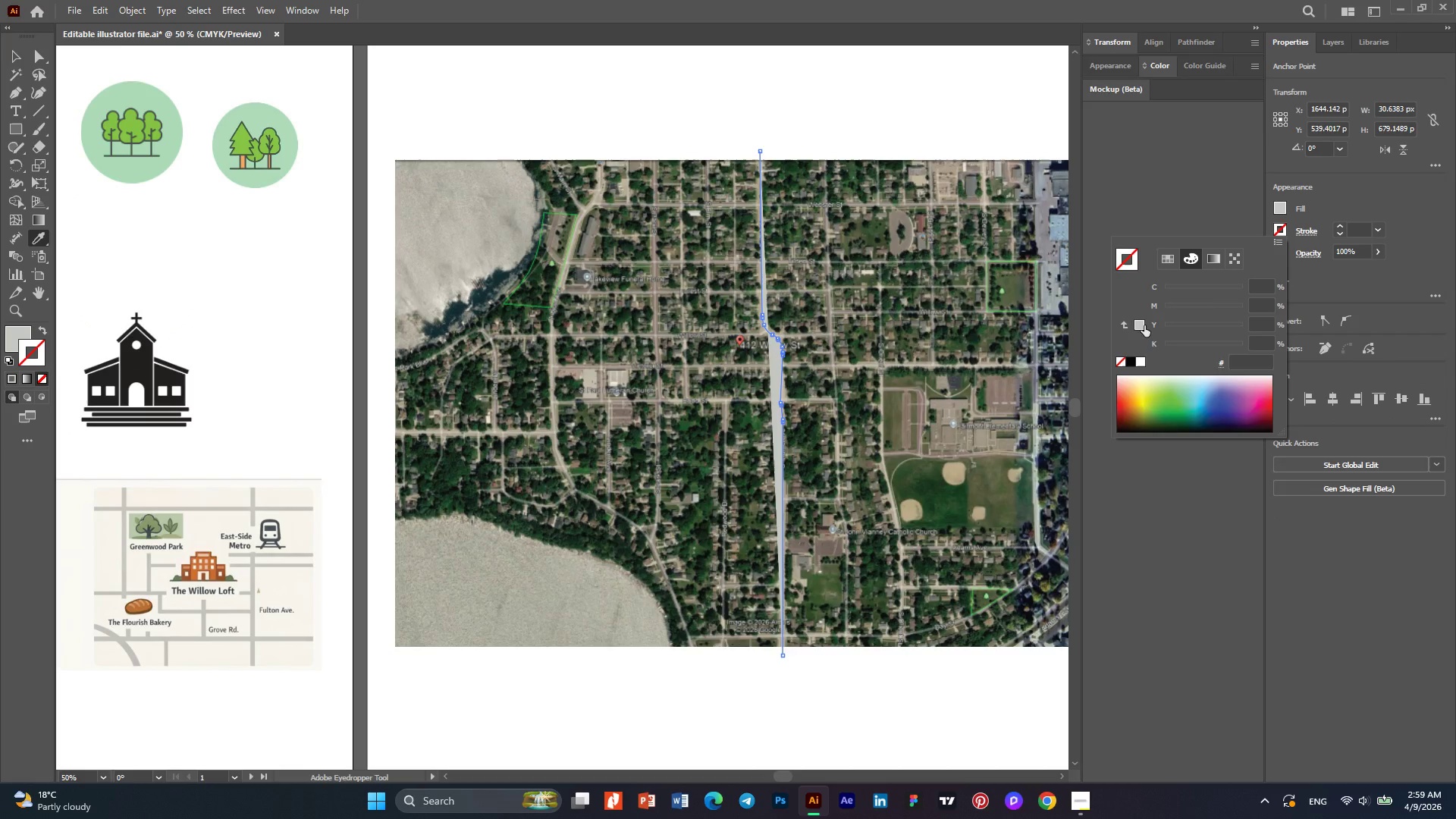 
left_click([1139, 325])
 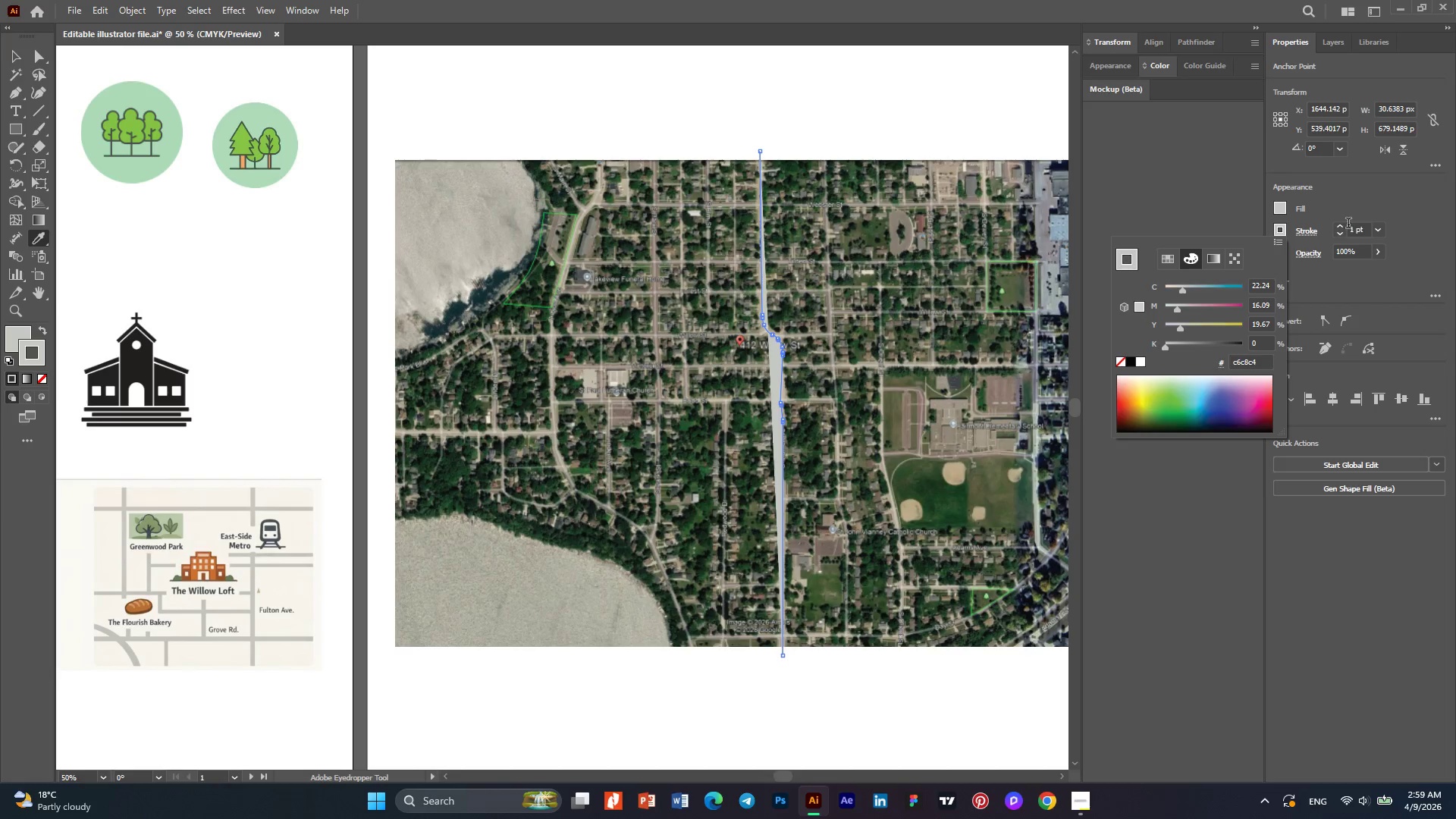 
double_click([1341, 228])
 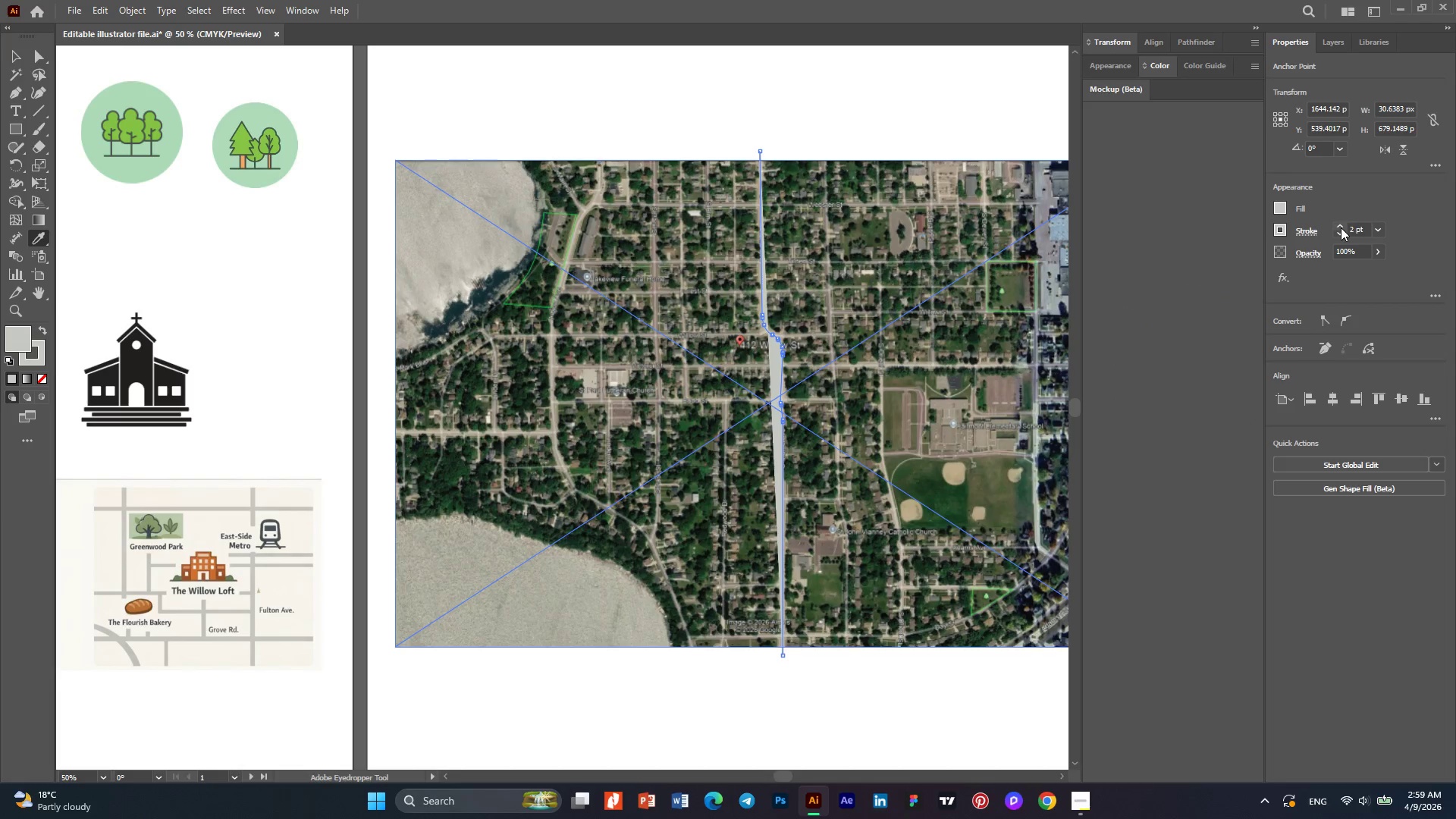 
triple_click([1341, 228])
 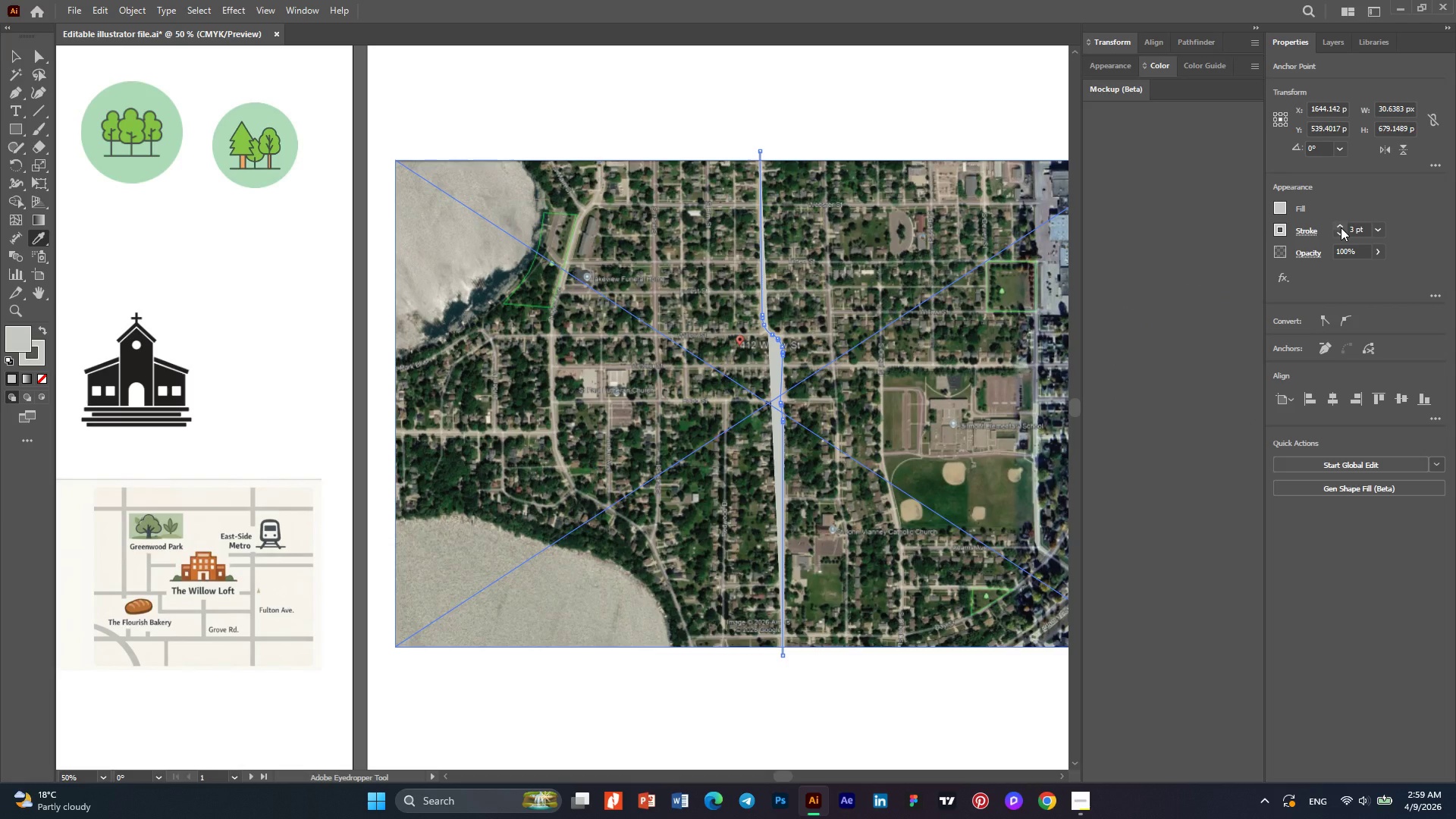 
left_click([1341, 228])
 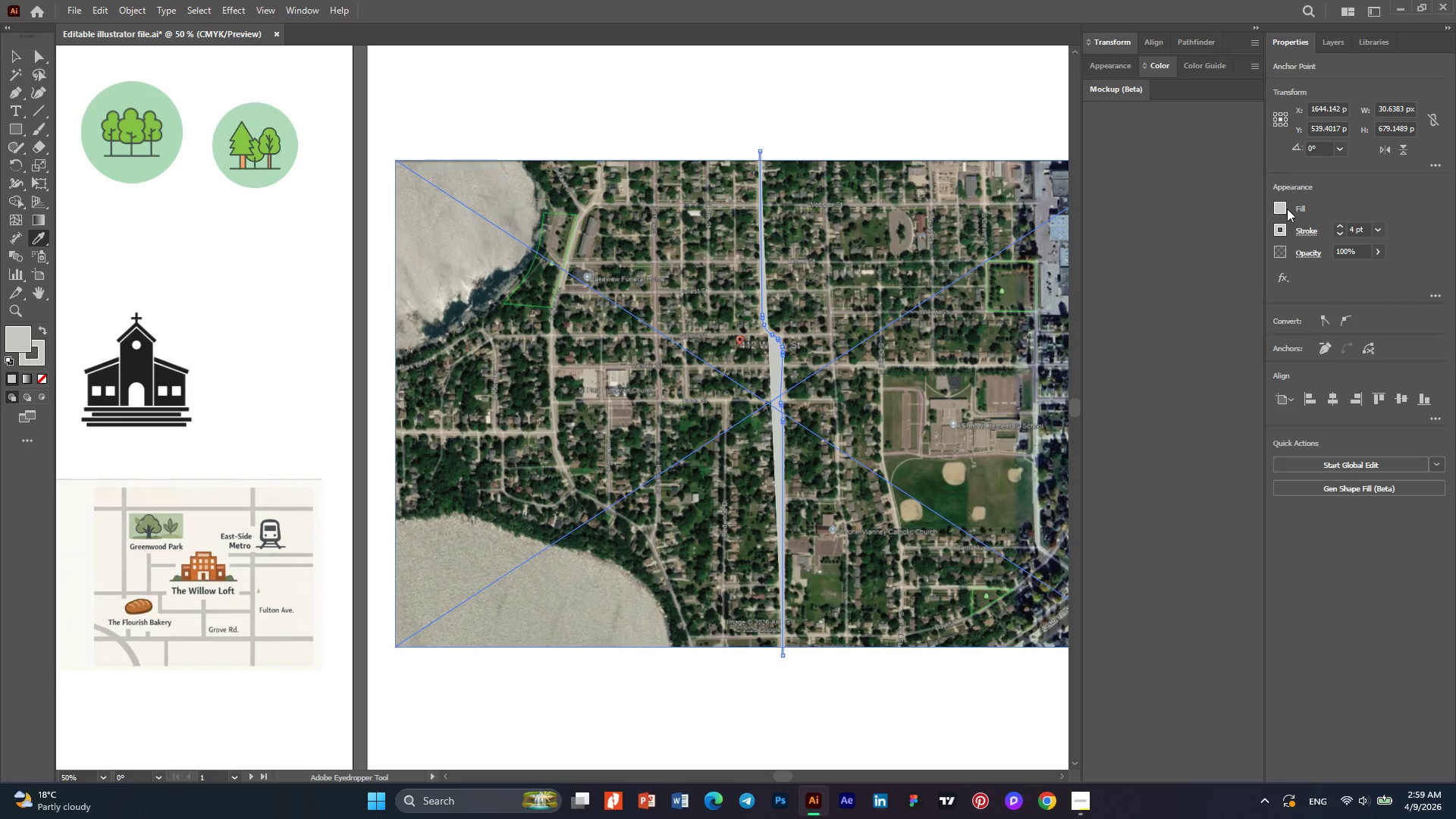 
left_click([1284, 209])
 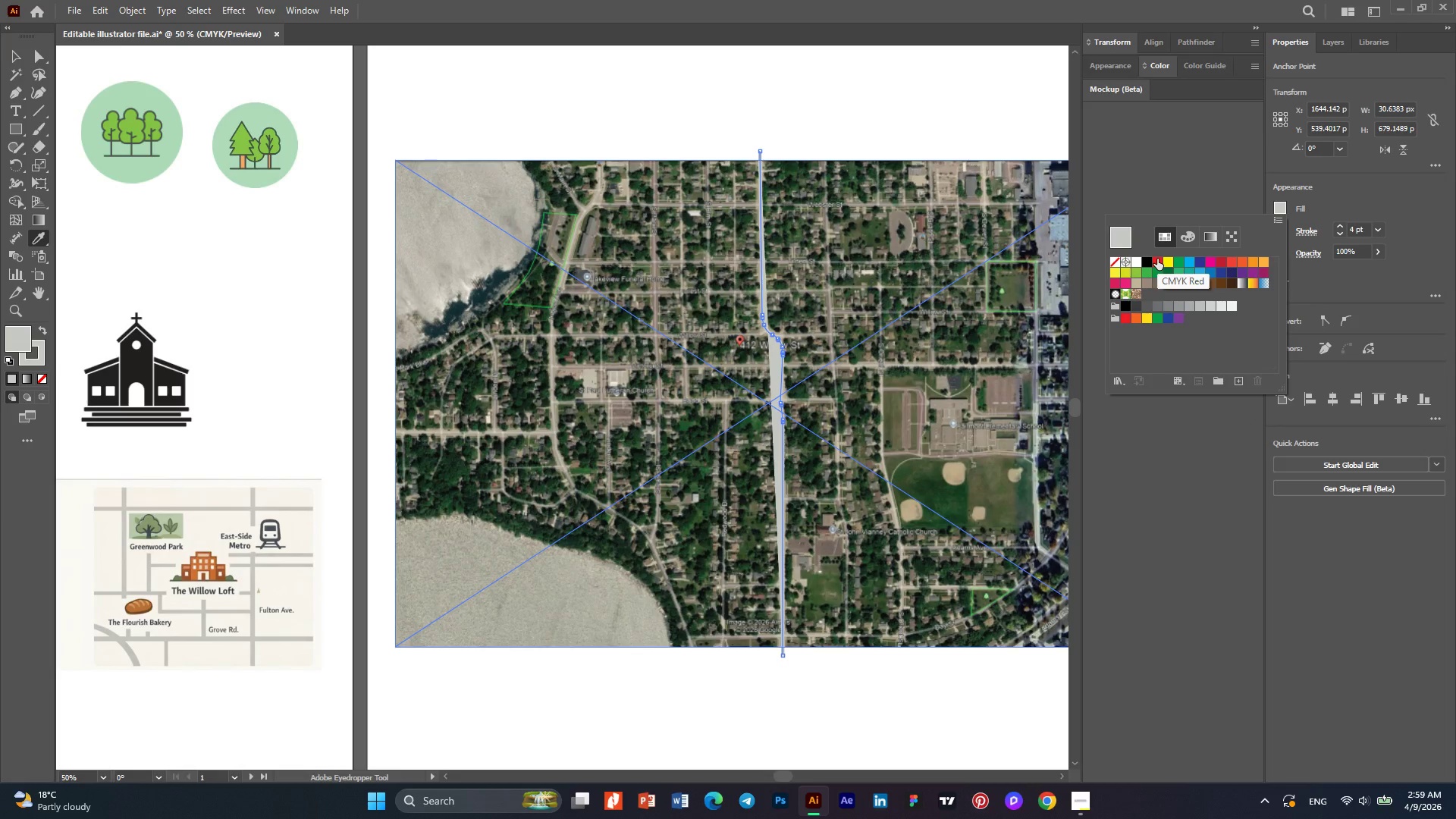 
mouse_move([1118, 240])
 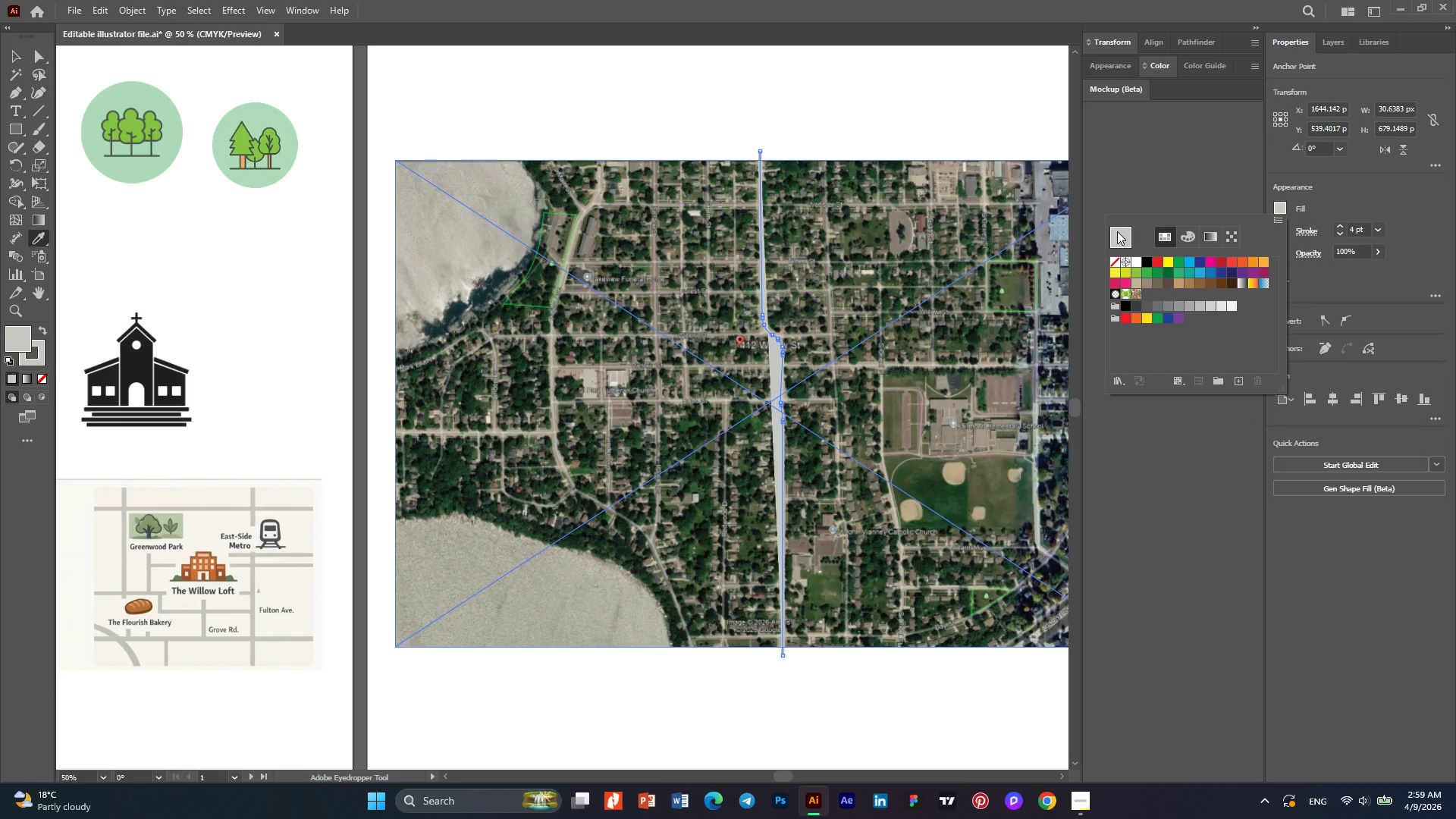 
left_click([1117, 231])
 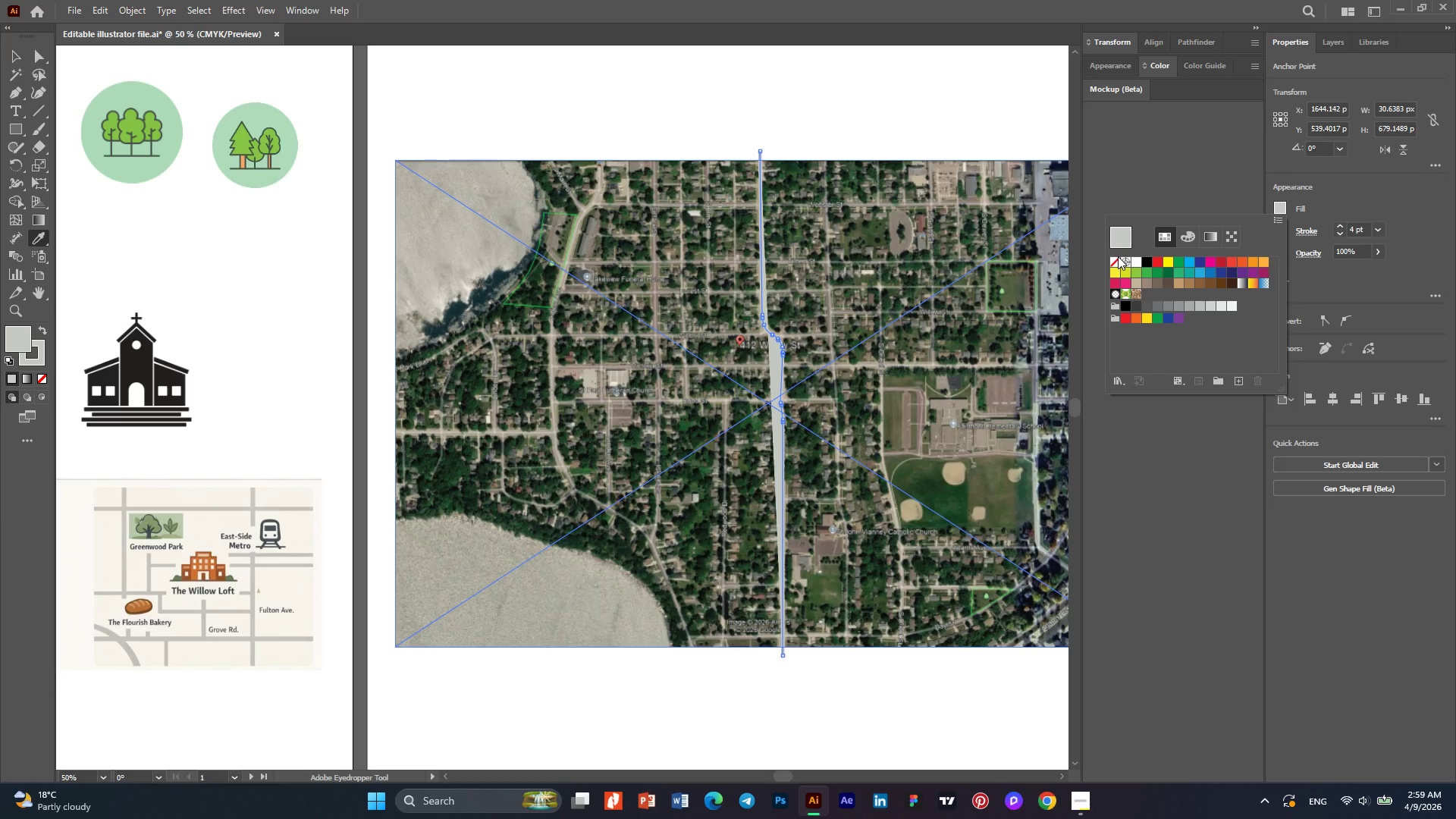 
left_click([1111, 264])
 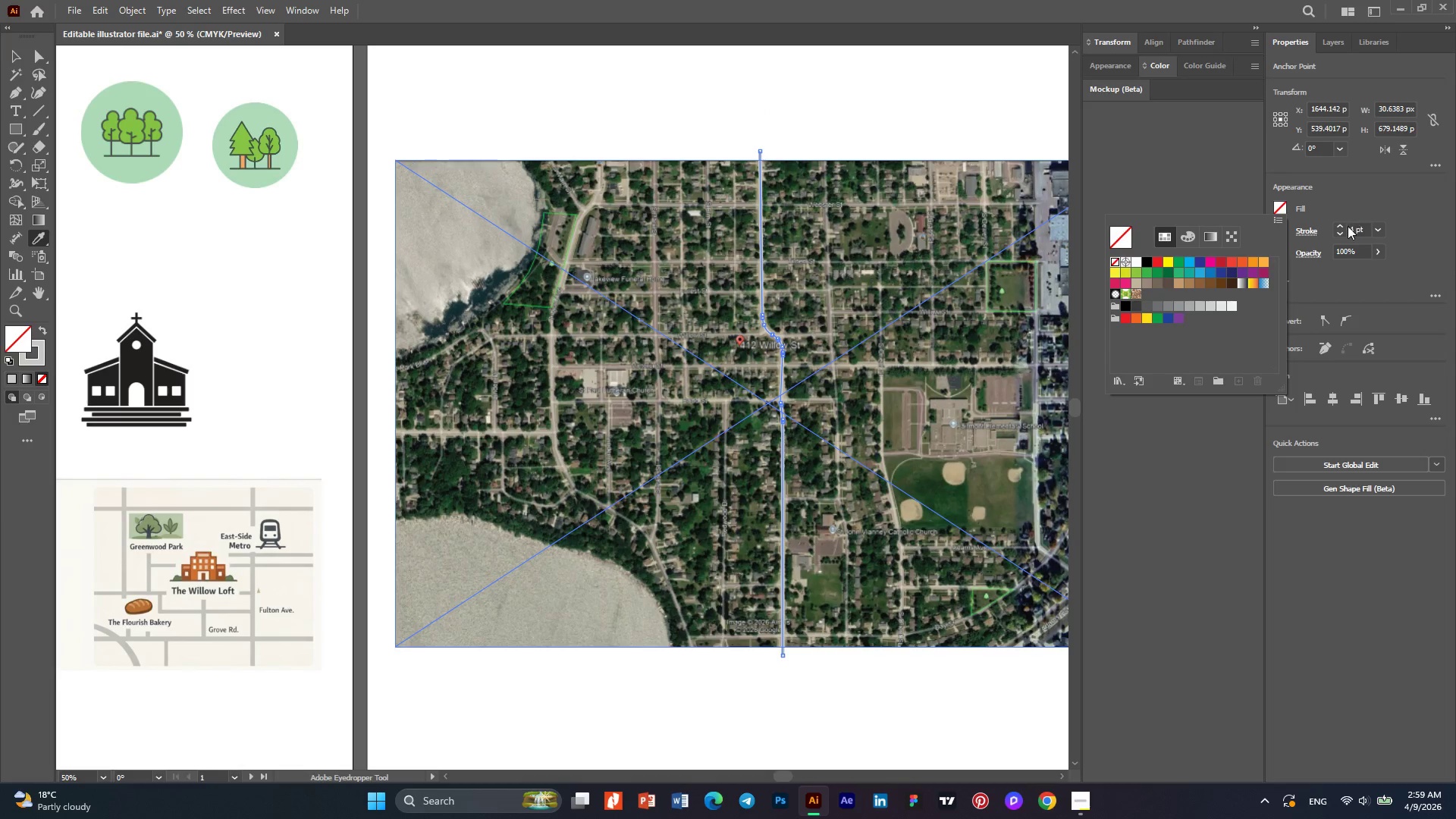 
left_click([1341, 226])
 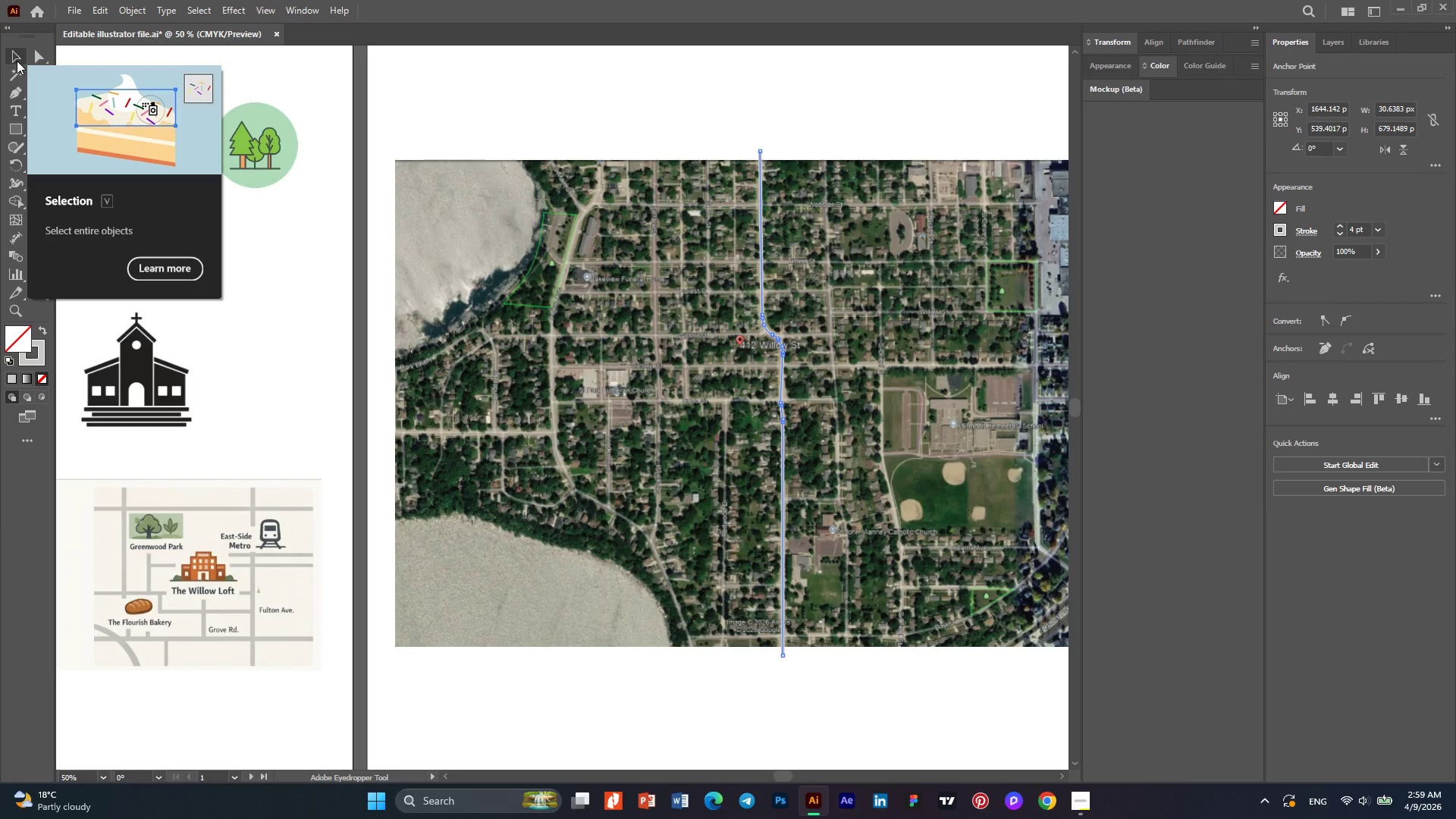 
left_click([17, 61])
 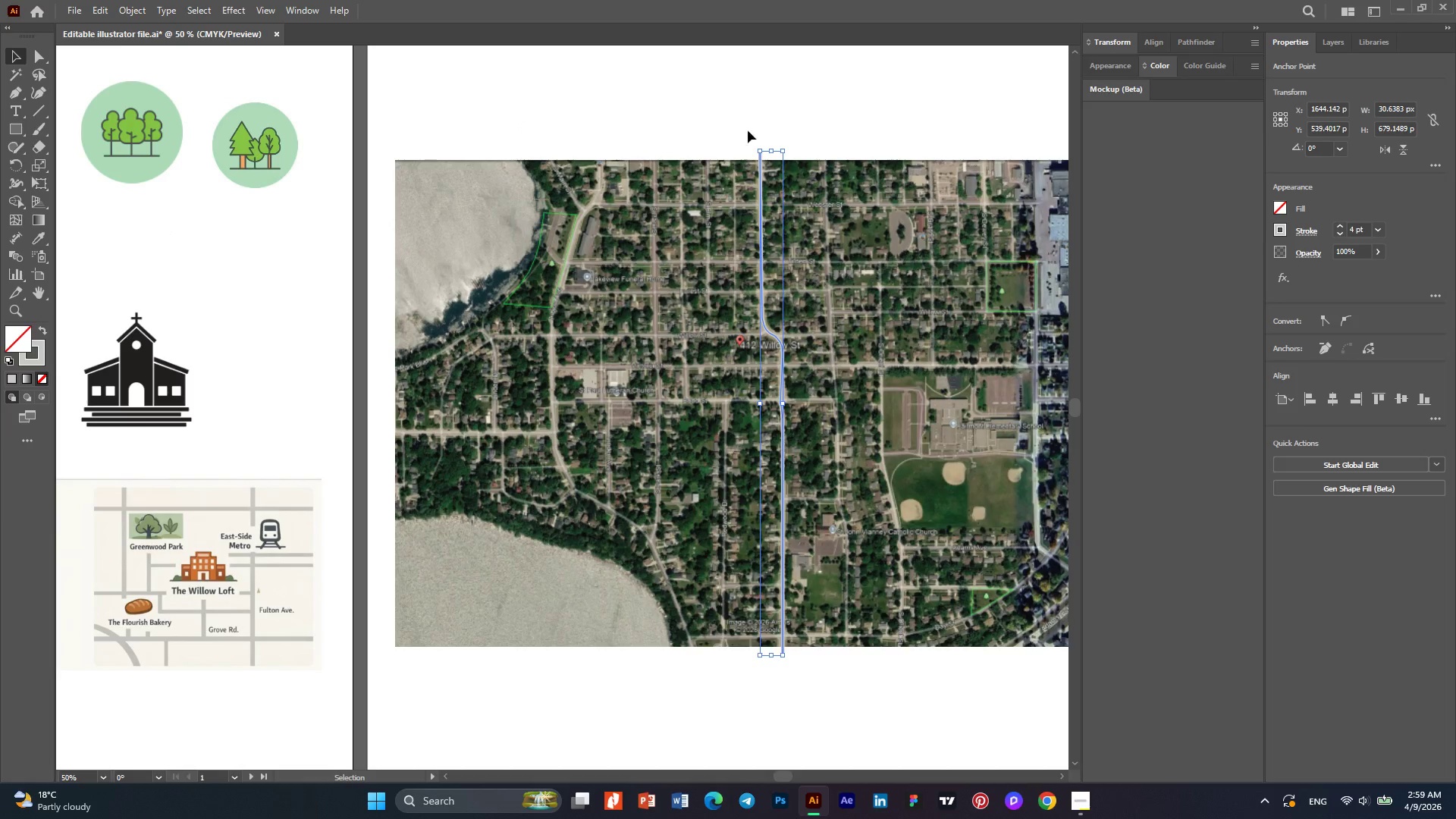 
left_click([810, 124])
 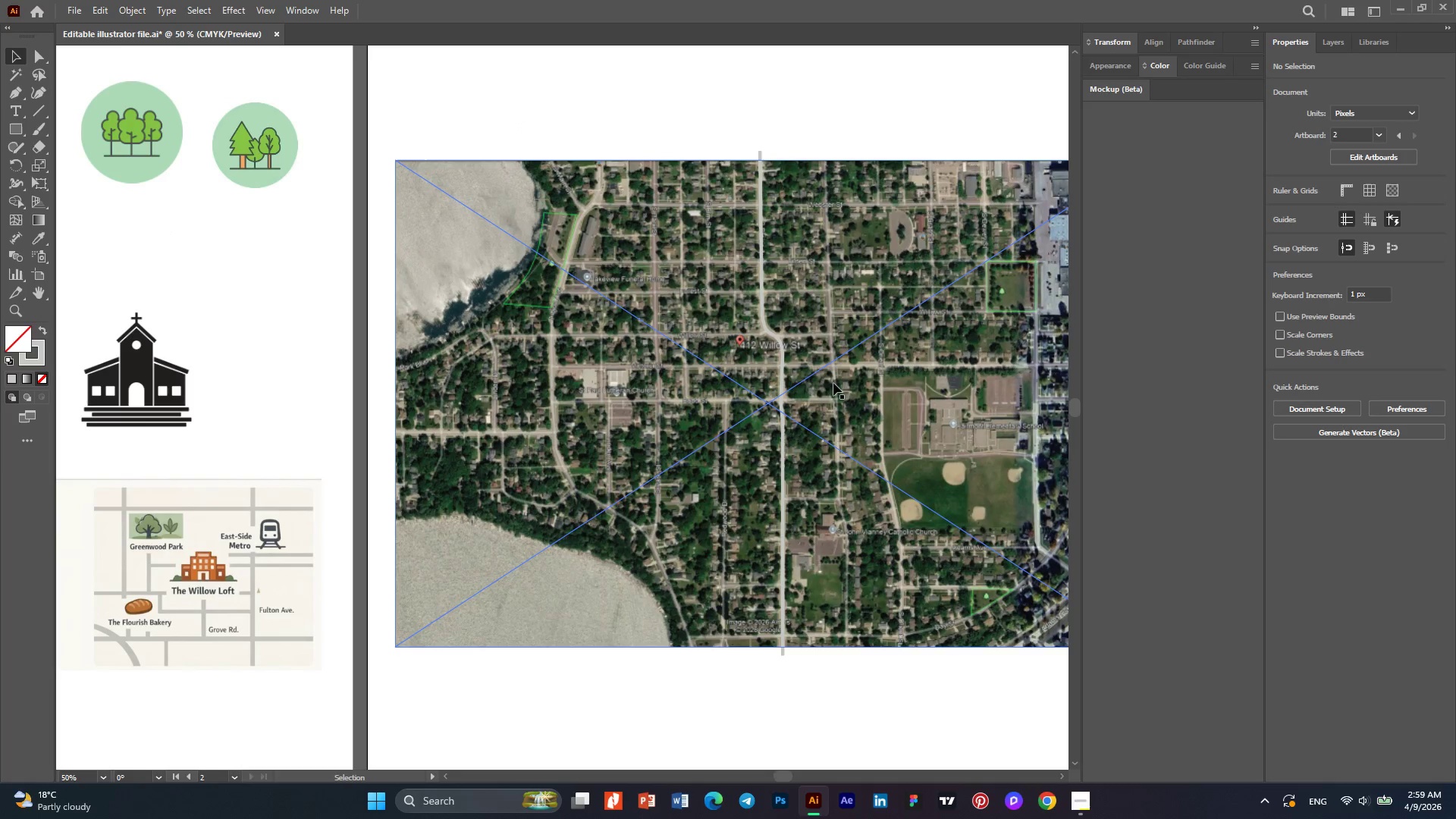 
hold_key(key=AltLeft, duration=0.38)
scroll: coordinate [815, 399], scroll_direction: up, amount: 2.0
 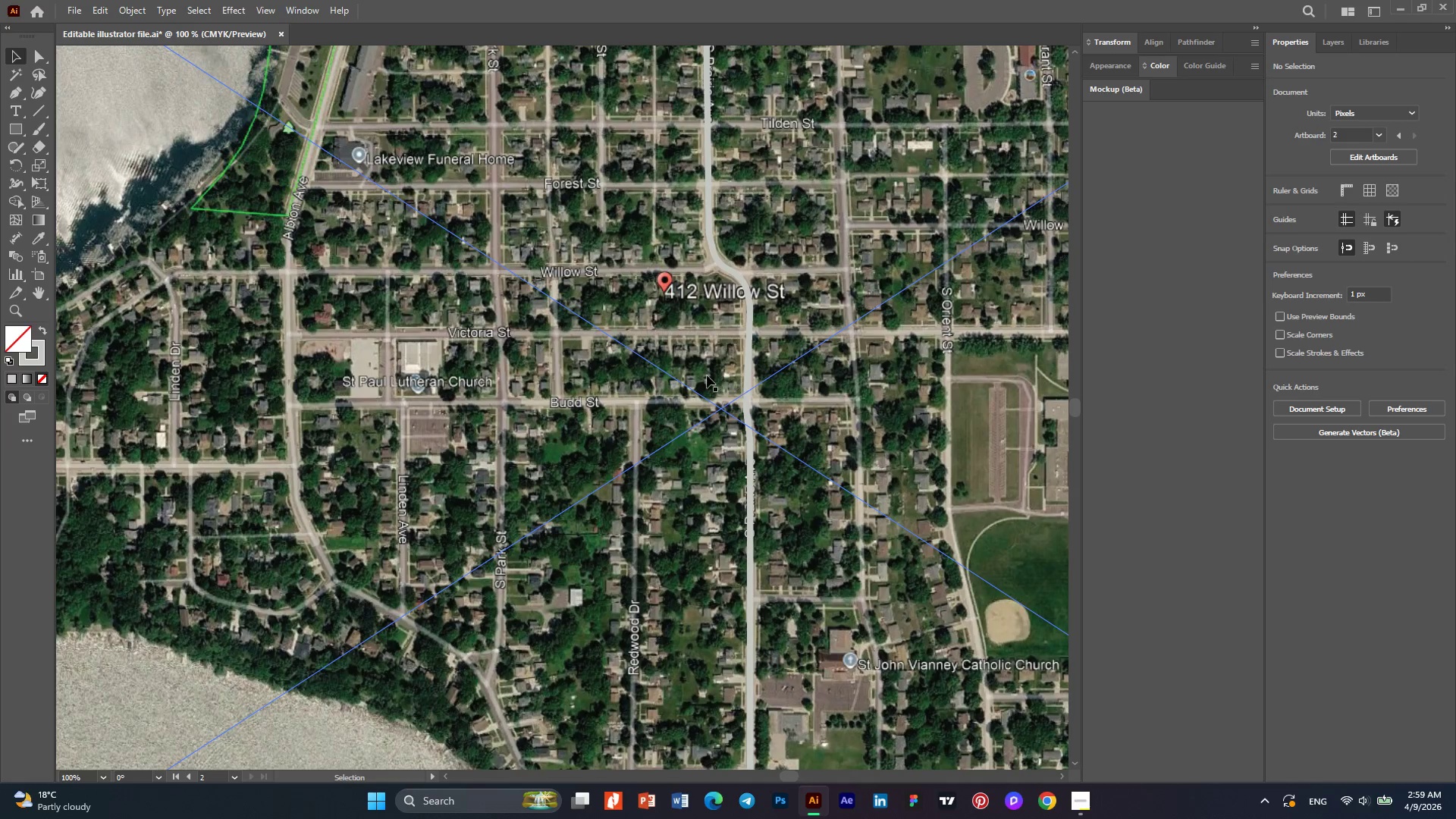 
hold_key(key=AltLeft, duration=0.59)
scroll: coordinate [706, 375], scroll_direction: down, amount: 1.0
 